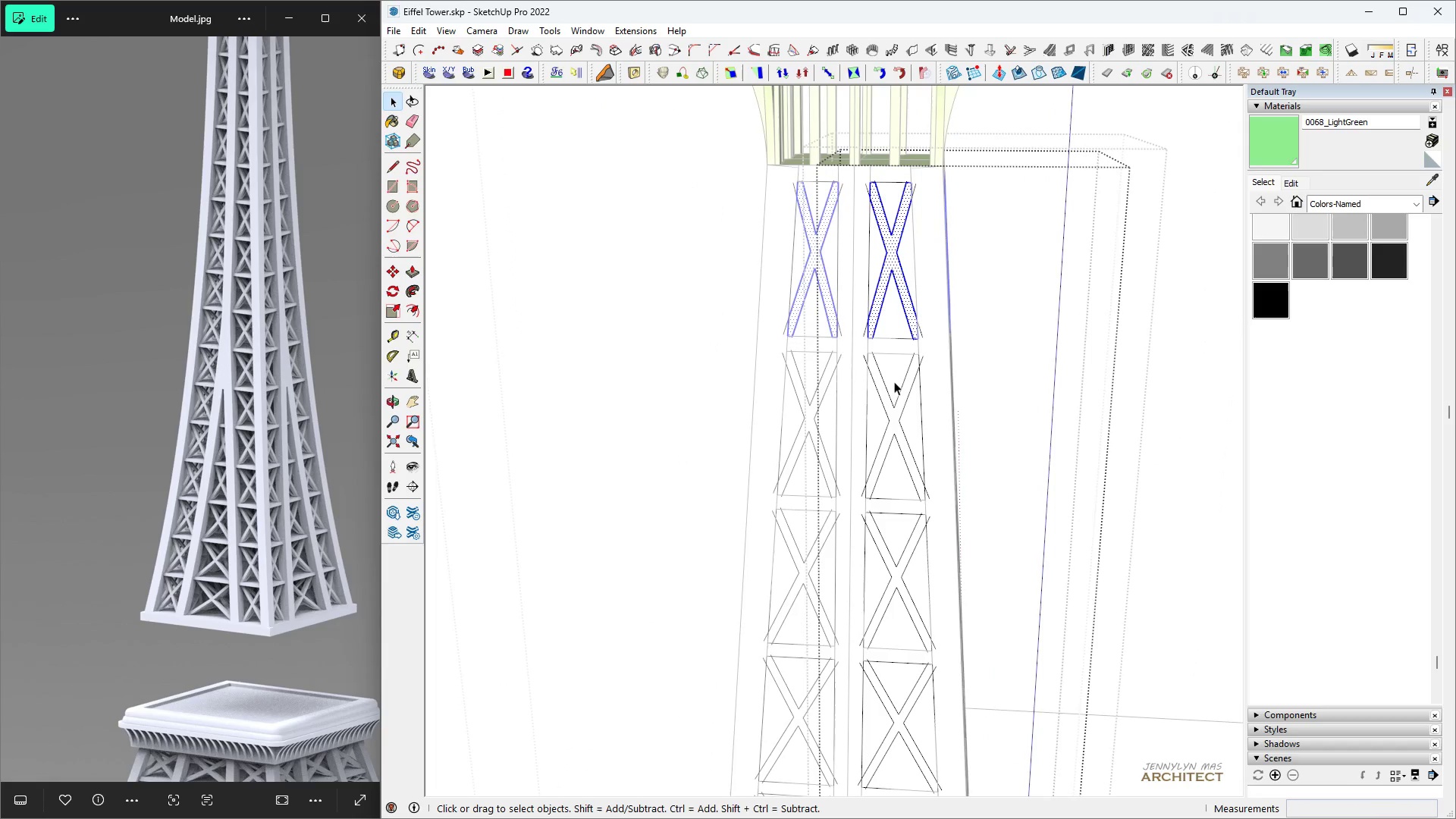 
hold_key(key=ControlLeft, duration=1.51)
left_click([896, 416])
 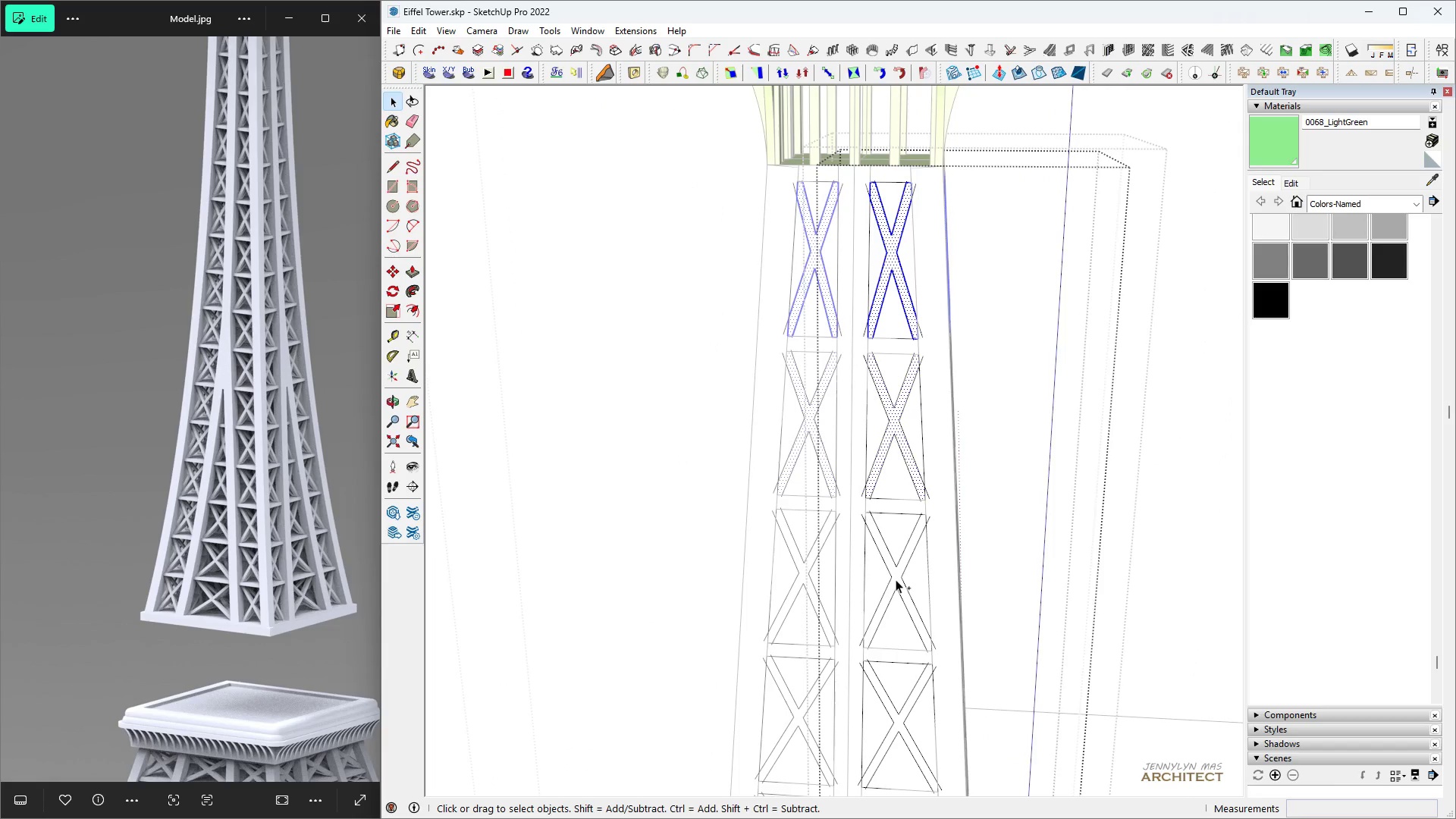 
left_click([898, 573])
 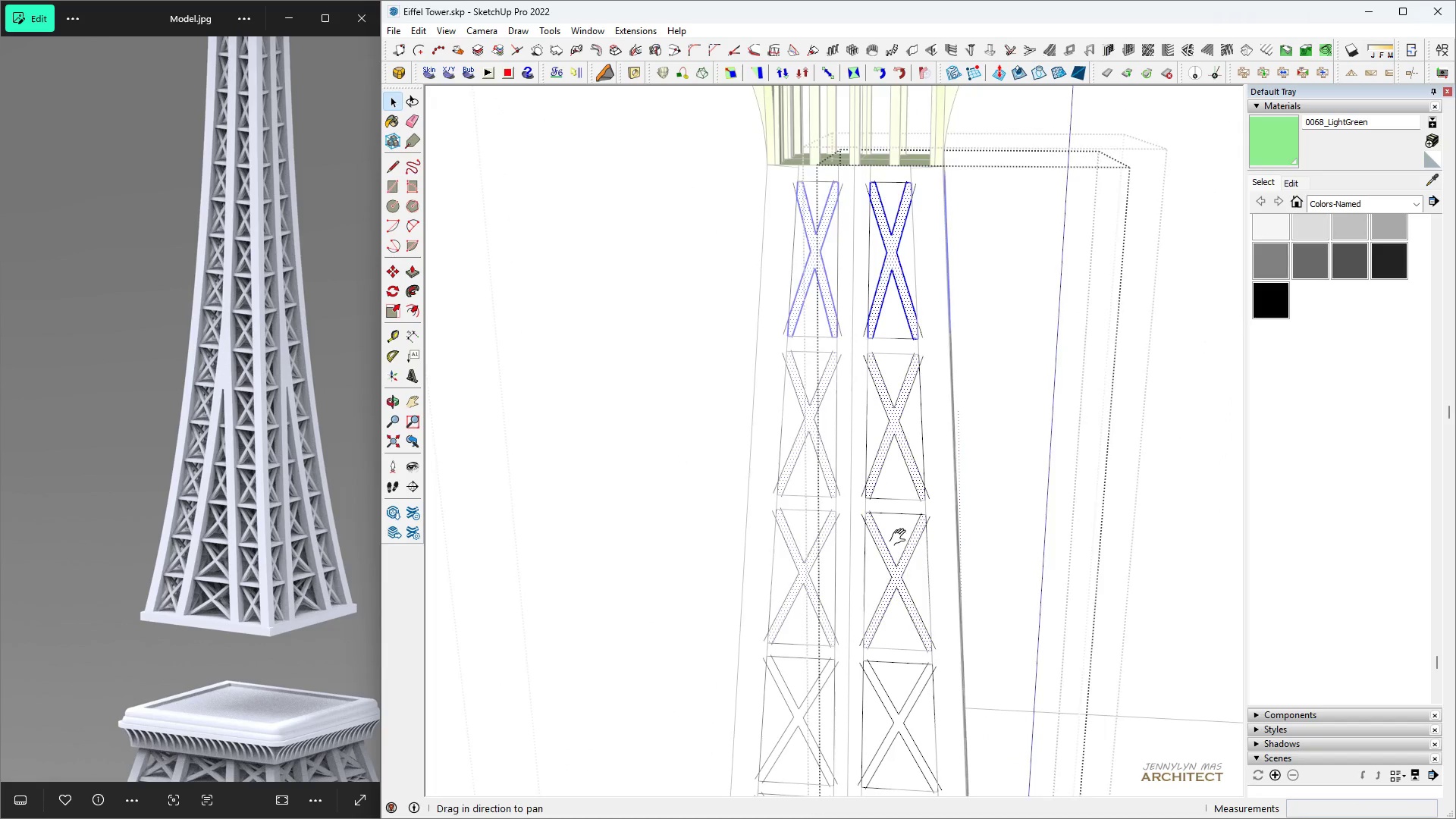 
key(H)
 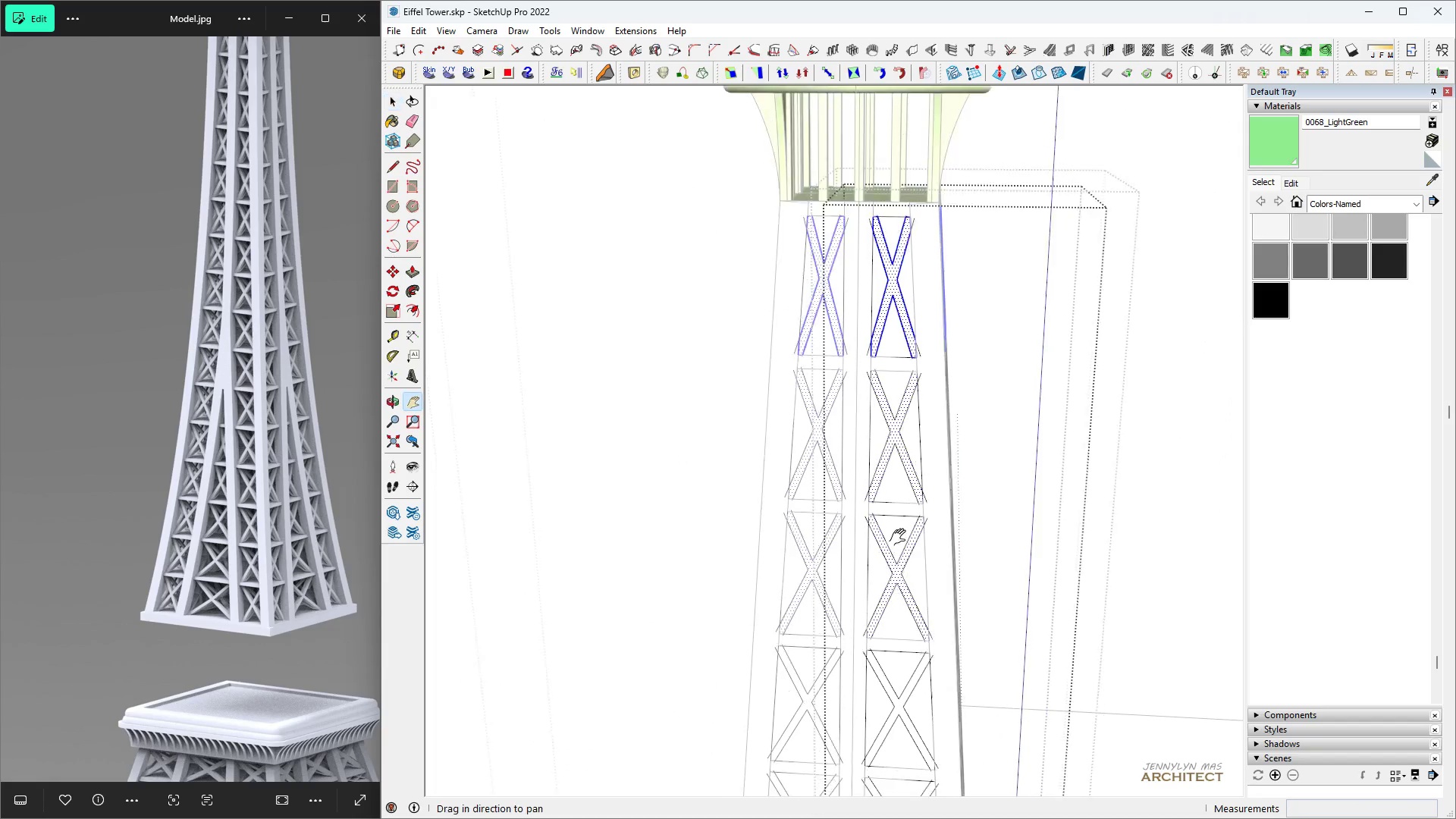 
scroll: coordinate [902, 539], scroll_direction: down, amount: 5.0
 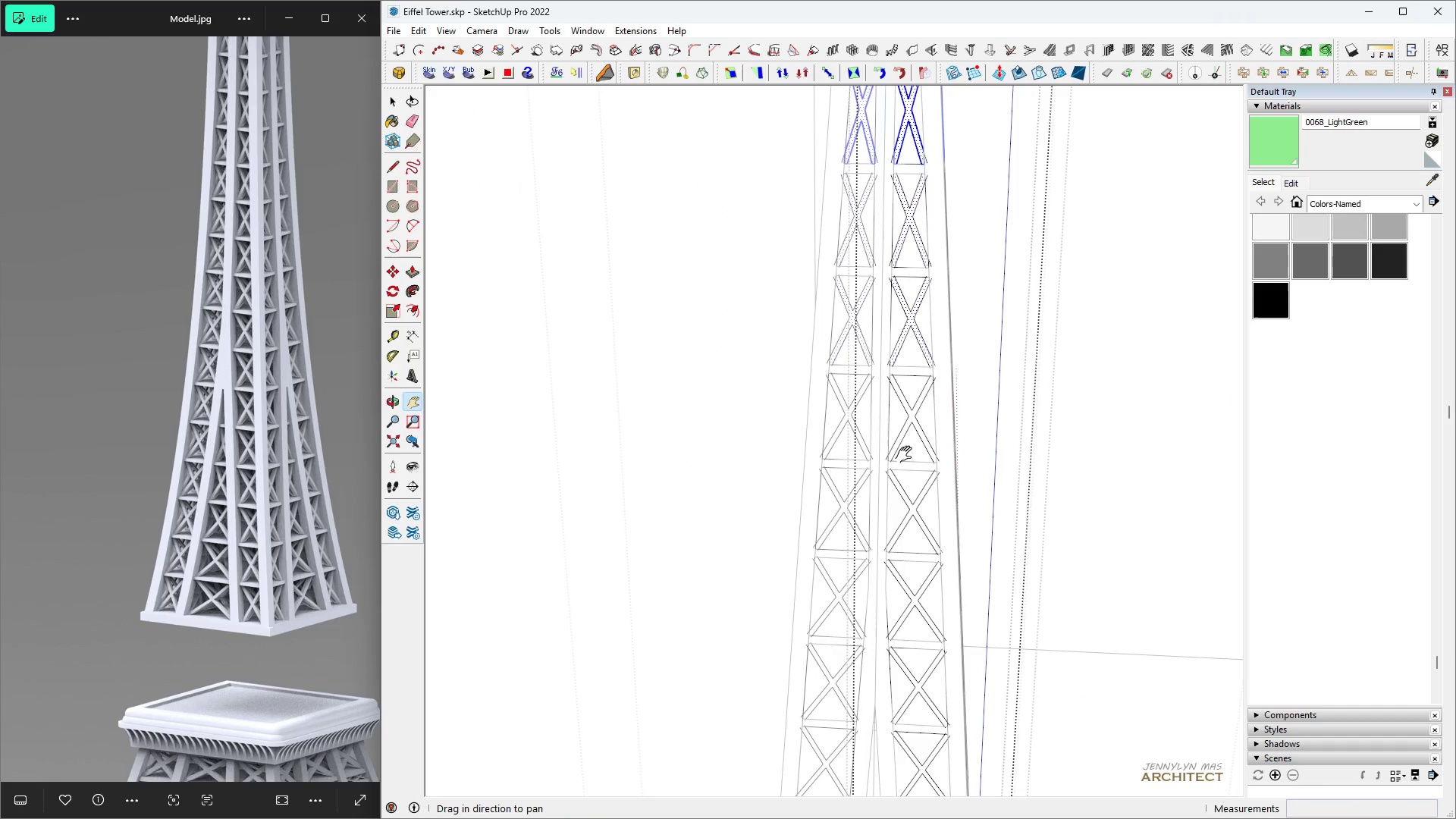 
key(Space)
 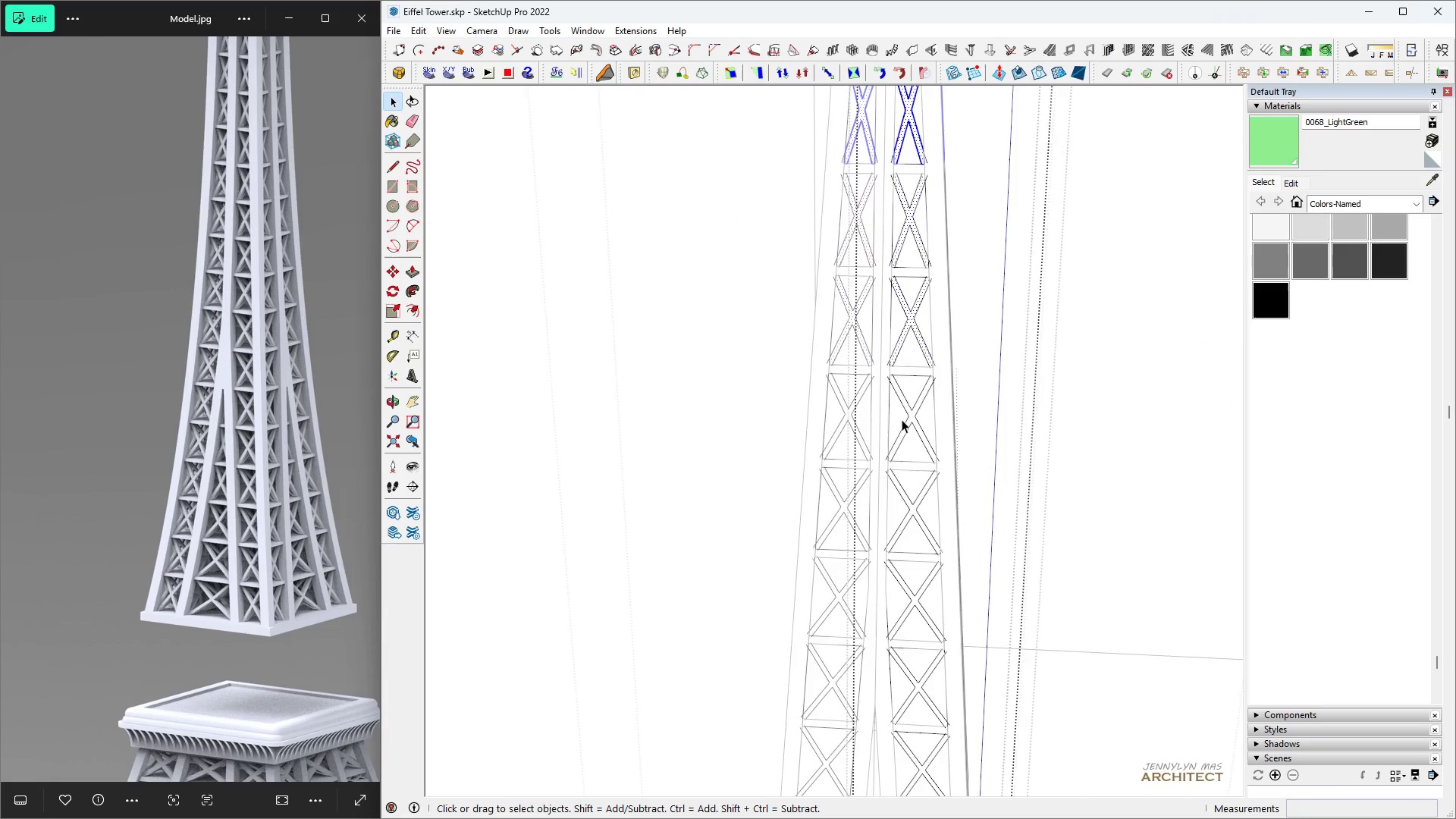 
scroll: coordinate [905, 416], scroll_direction: up, amount: 9.0
 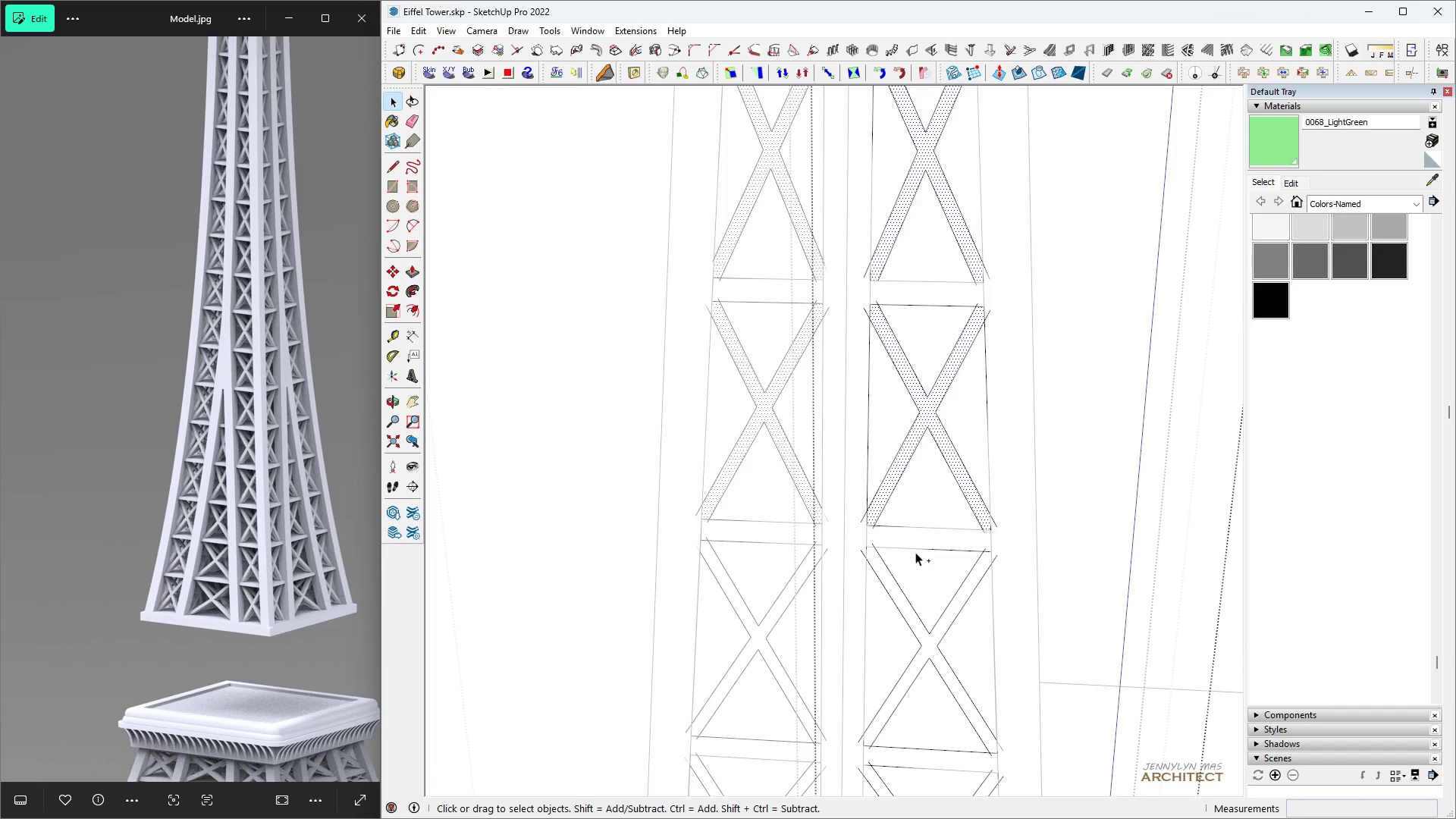 
hold_key(key=ControlLeft, duration=1.33)
left_click([927, 409])
 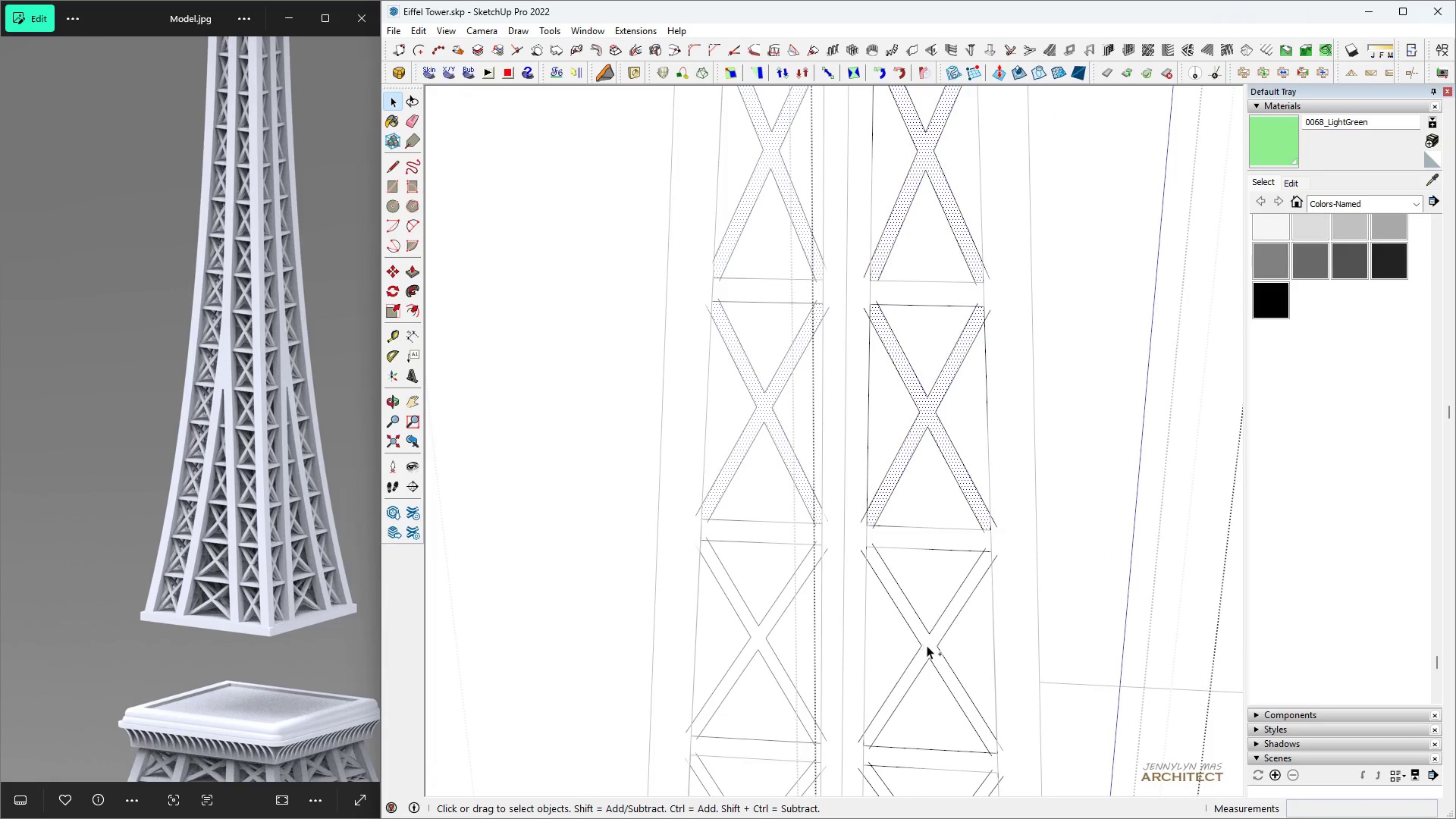 
key(H)
 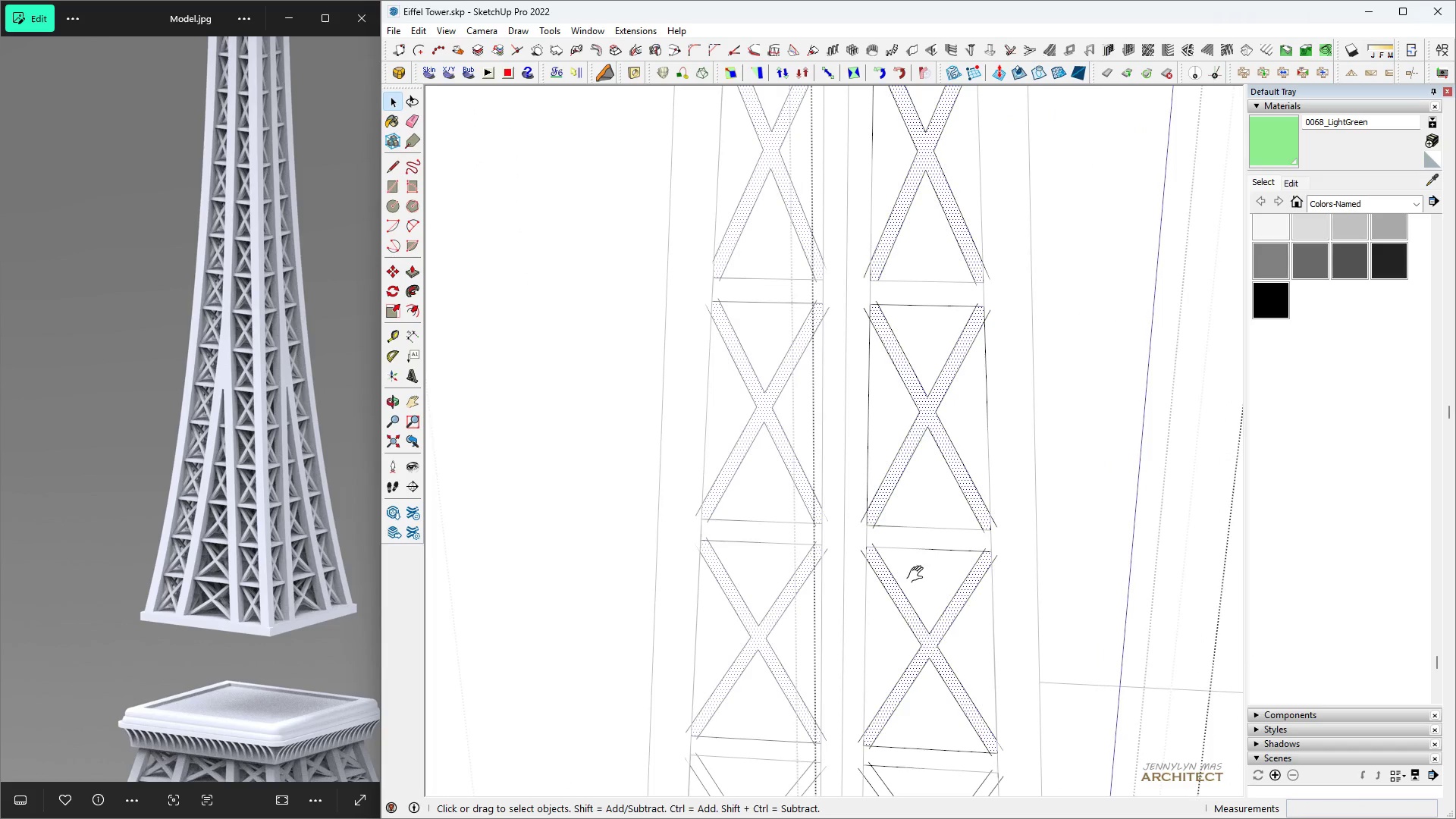 
scroll: coordinate [918, 576], scroll_direction: down, amount: 5.0
 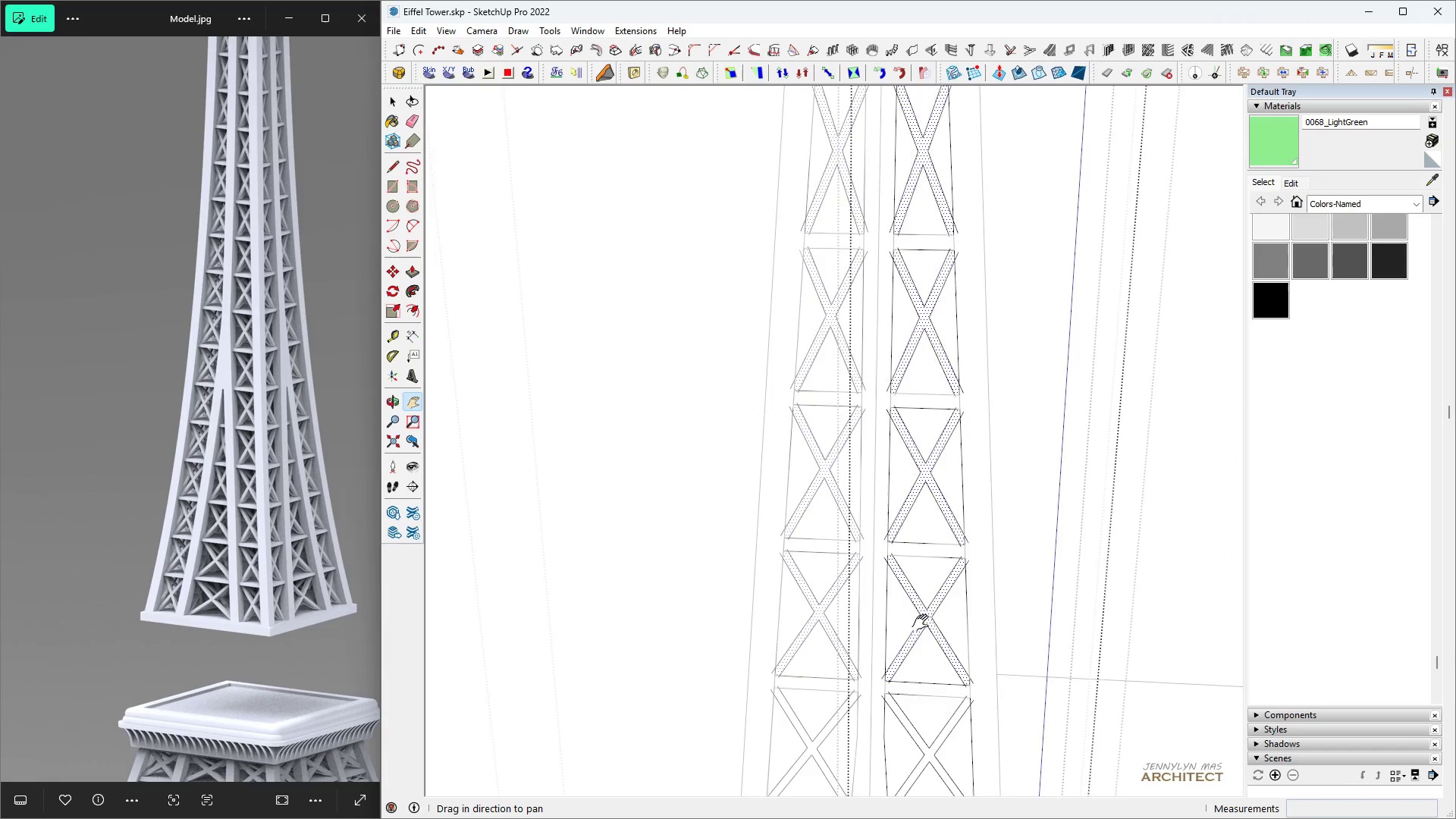 
key(Space)
 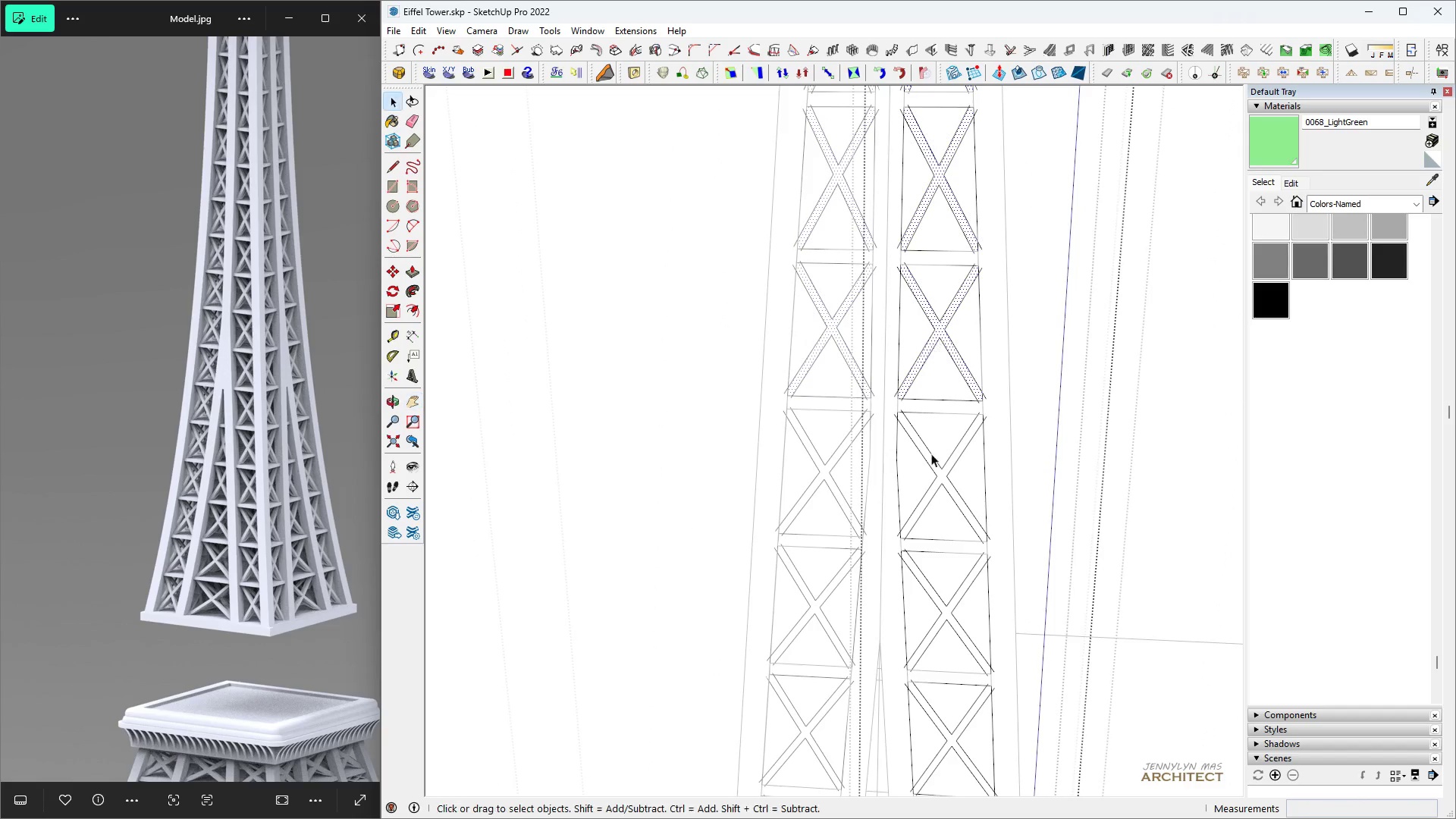 
scroll: coordinate [944, 478], scroll_direction: up, amount: 7.0
 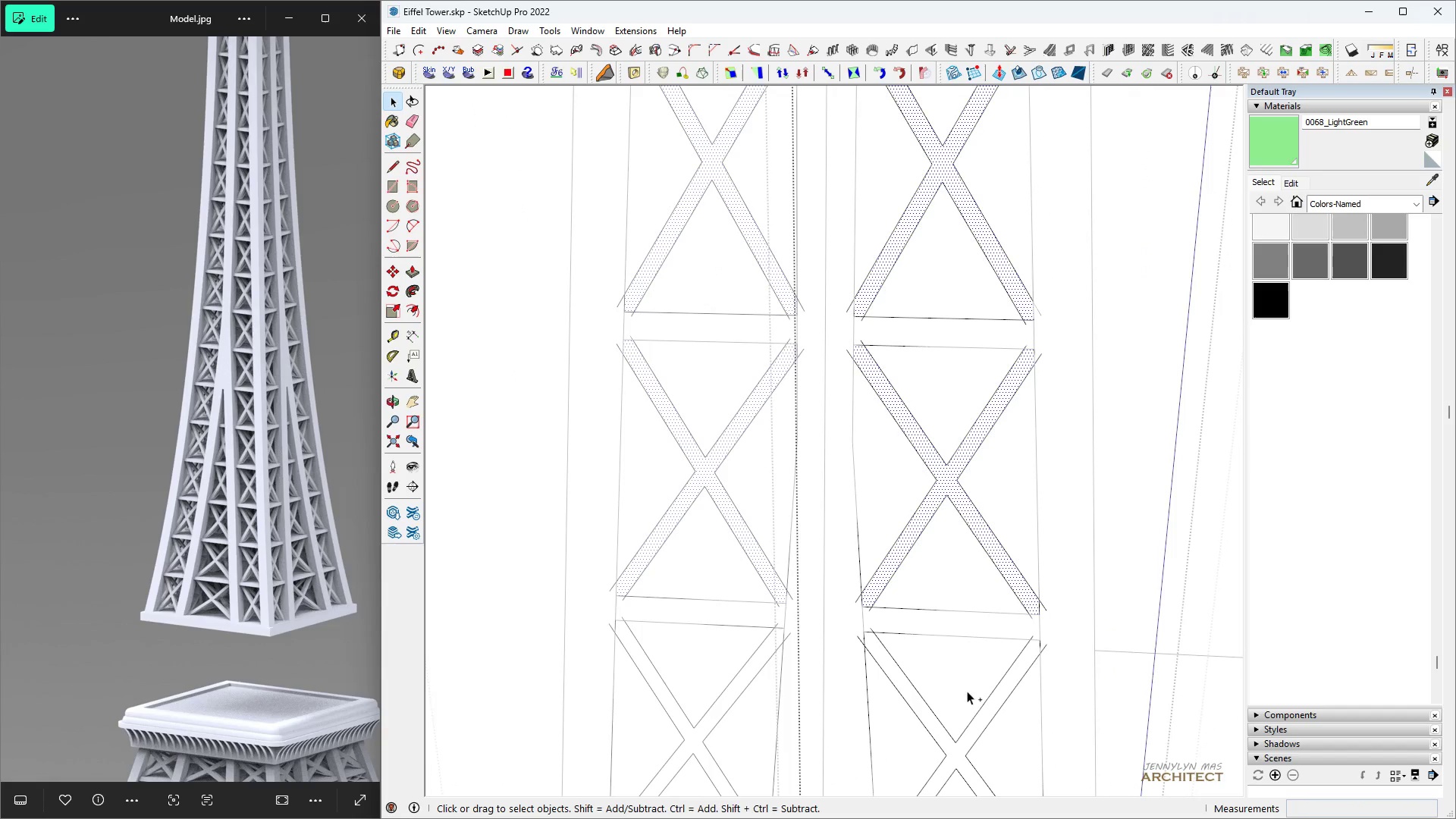 
hold_key(key=ControlLeft, duration=1.46)
left_click([944, 482])
 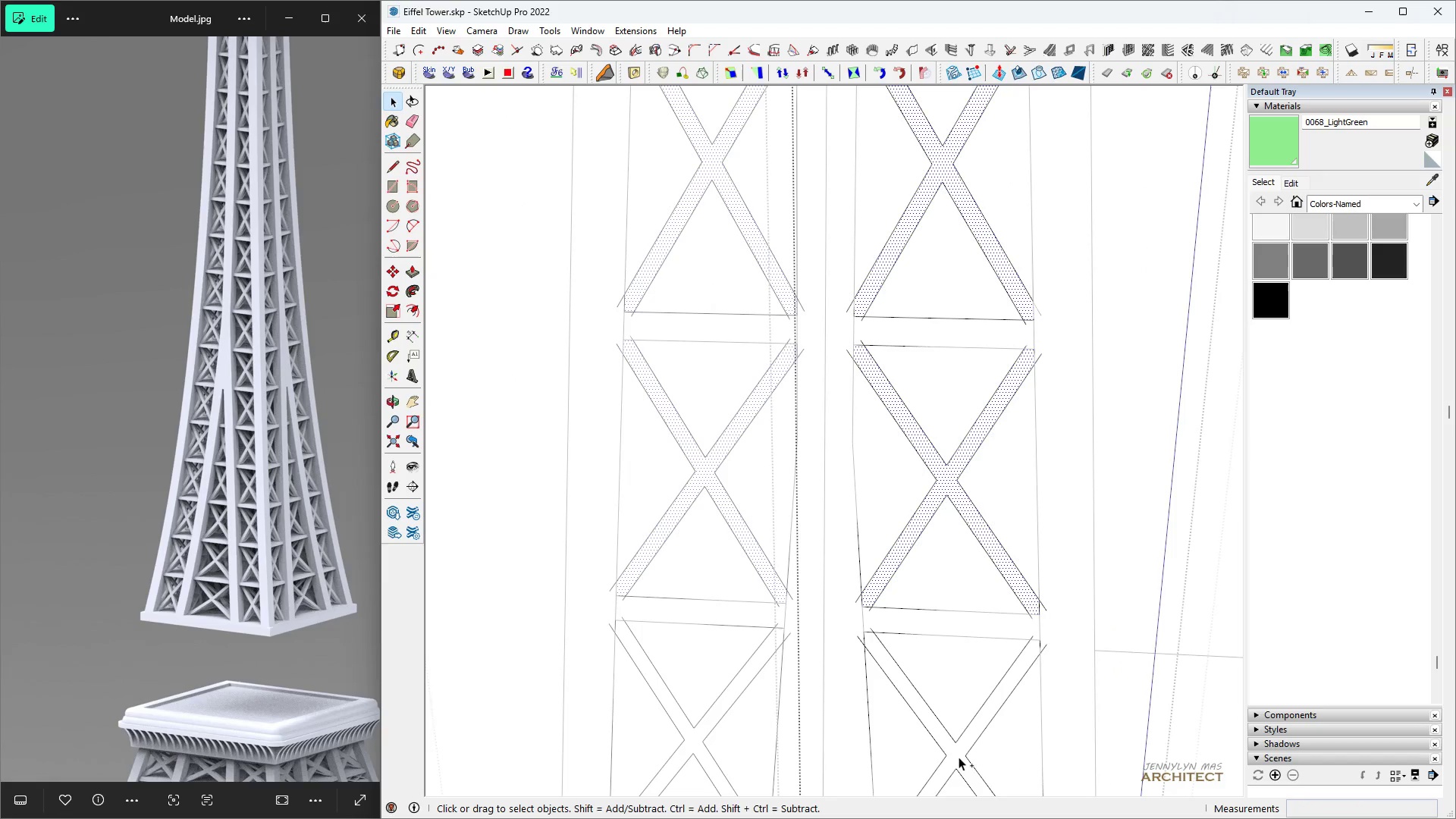 
left_click([958, 753])
 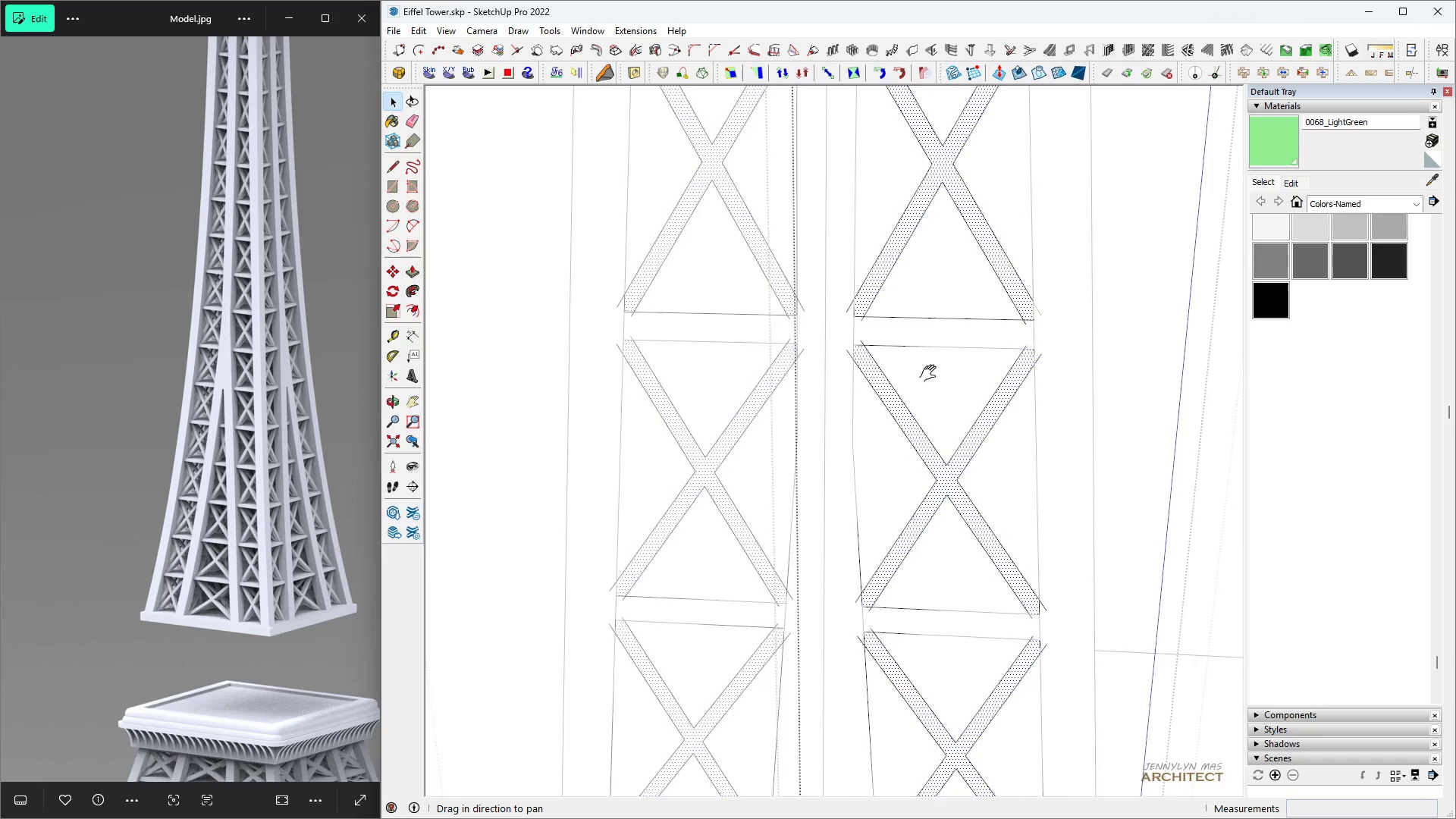 
type(hhh )
 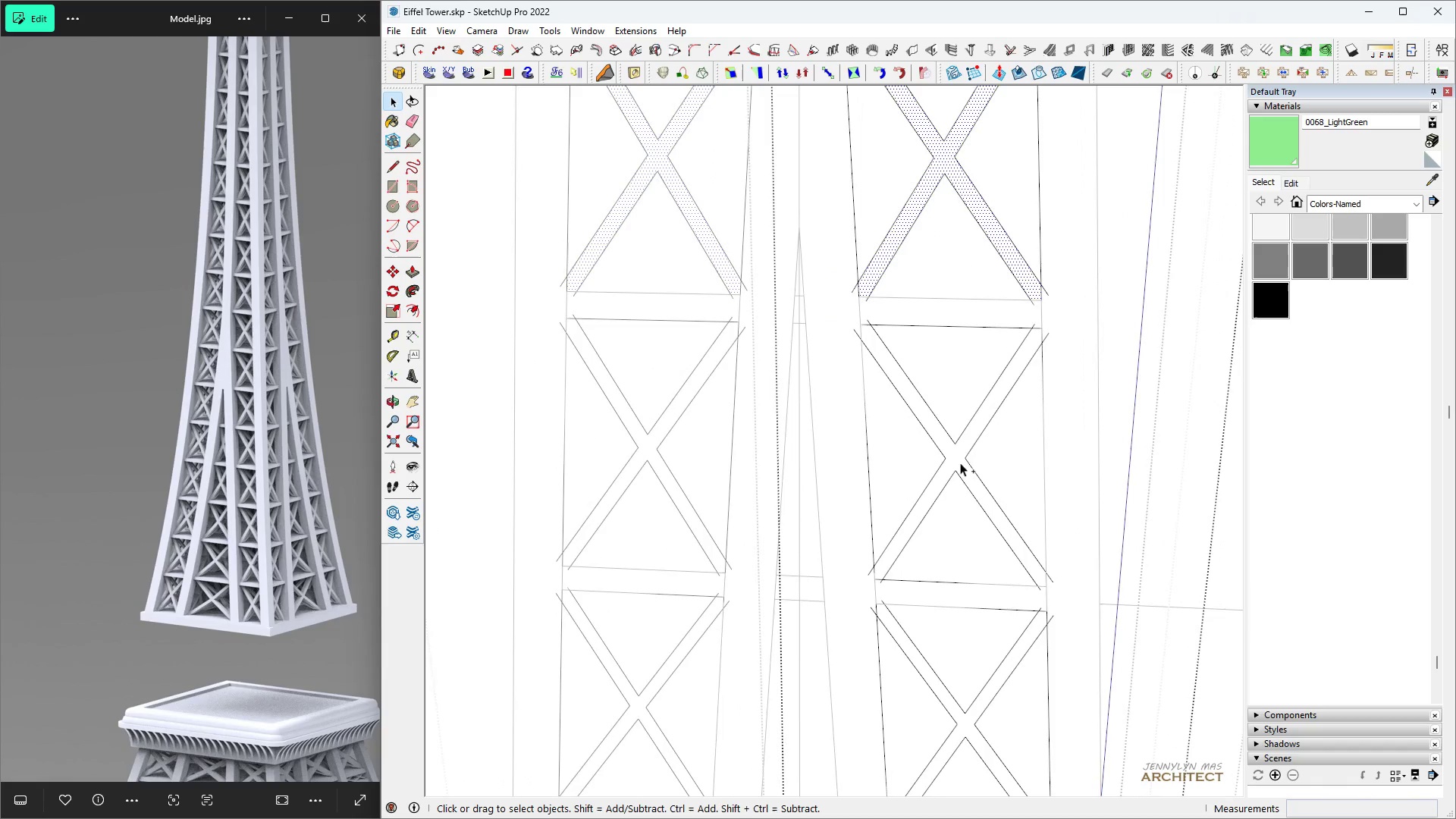 
scroll: coordinate [926, 422], scroll_direction: down, amount: 10.0
 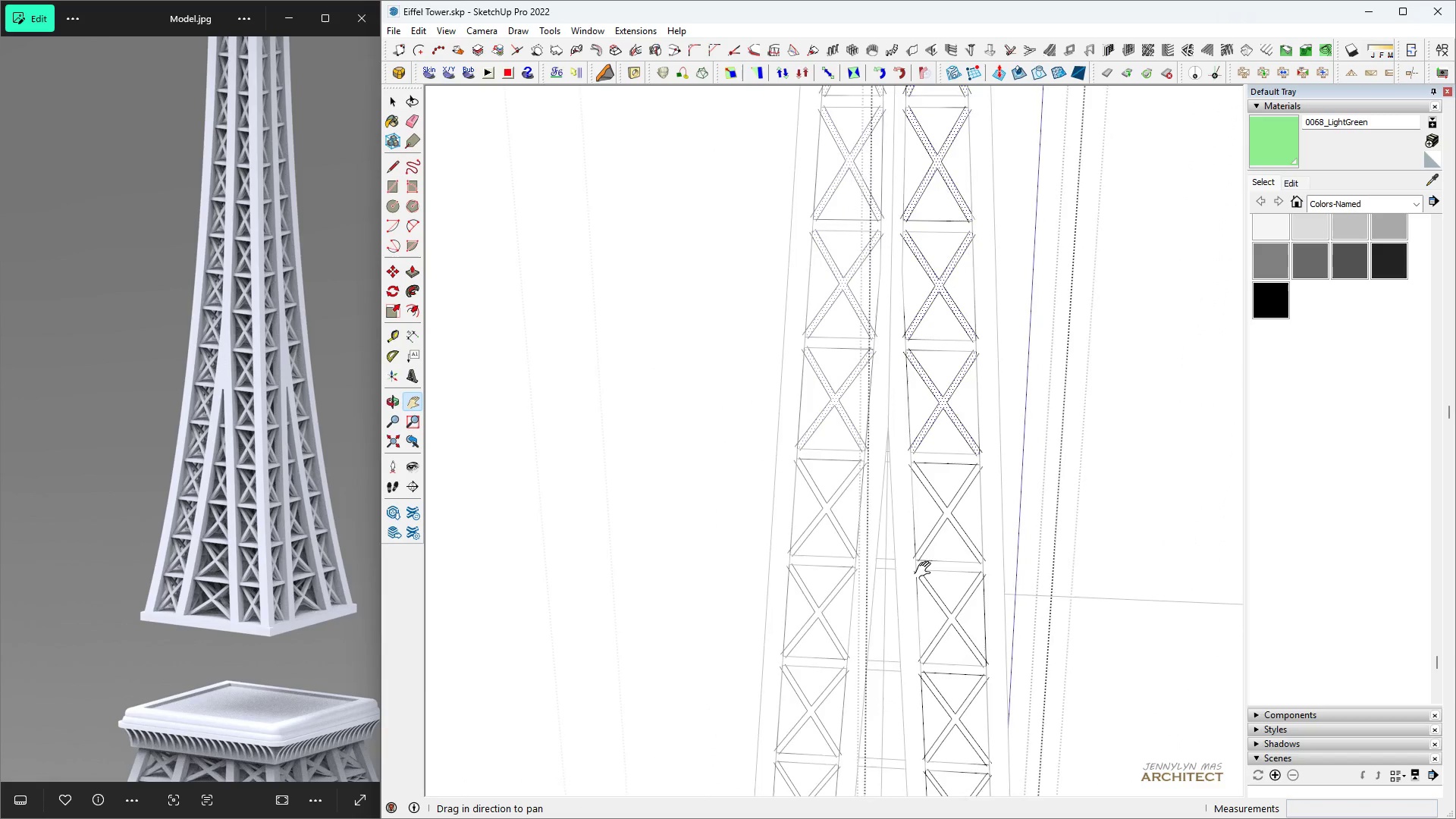 
scroll: coordinate [953, 507], scroll_direction: up, amount: 9.0
 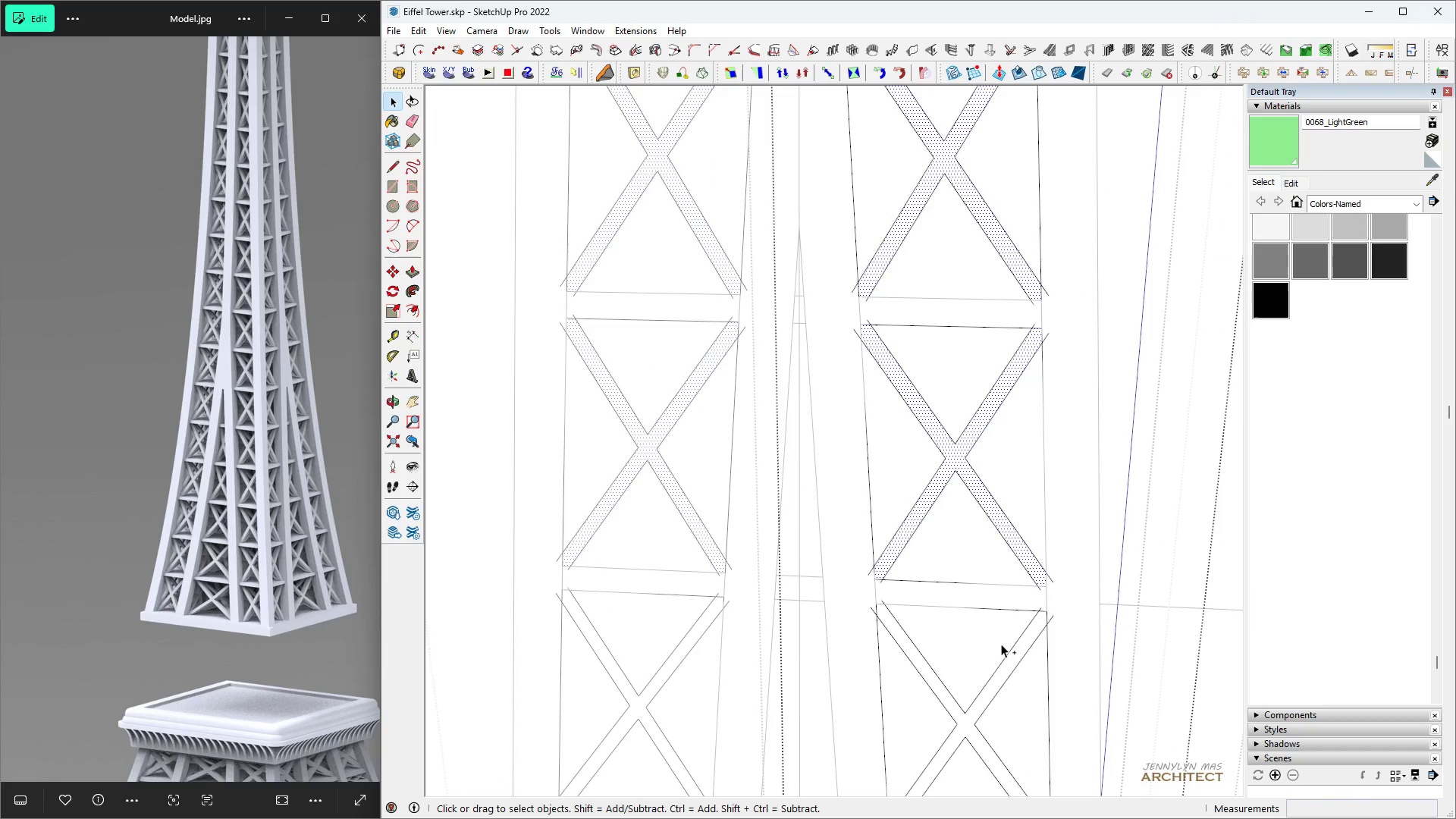 
hold_key(key=ControlLeft, duration=1.44)
left_click([961, 447])
 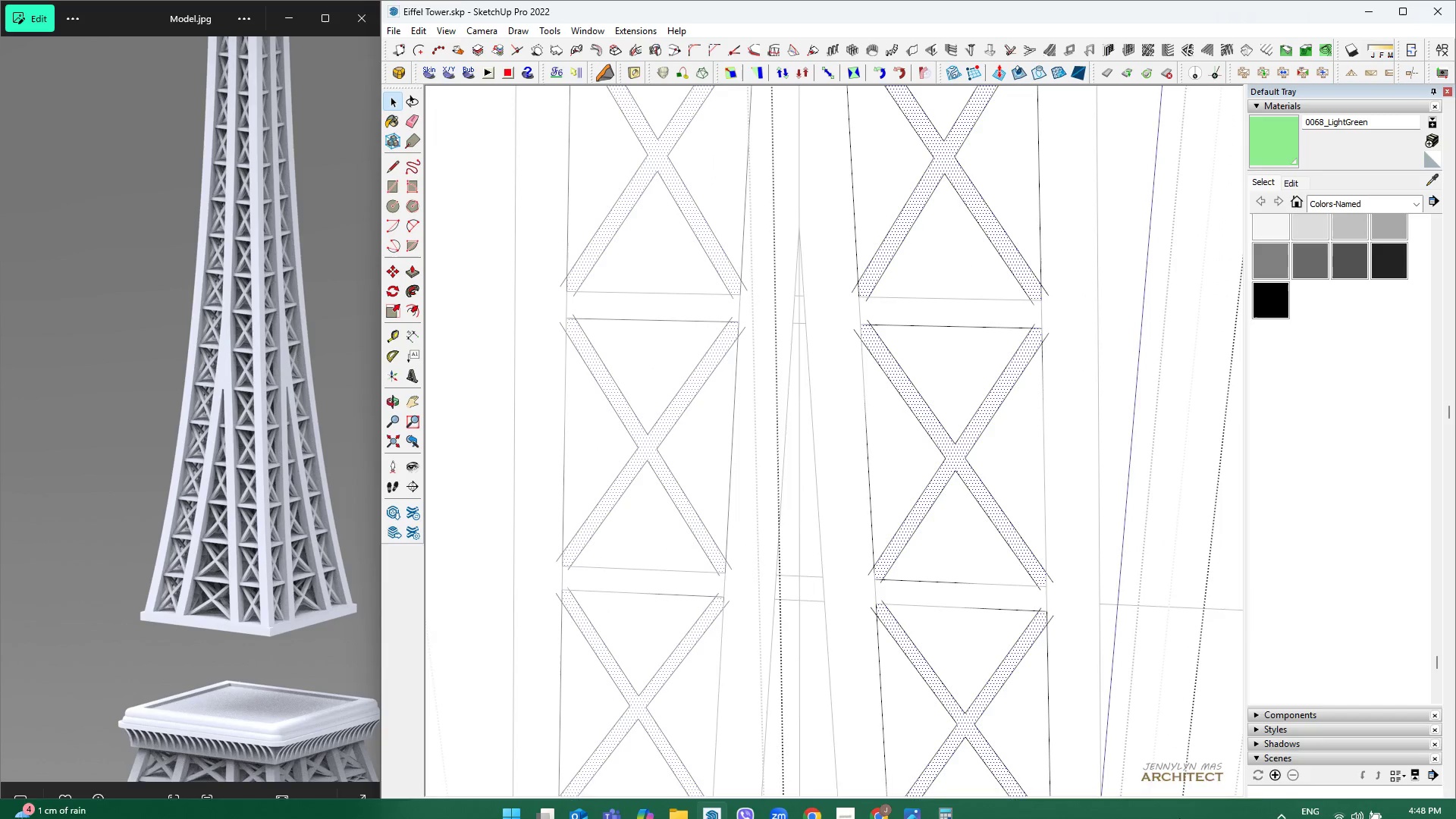 
type(hhh )
 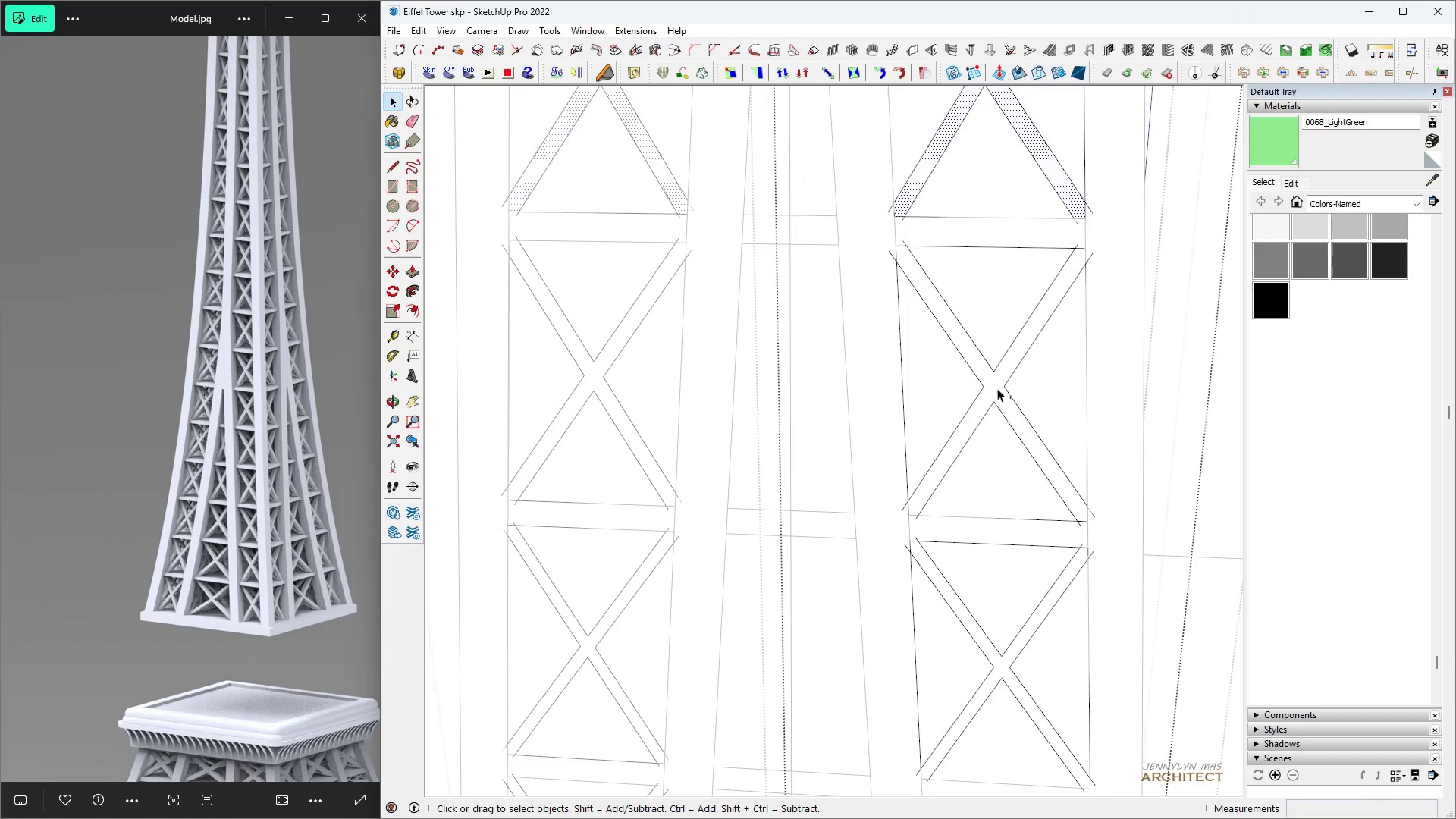 
scroll: coordinate [1042, 388], scroll_direction: down, amount: 8.0
 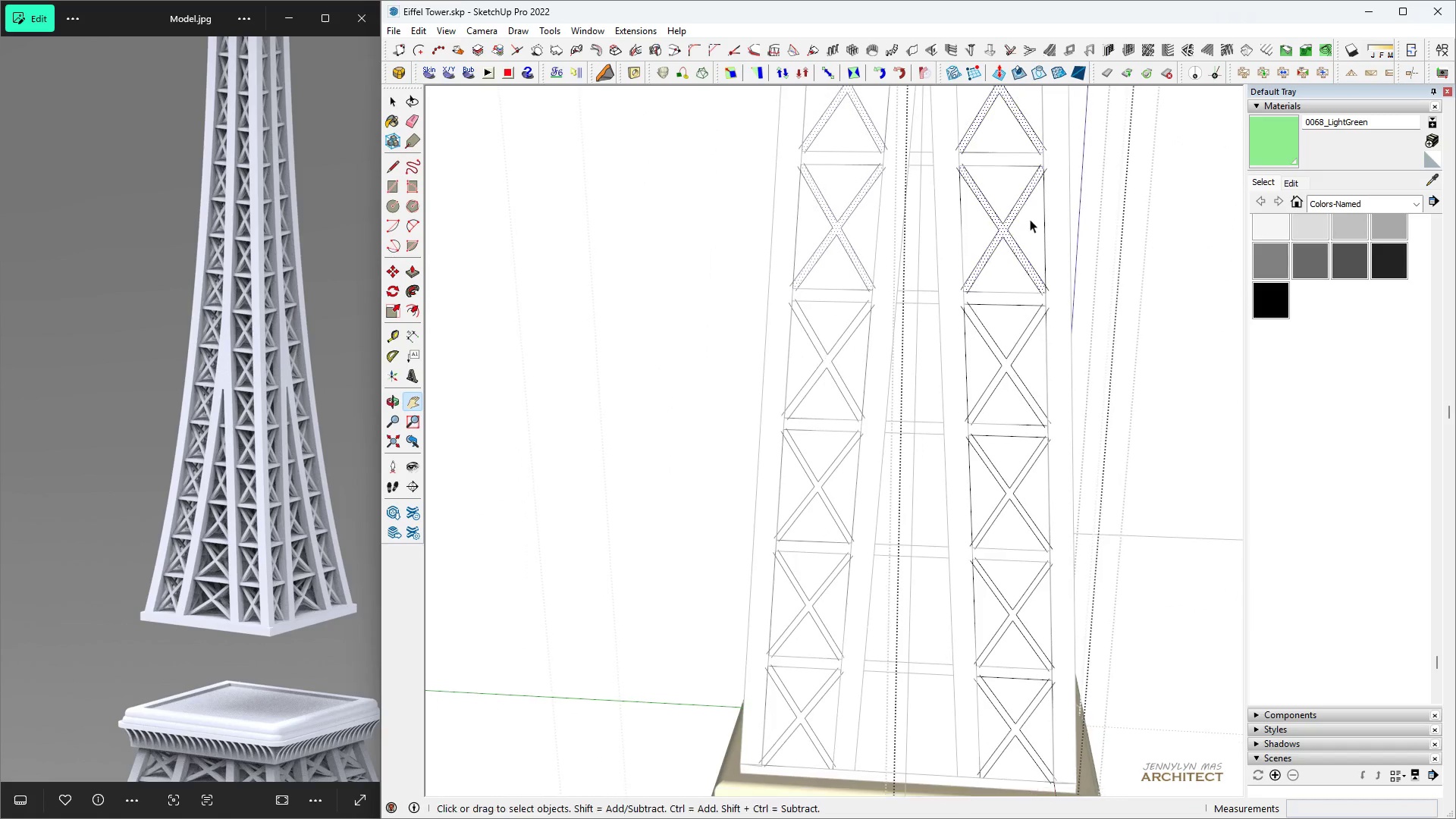 
scroll: coordinate [997, 388], scroll_direction: up, amount: 8.0
 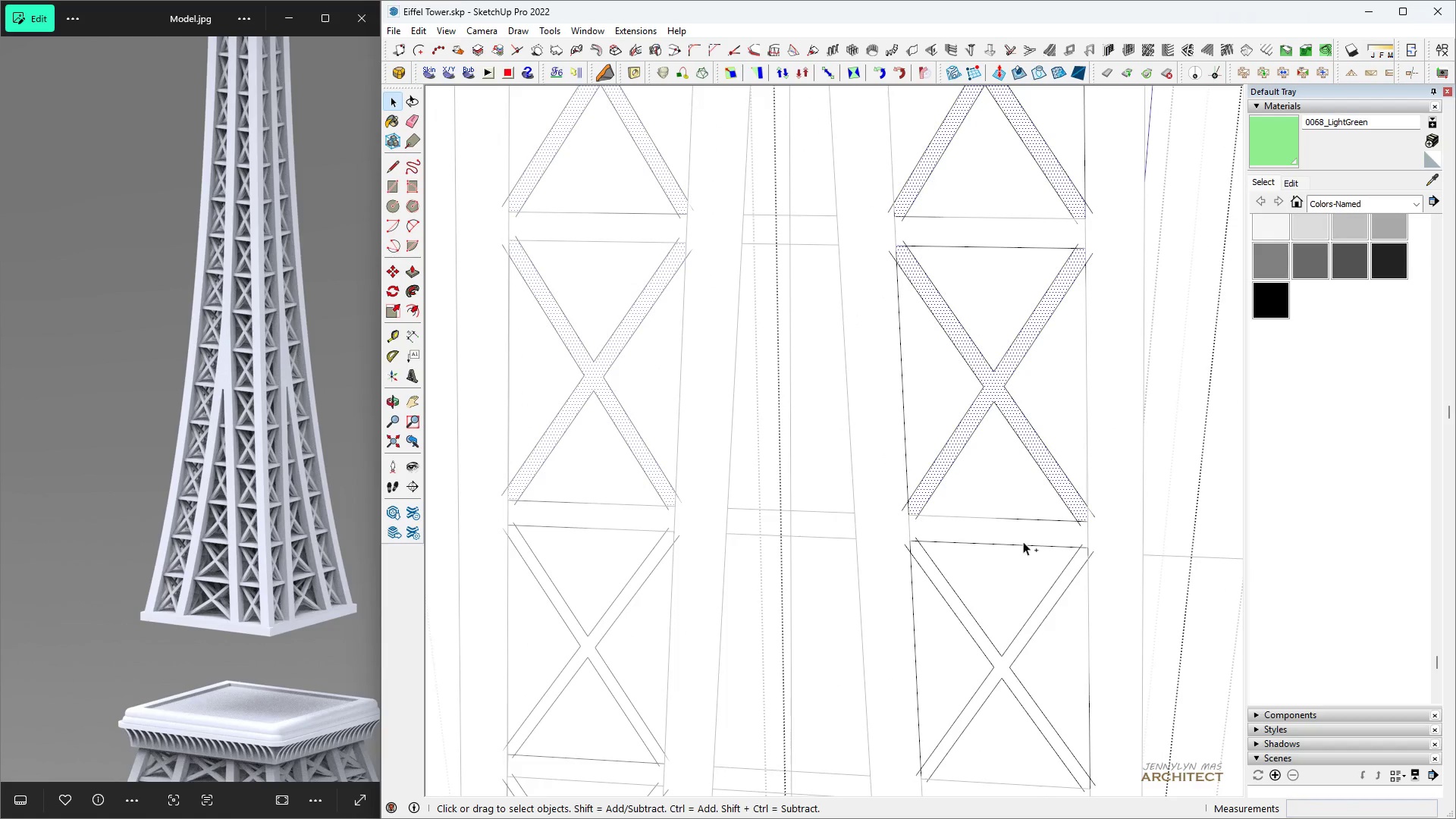 
hold_key(key=ControlLeft, duration=1.52)
left_click([997, 388])
 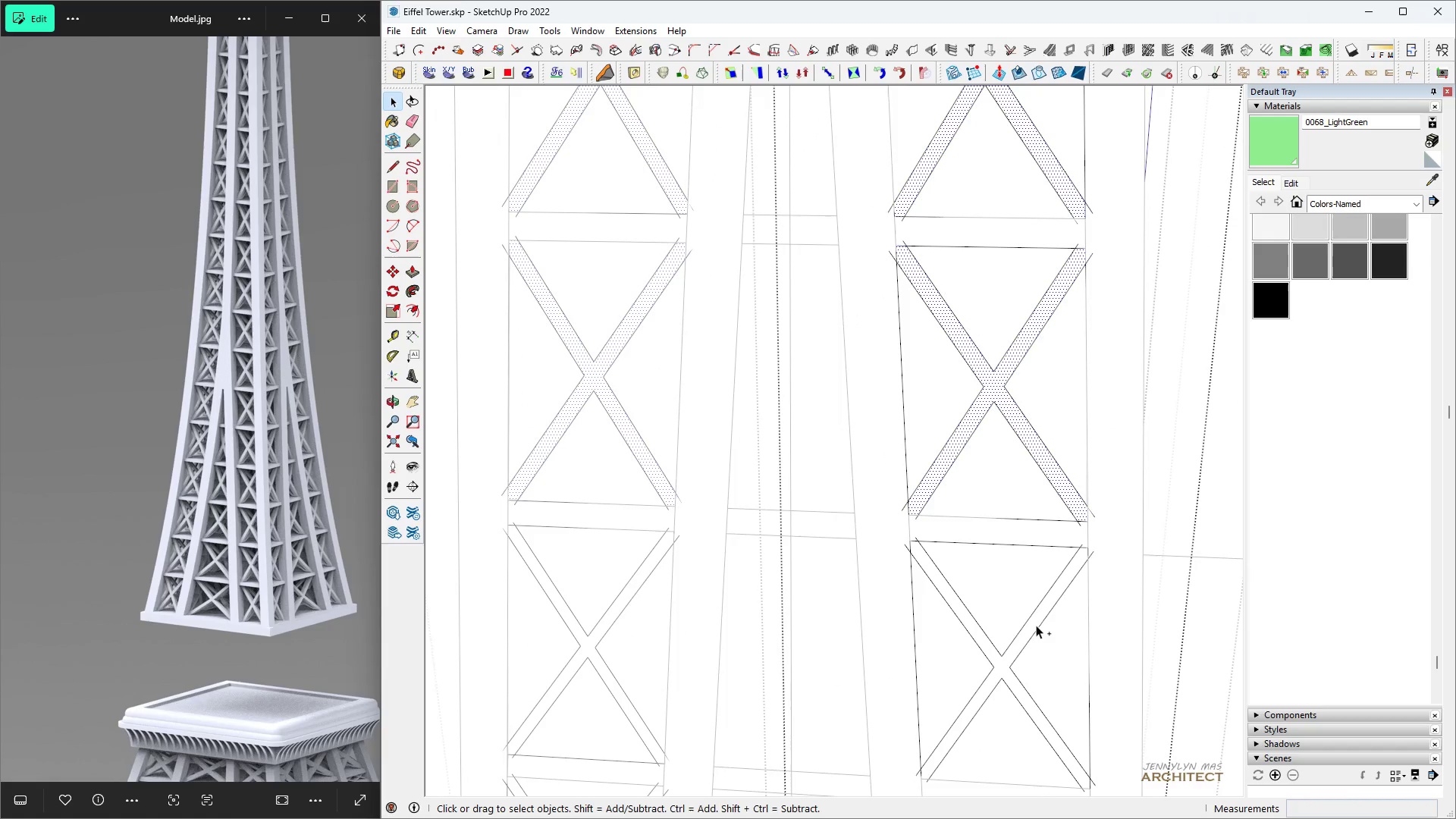 
left_click([1036, 623])
 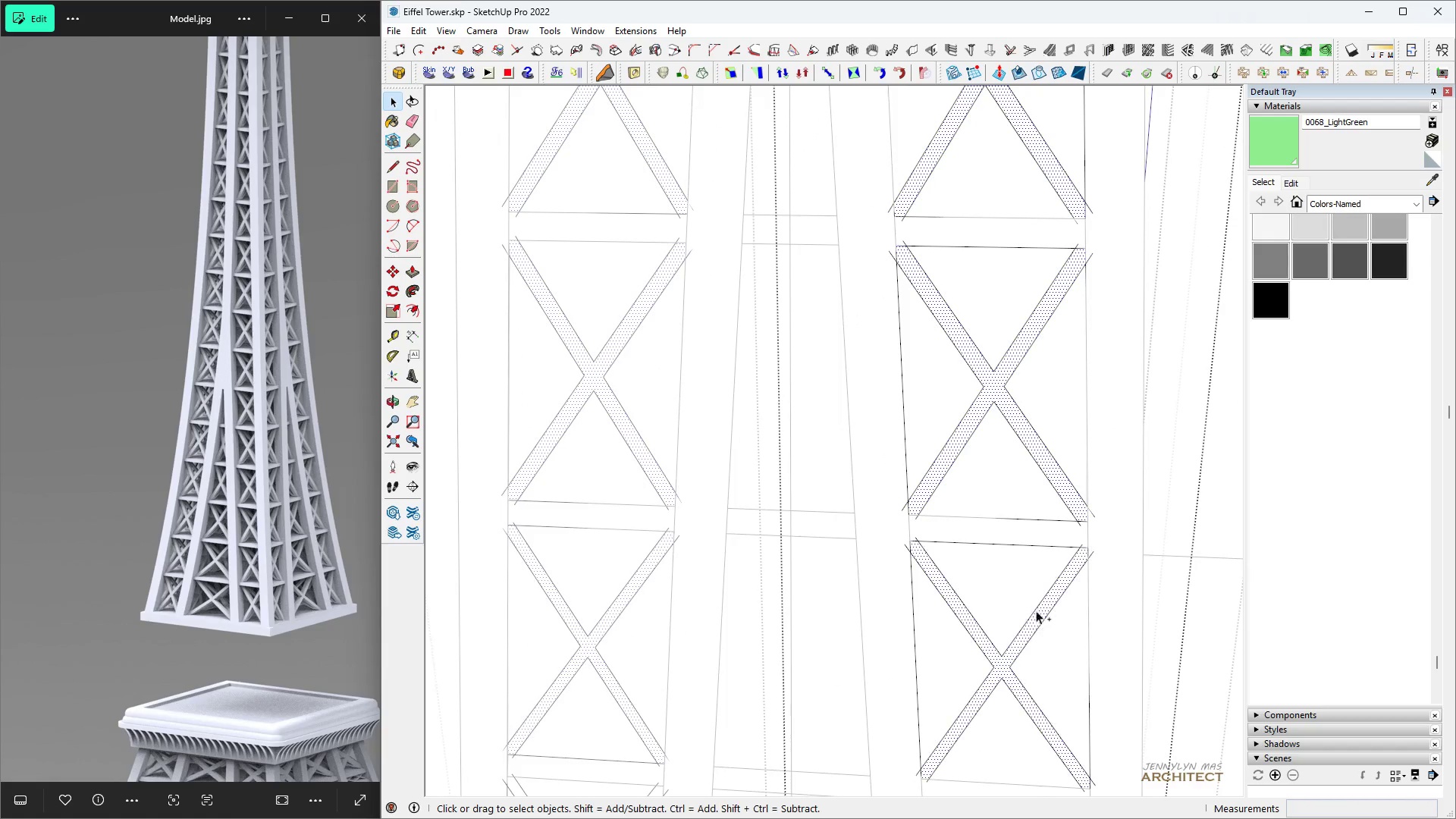 
key(Control+ControlLeft)
 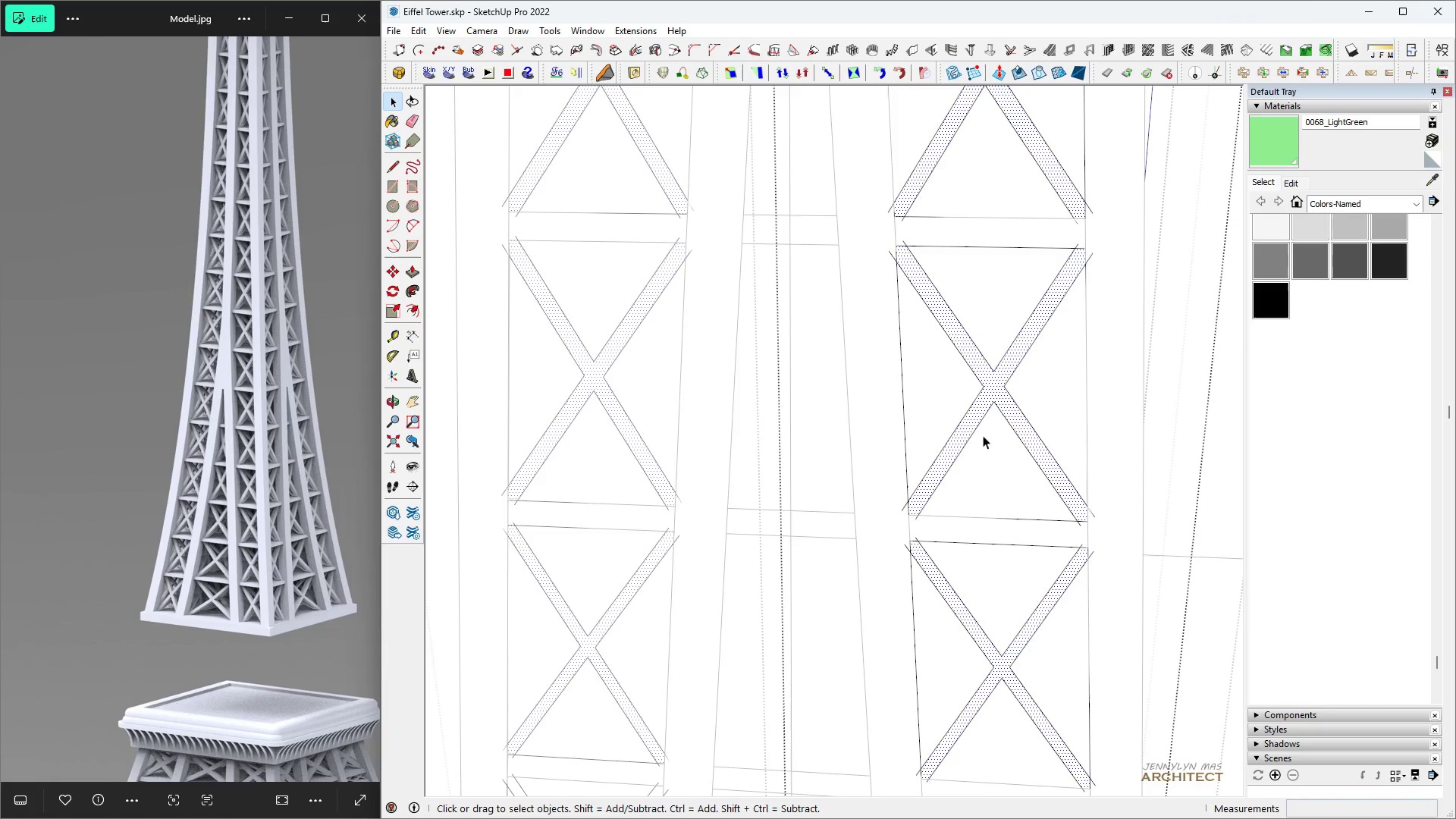 
key(Control+ControlLeft)
 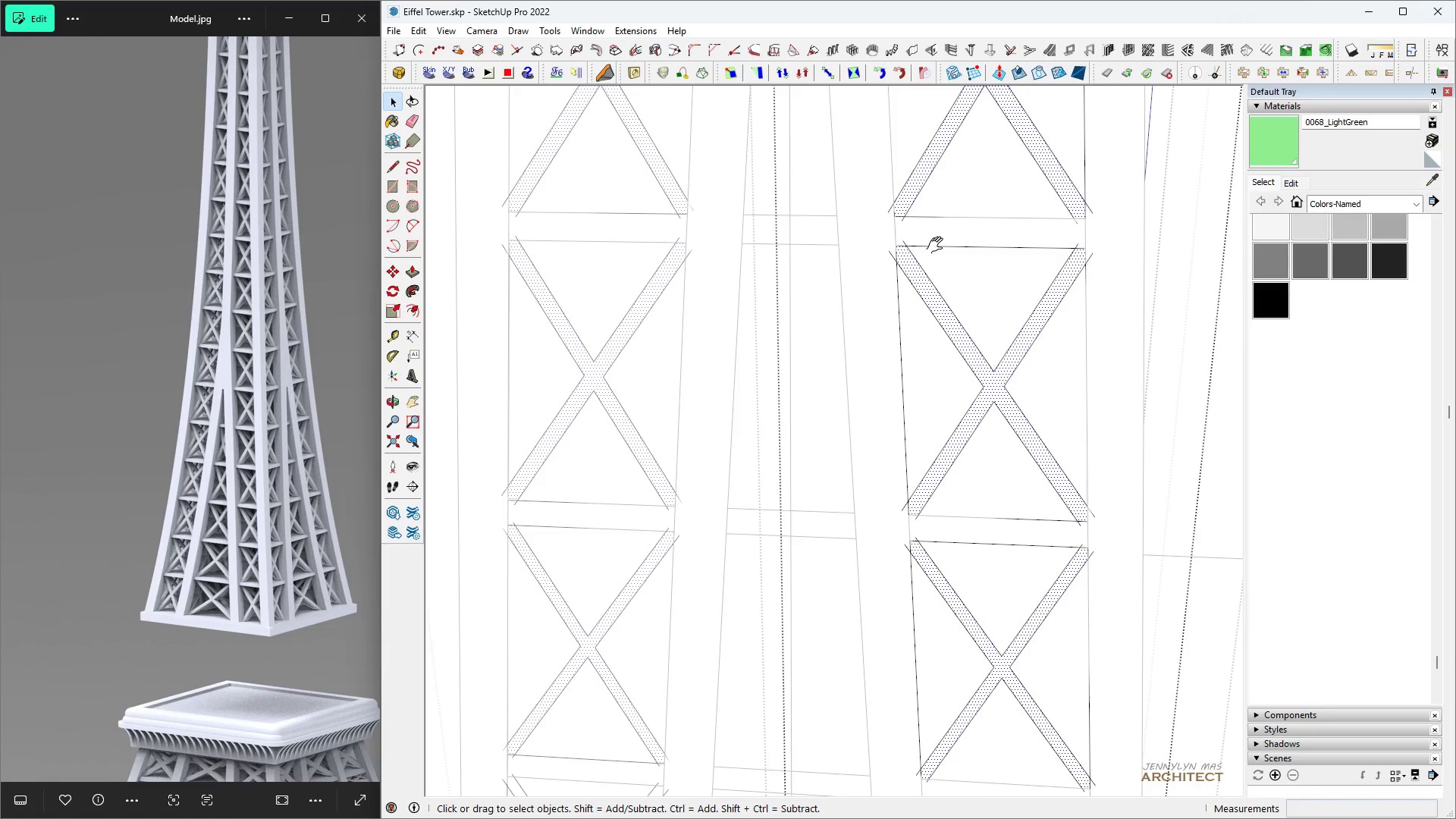 
type(hh )
 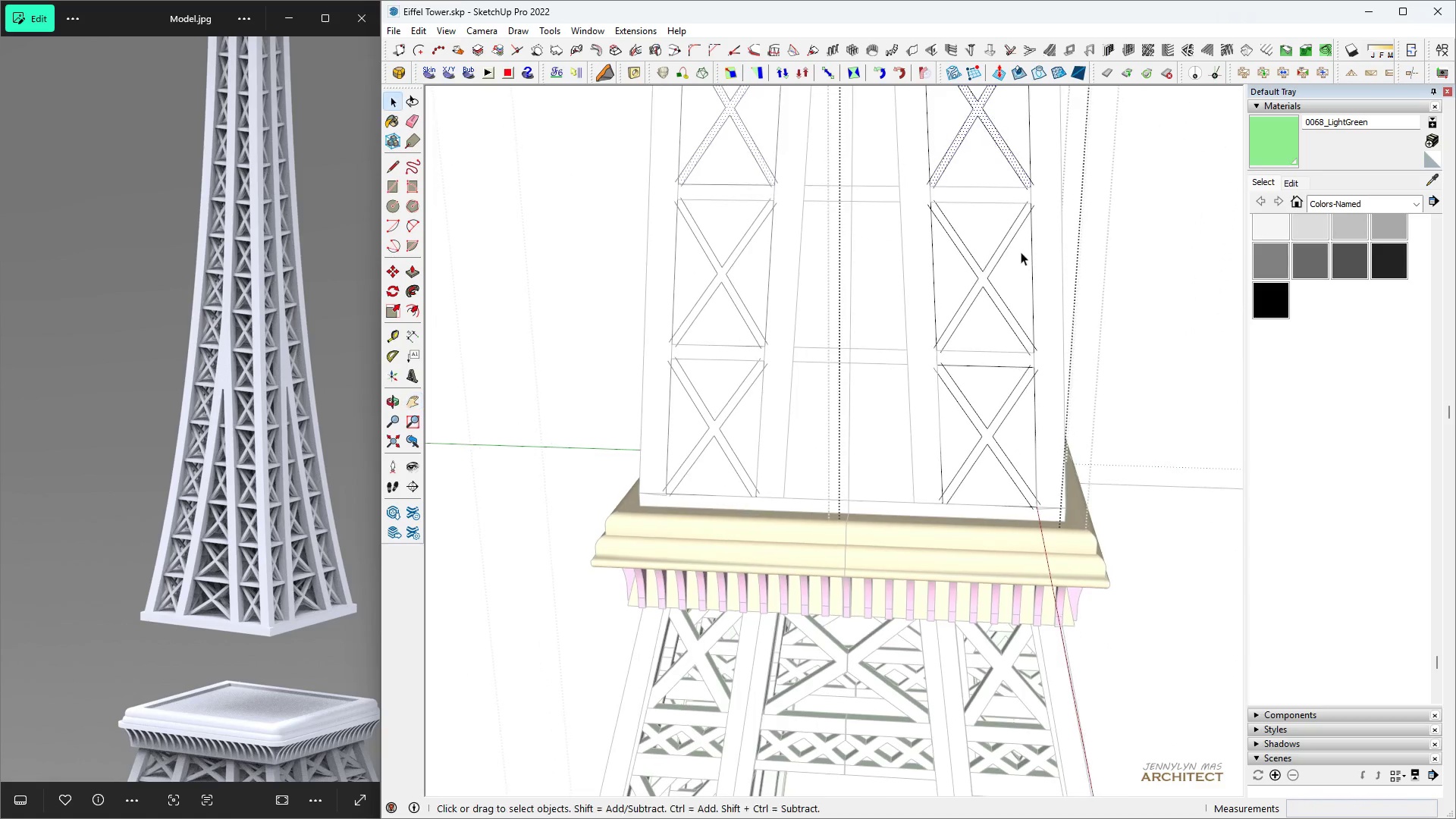 
scroll: coordinate [937, 253], scroll_direction: down, amount: 6.0
 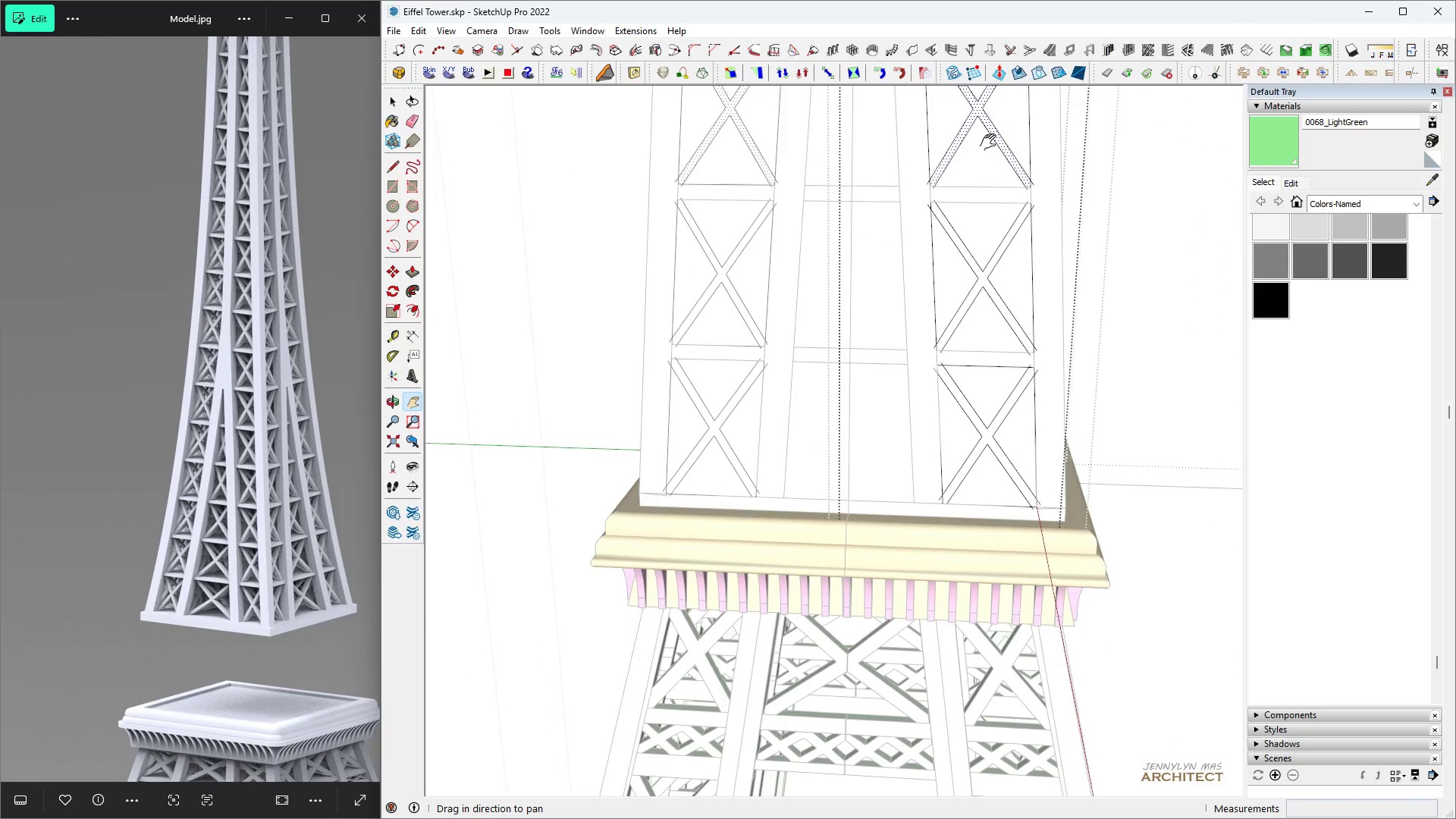 
scroll: coordinate [972, 290], scroll_direction: up, amount: 8.0
 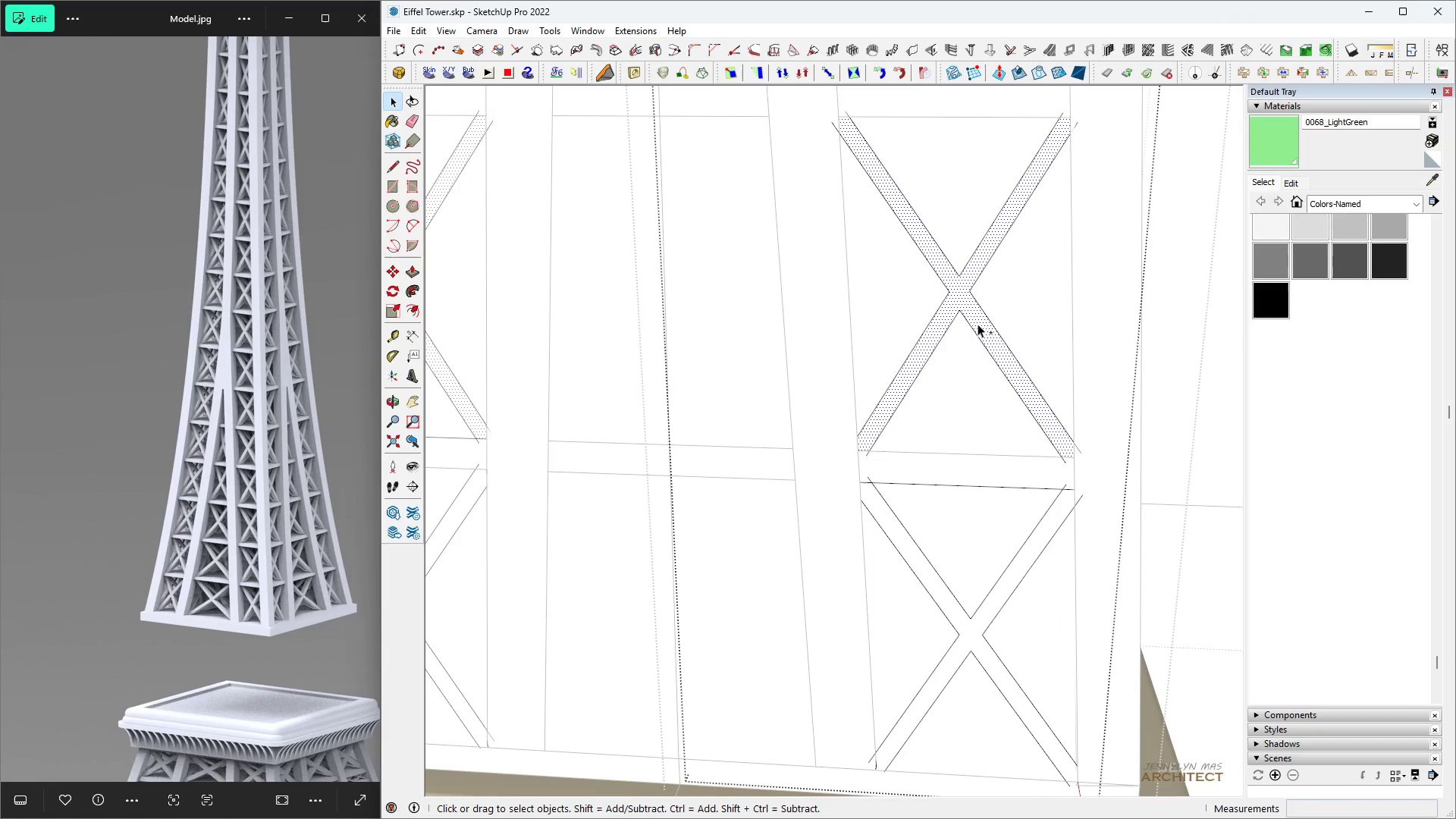 
hold_key(key=ControlLeft, duration=1.53)
left_click([966, 286])
 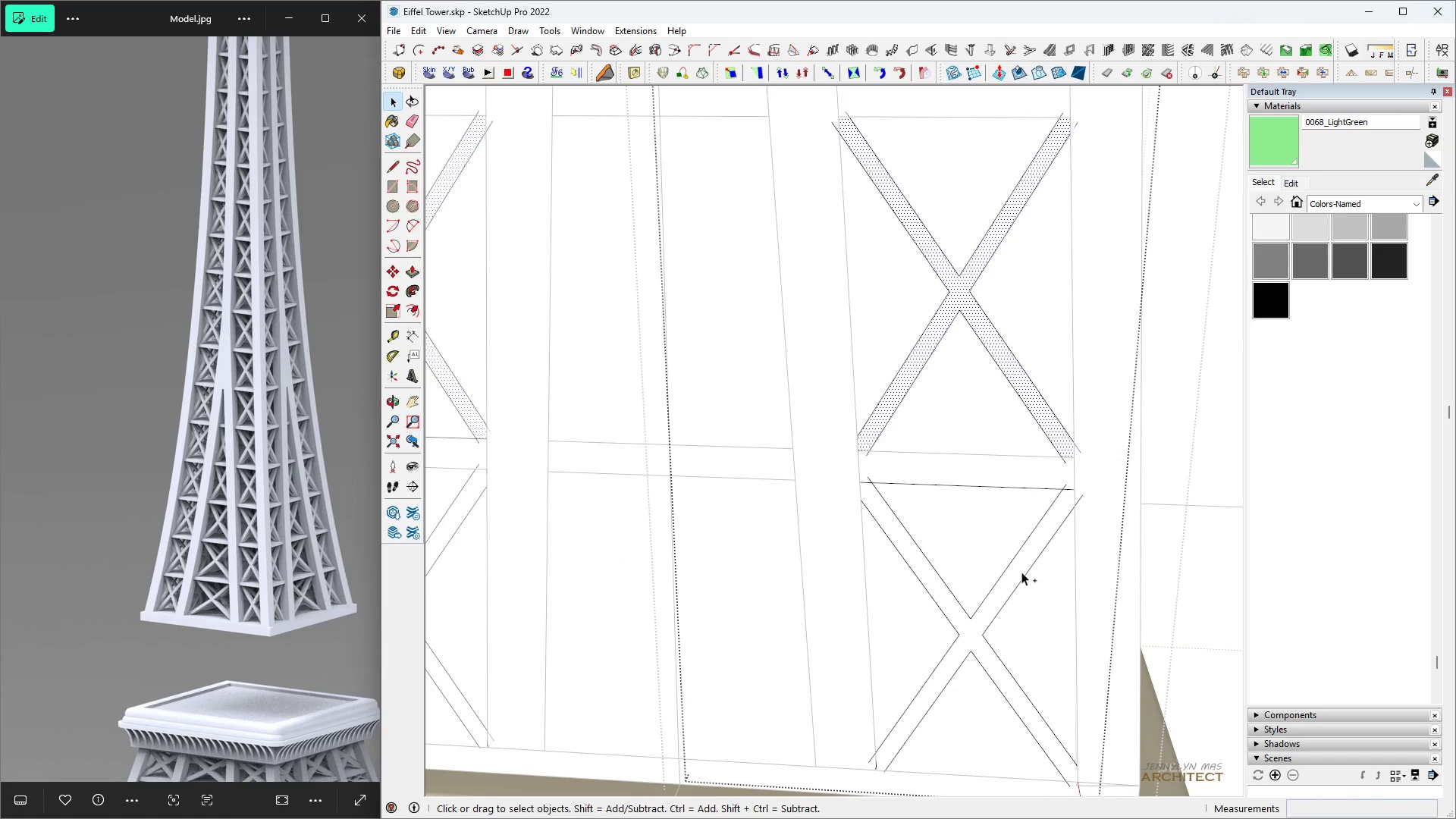 
left_click([1021, 572])
 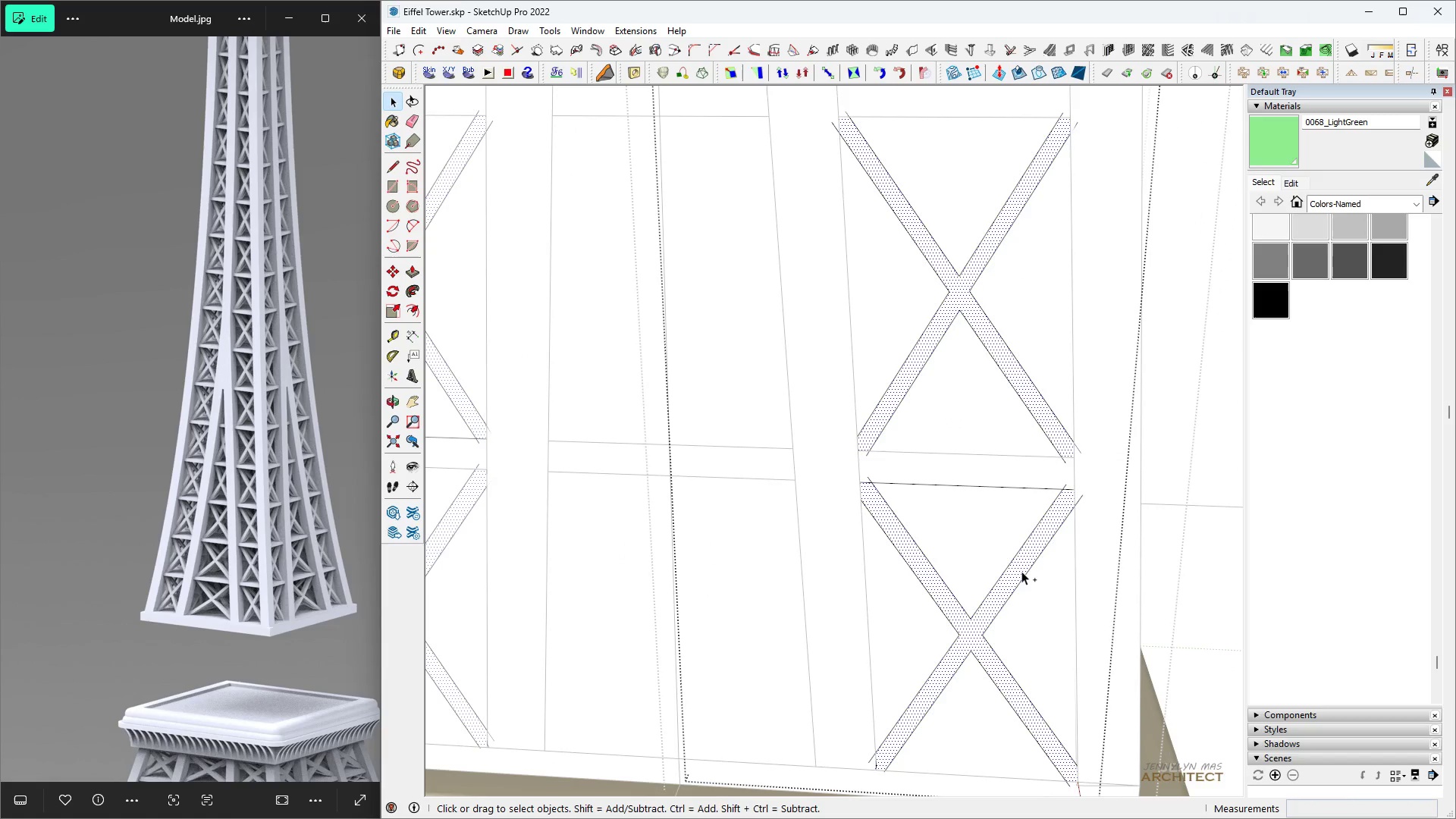 
key(Control+C)
 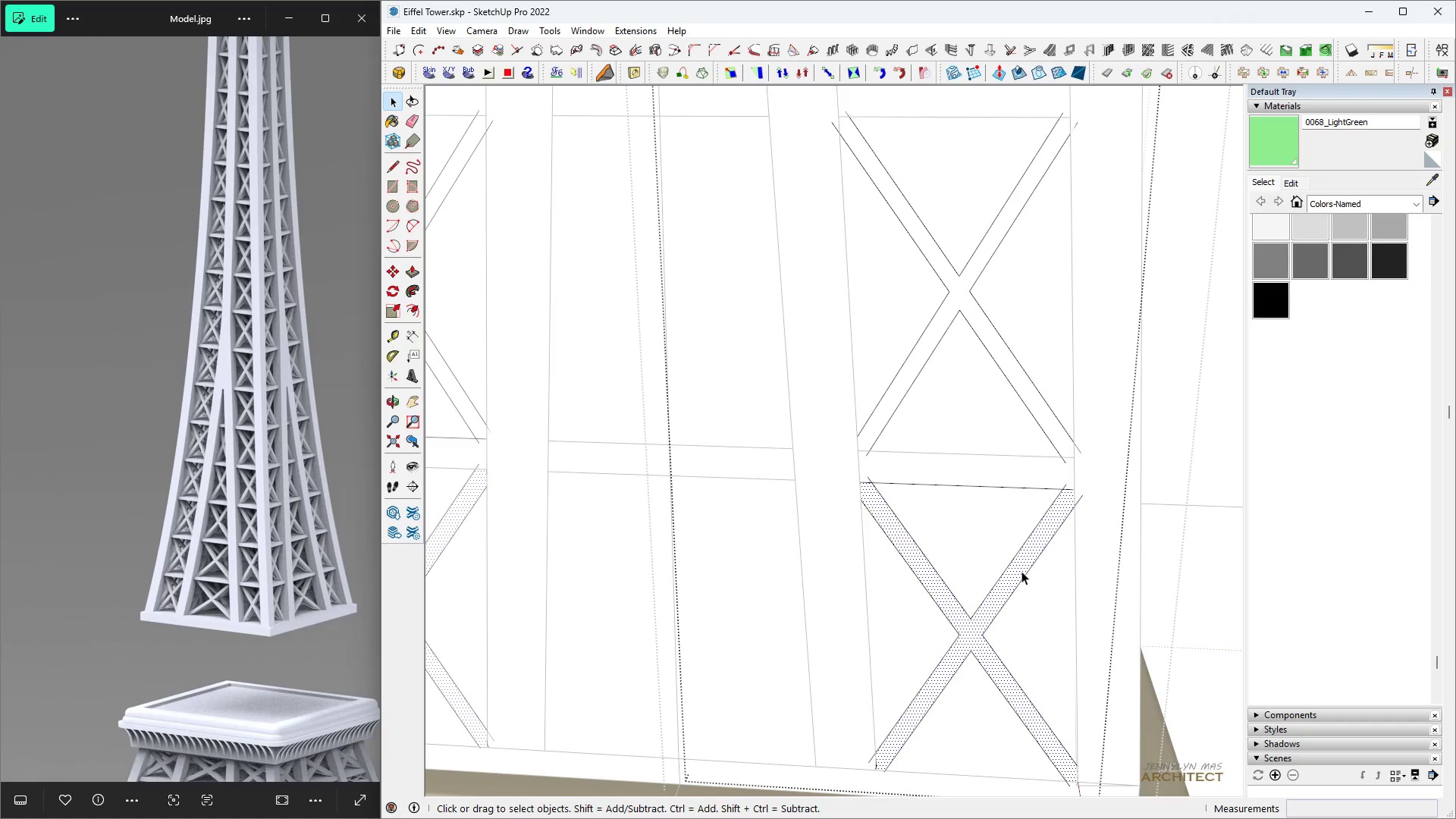 
double_click([1021, 571])
 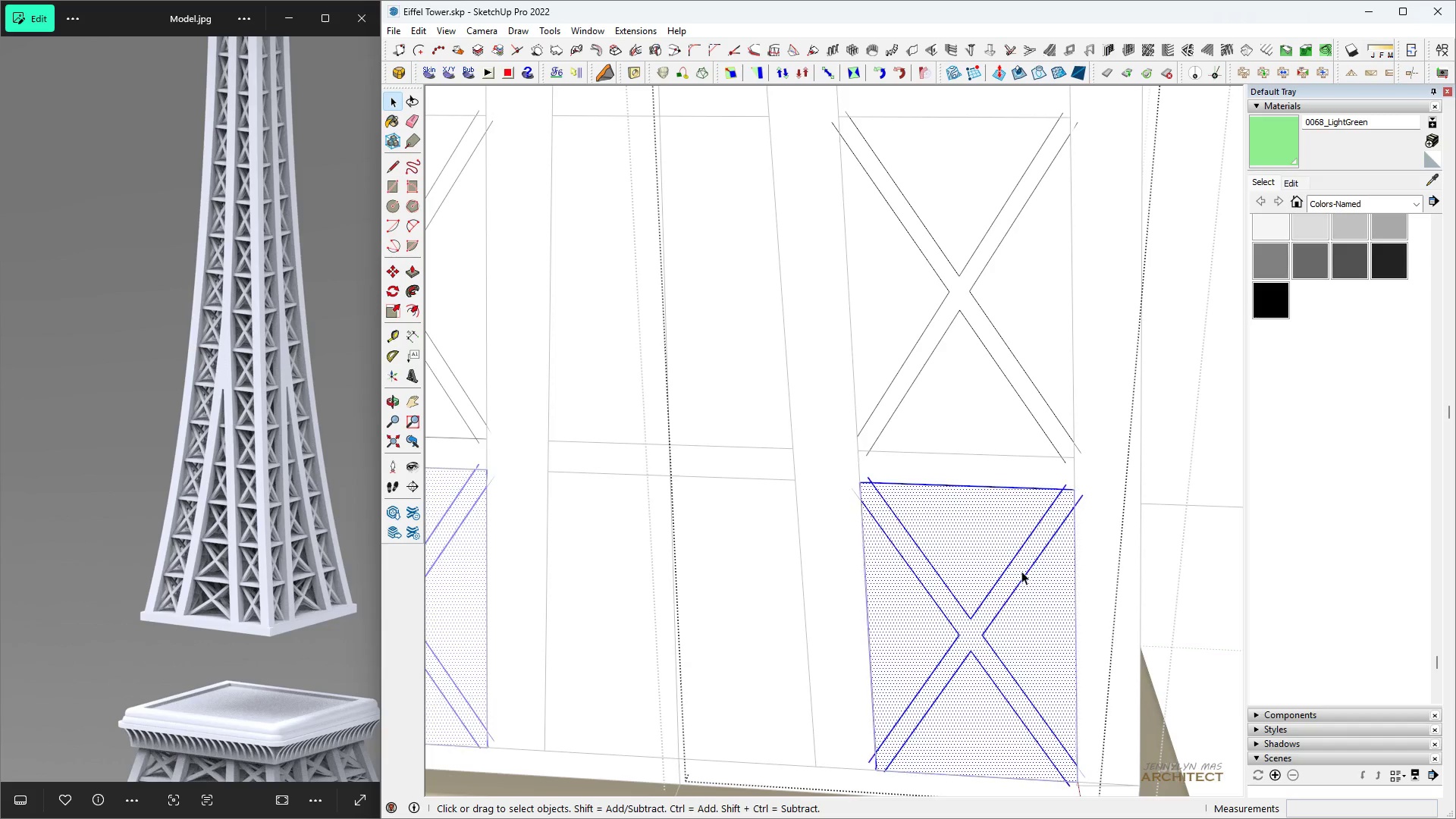 
triple_click([1021, 571])
 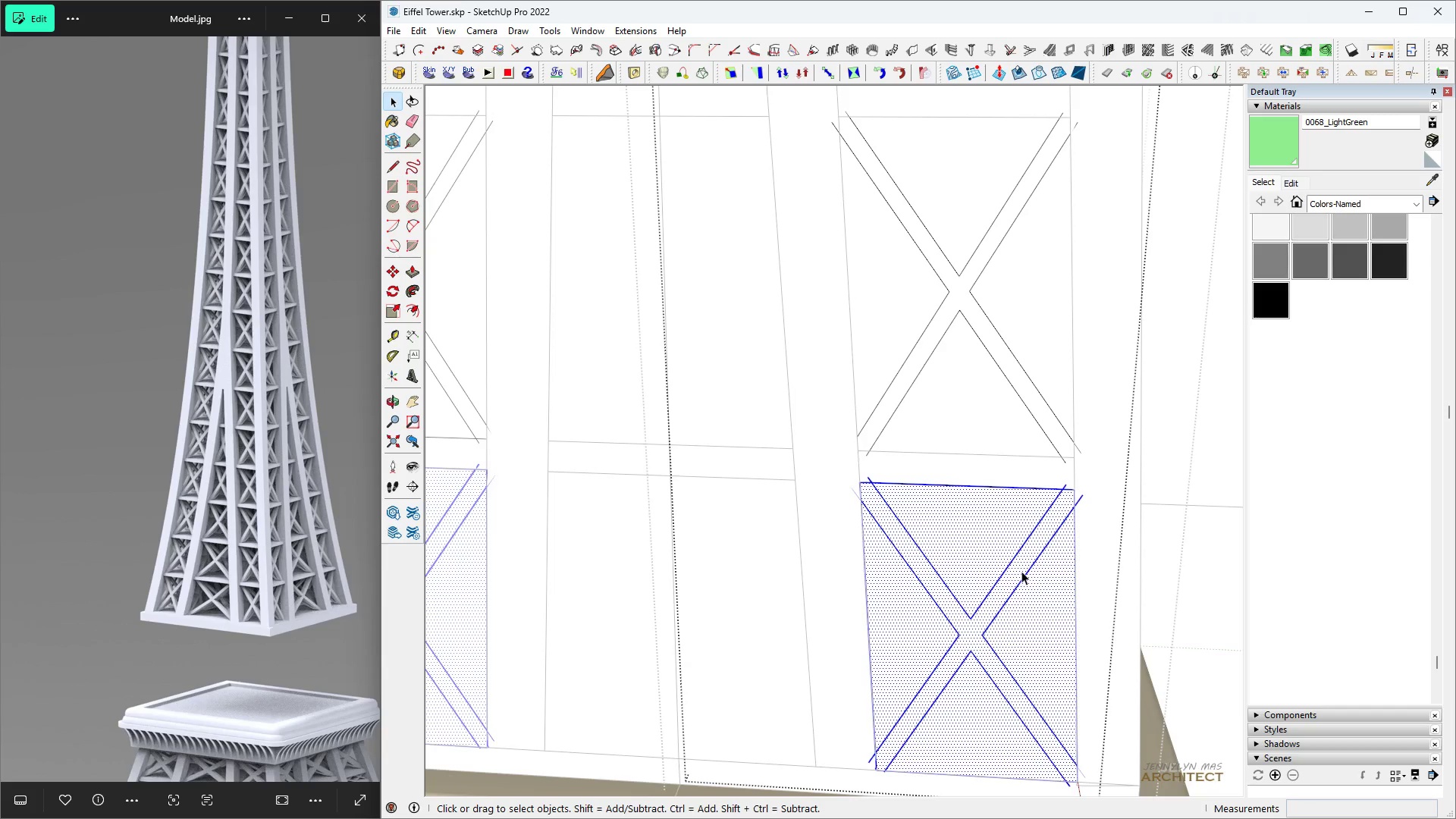 
key(Control+A)
 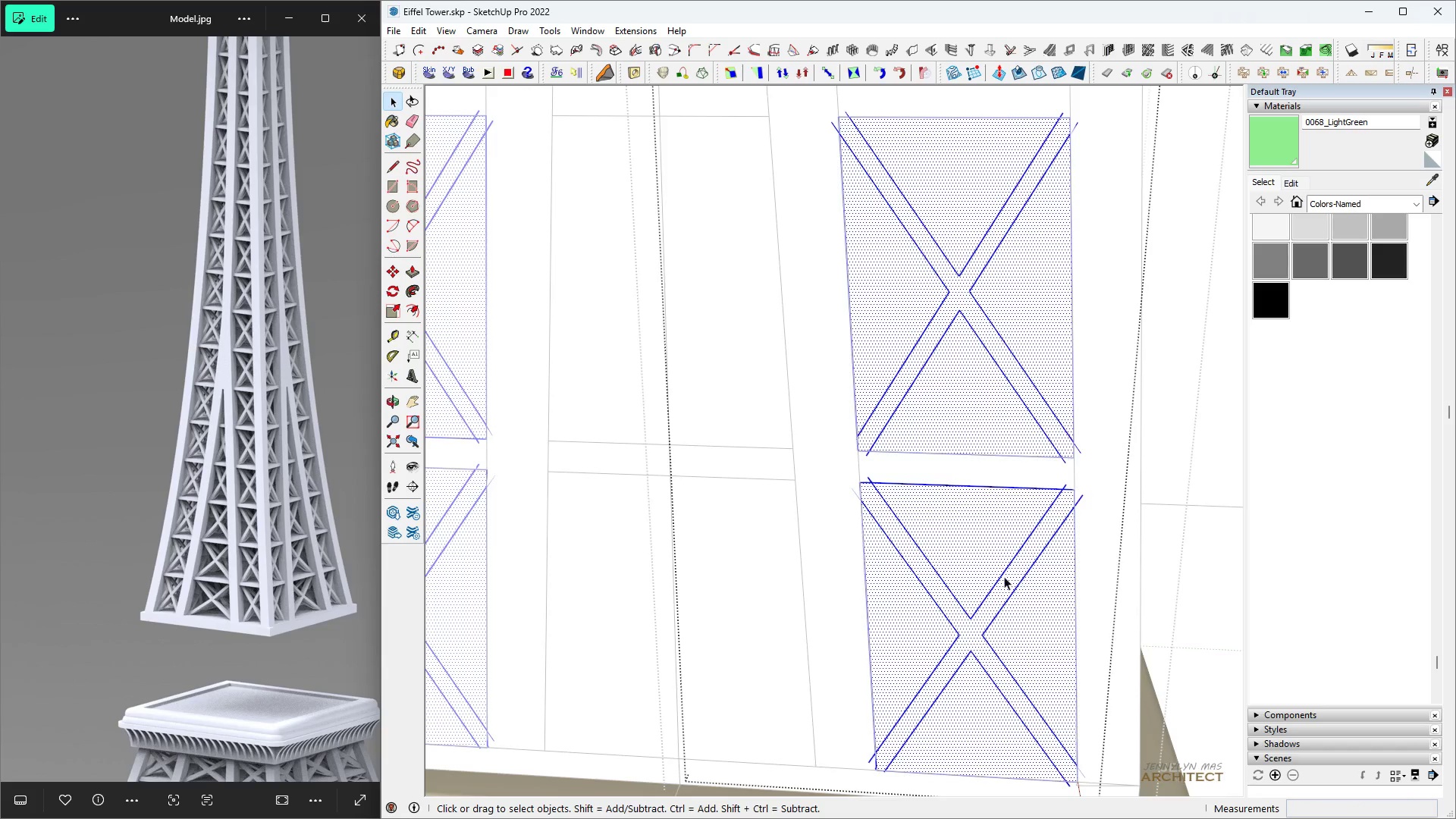 
scroll: coordinate [934, 581], scroll_direction: down, amount: 16.0
 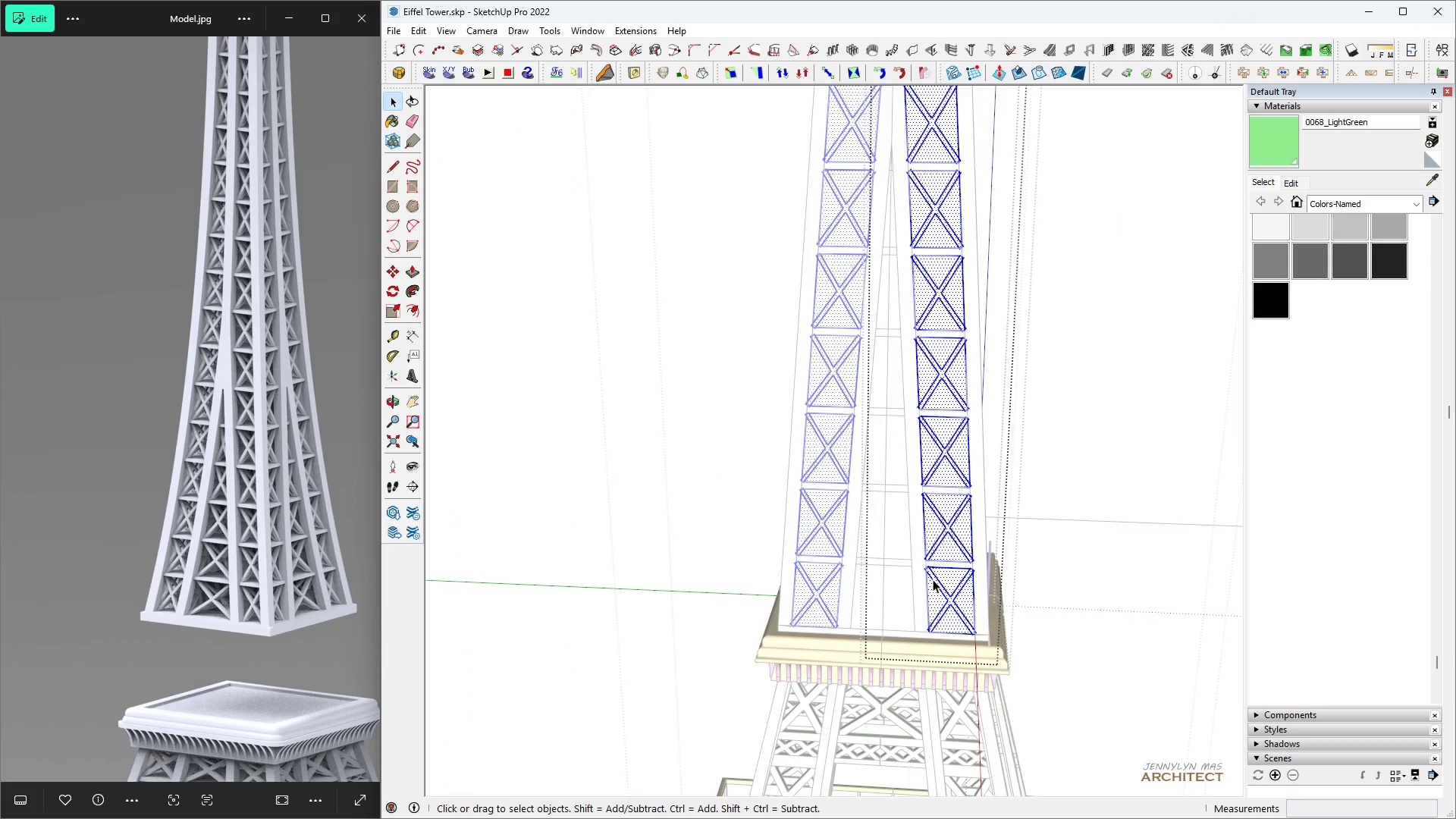 
key(Delete)
 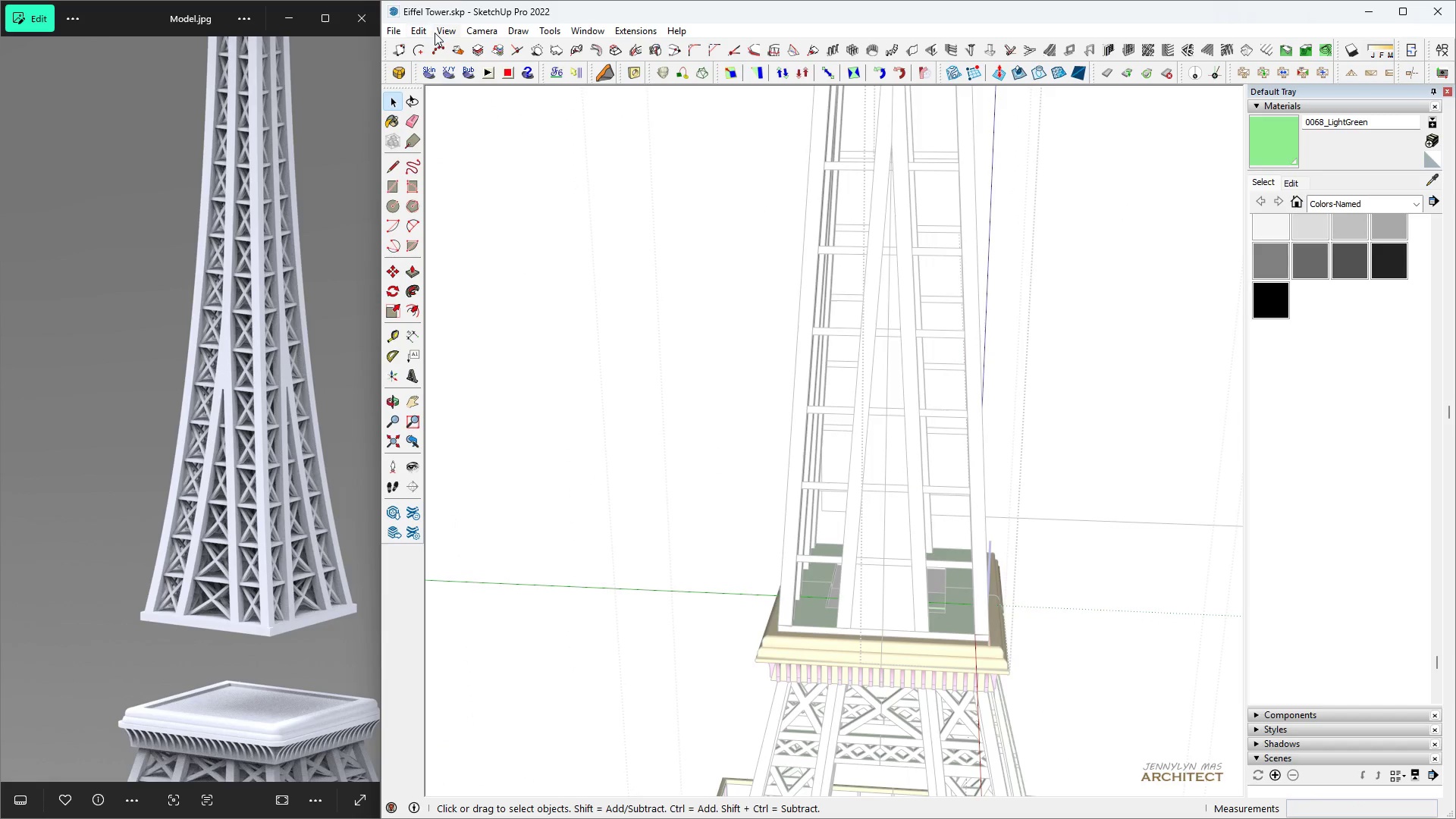 
left_click([425, 29])
 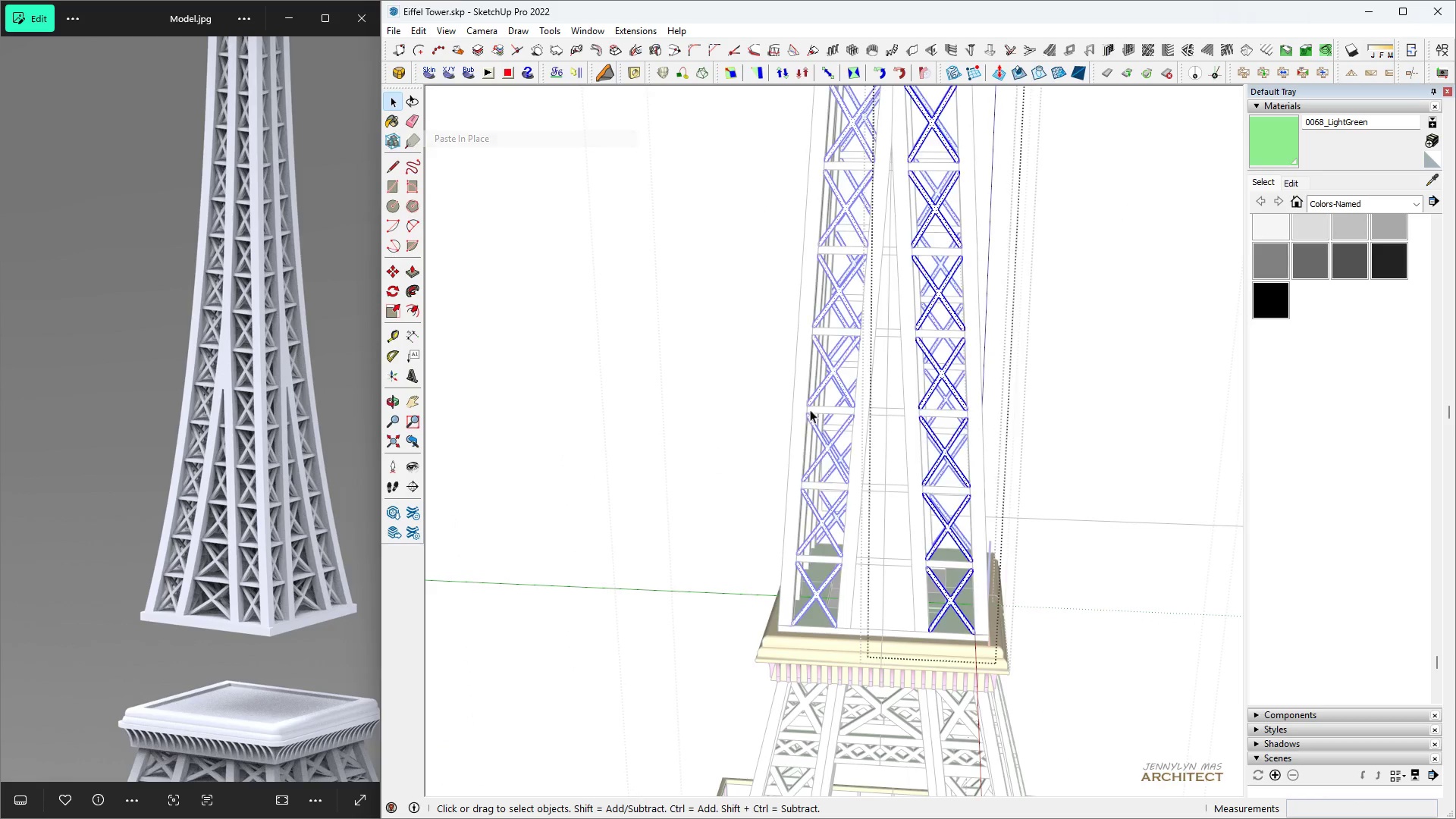 
scroll: coordinate [921, 641], scroll_direction: up, amount: 9.0
 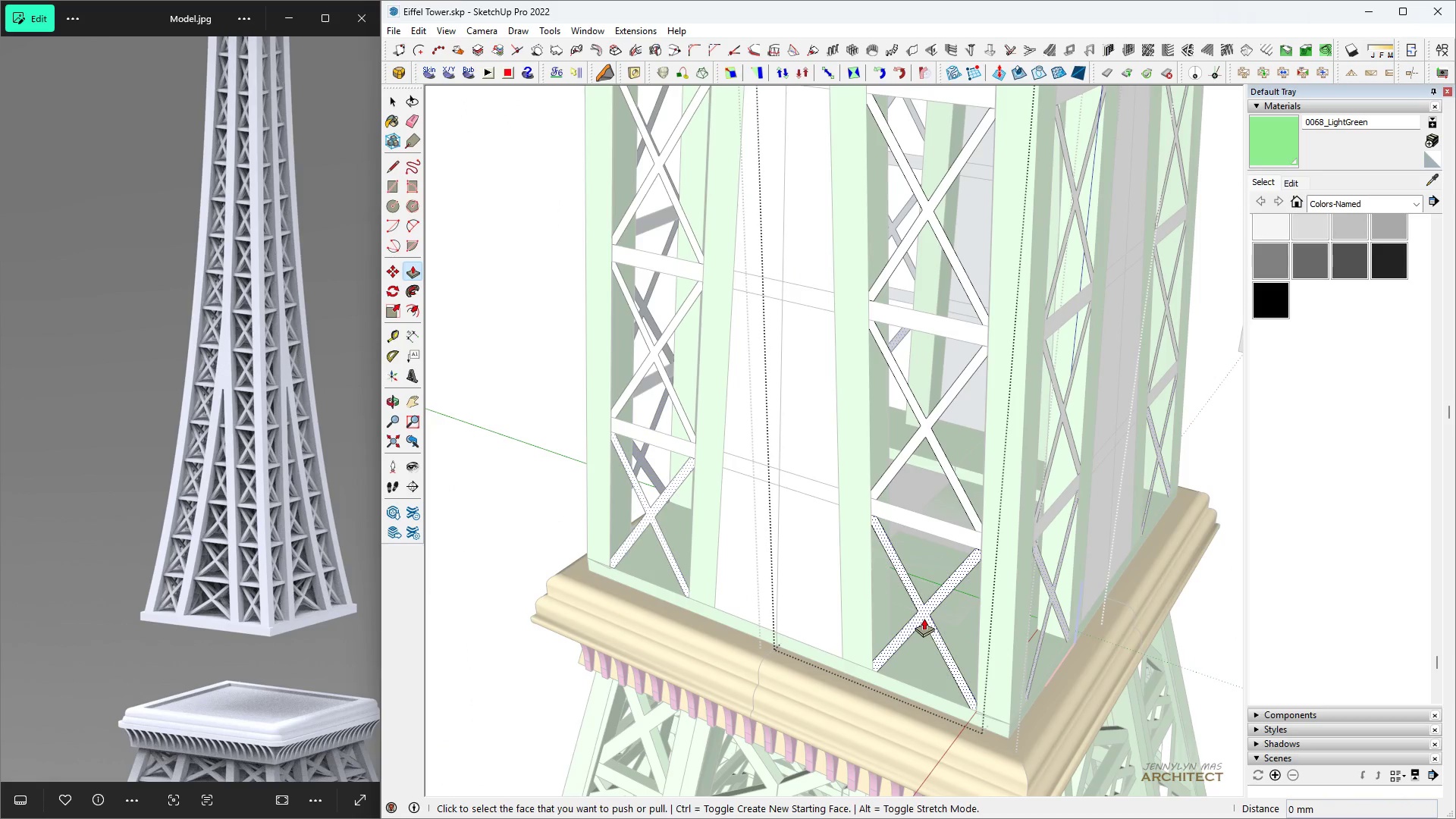 
left_click([924, 618])
 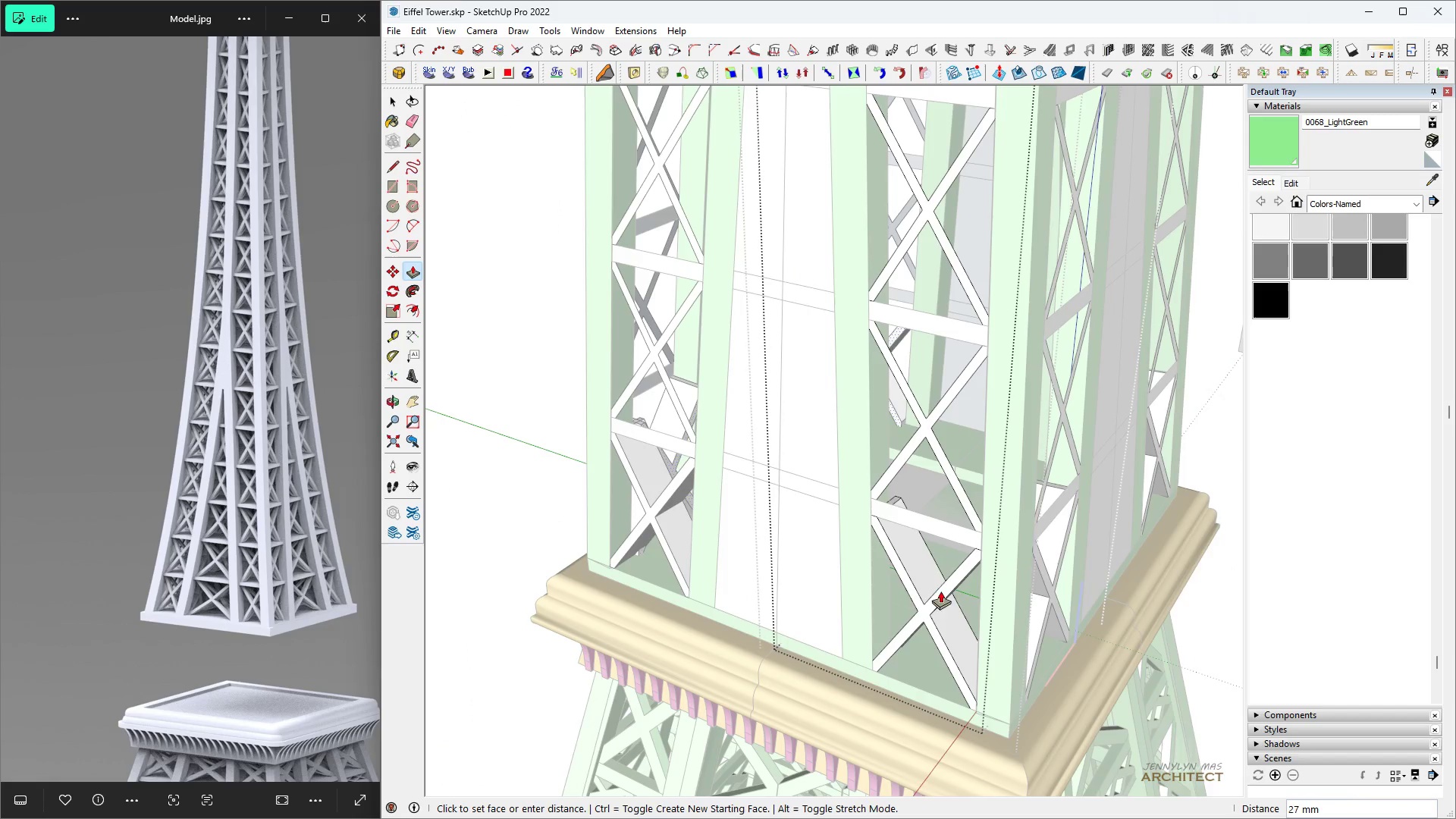 
scroll: coordinate [936, 617], scroll_direction: up, amount: 12.0
 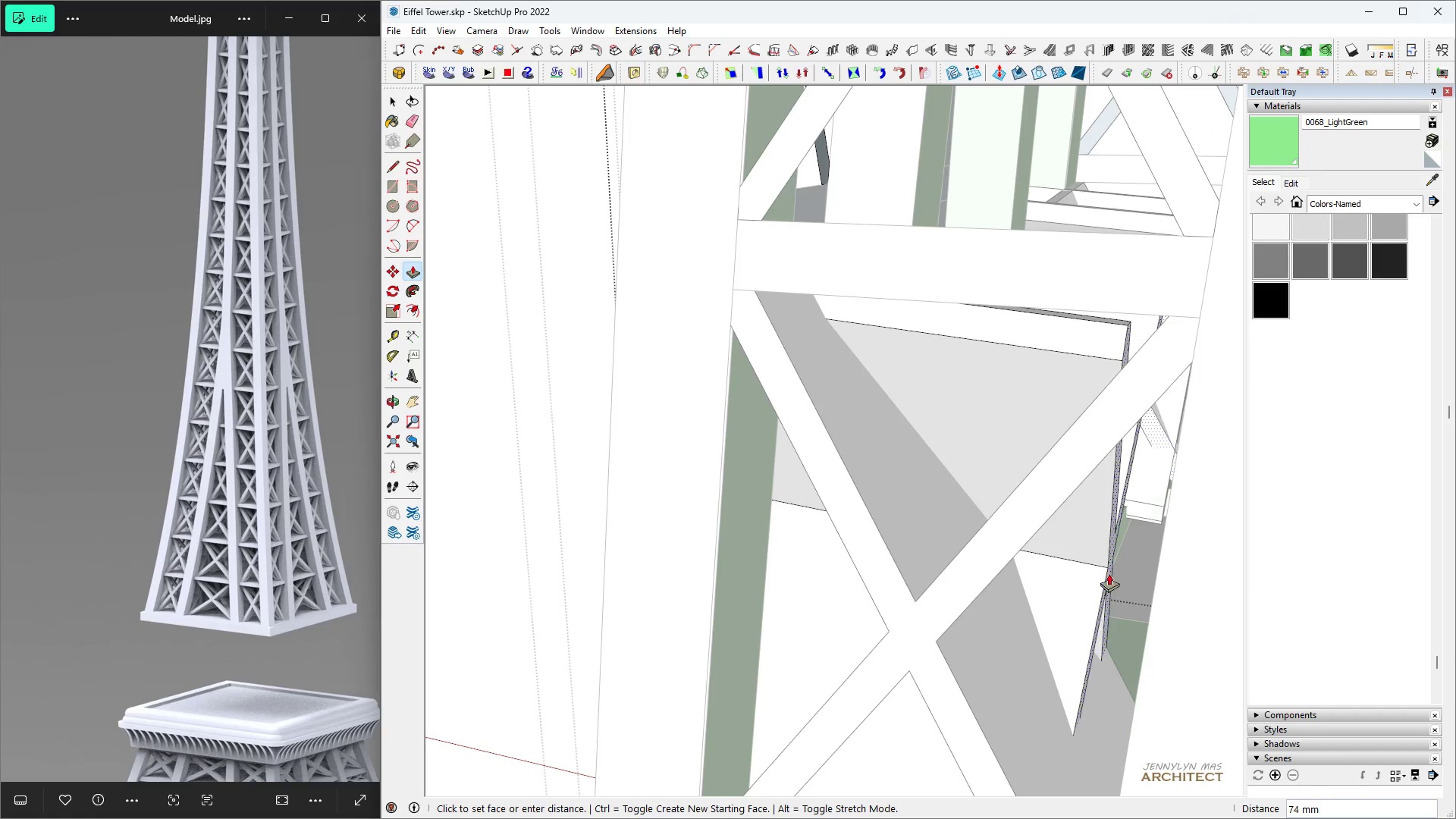 
key(K)
 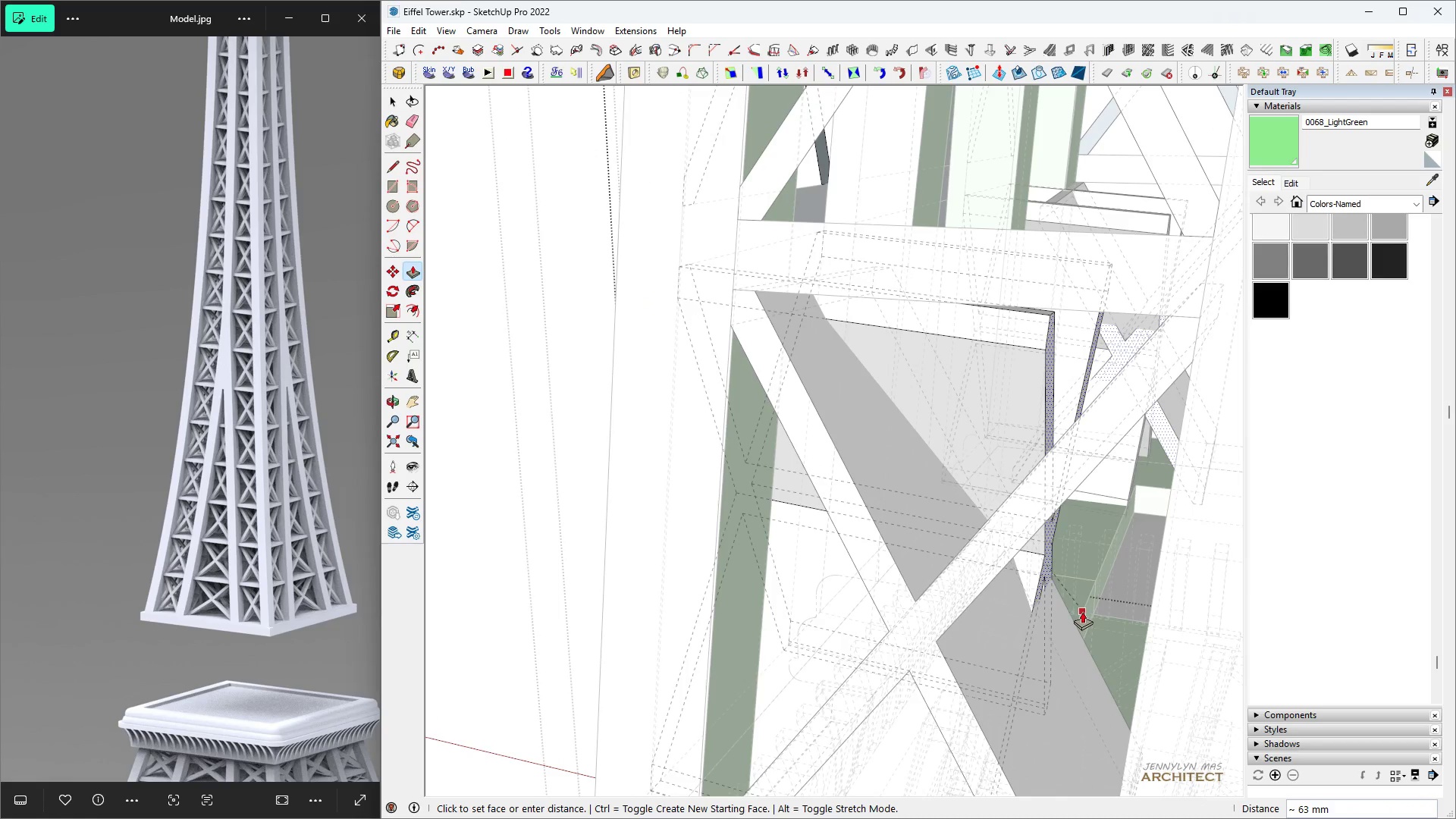 
left_click([1082, 610])
 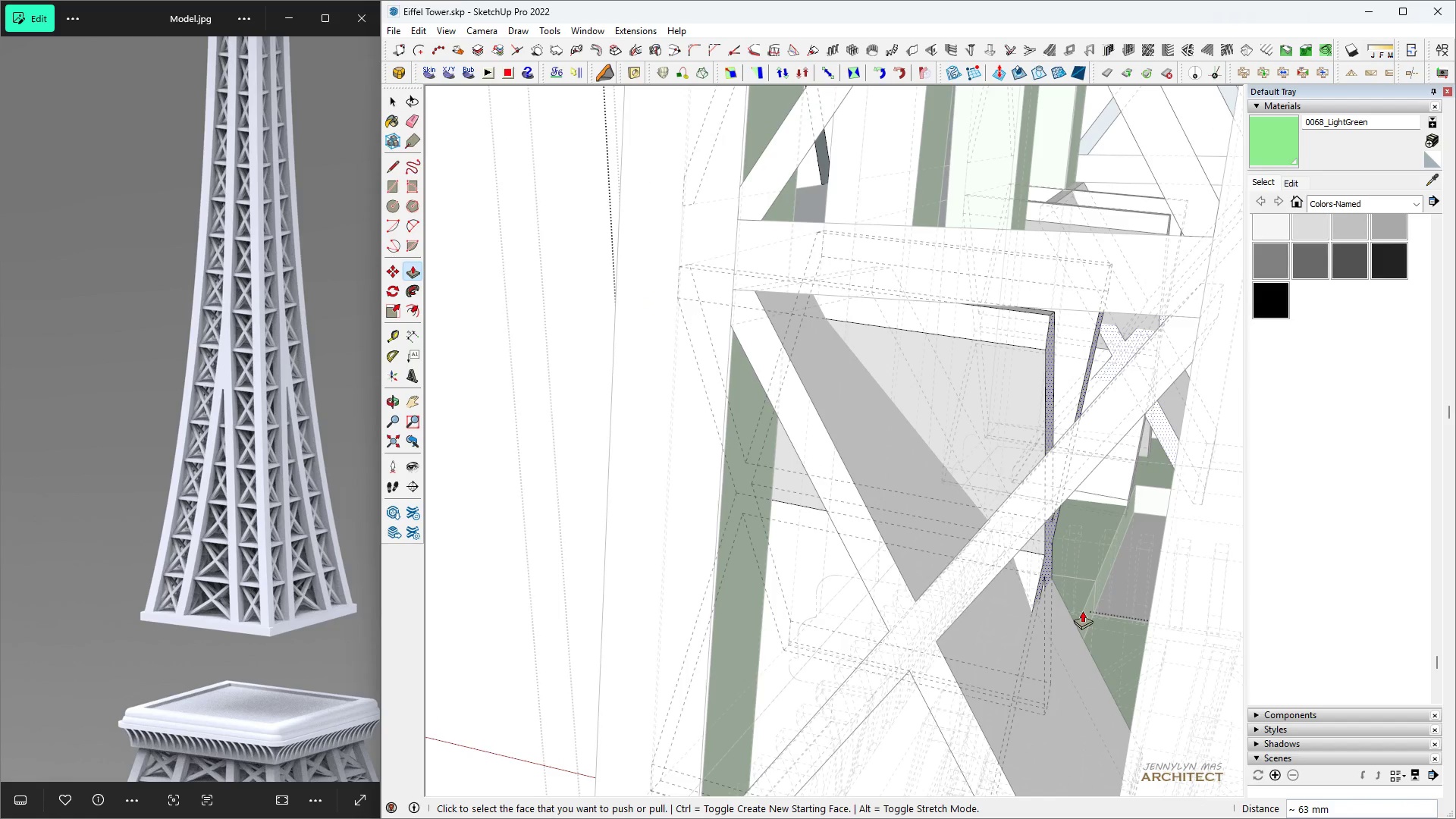 
key(K)
 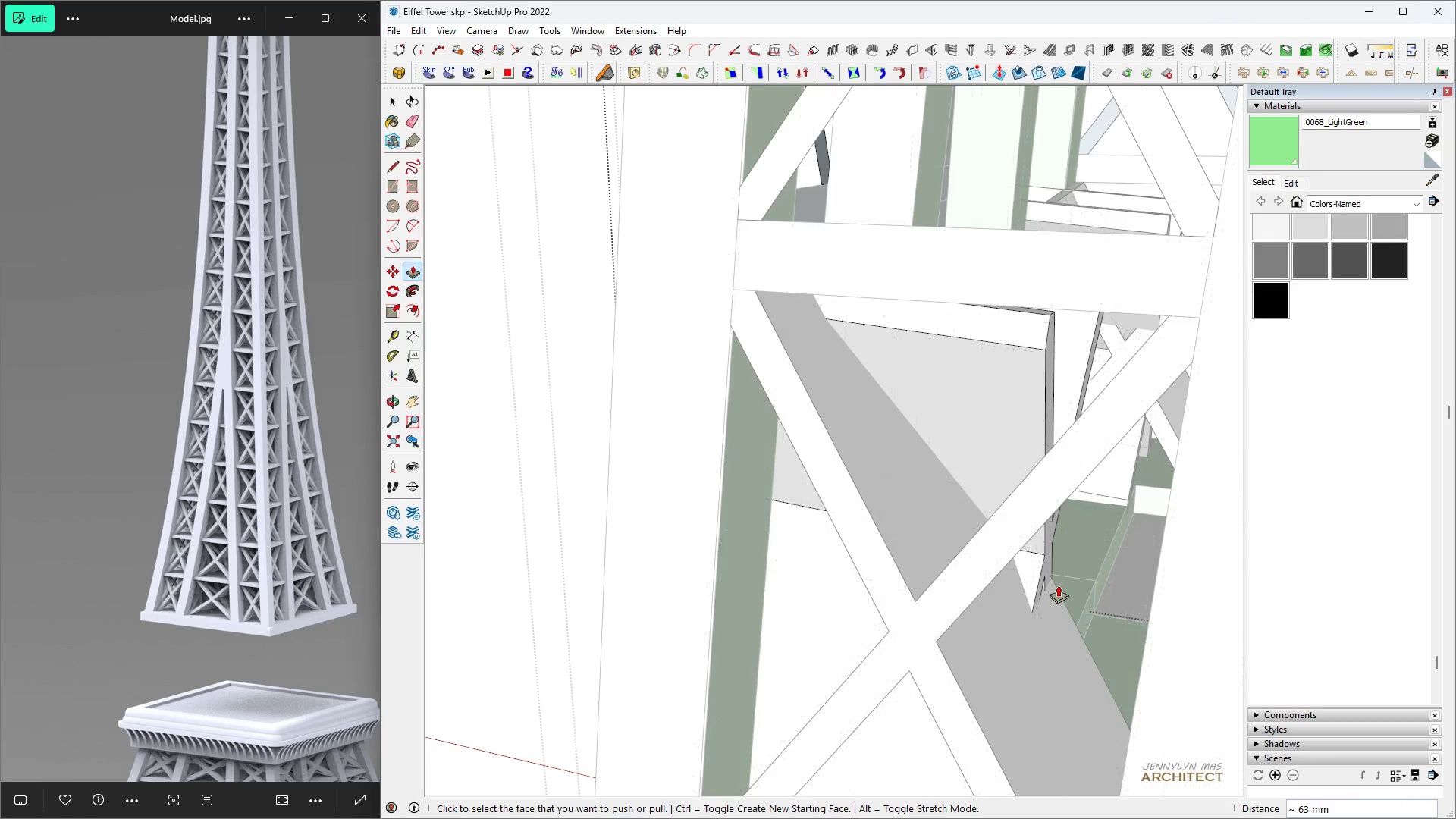 
scroll: coordinate [857, 491], scroll_direction: down, amount: 15.0
 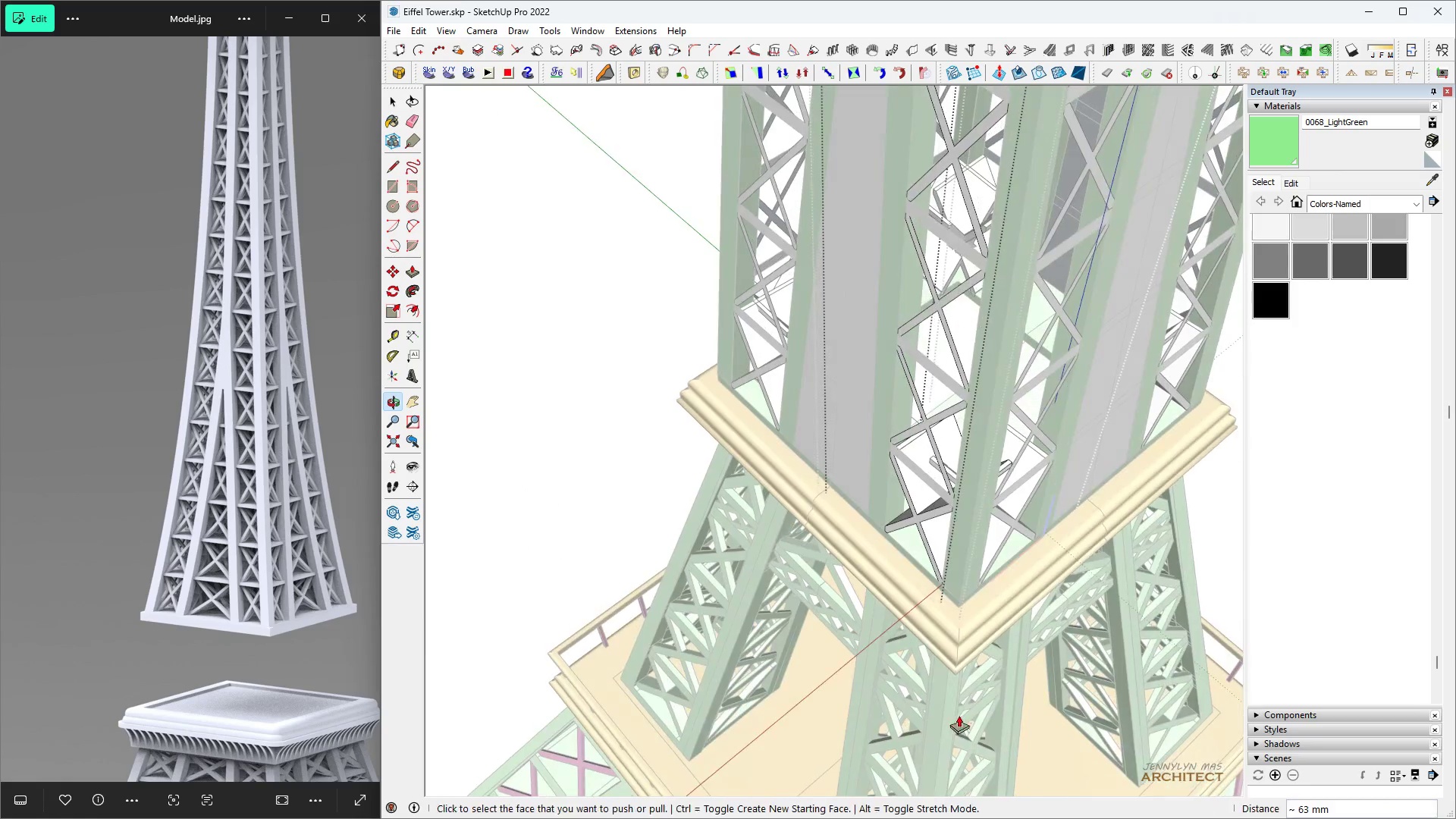 
scroll: coordinate [950, 529], scroll_direction: up, amount: 2.0
 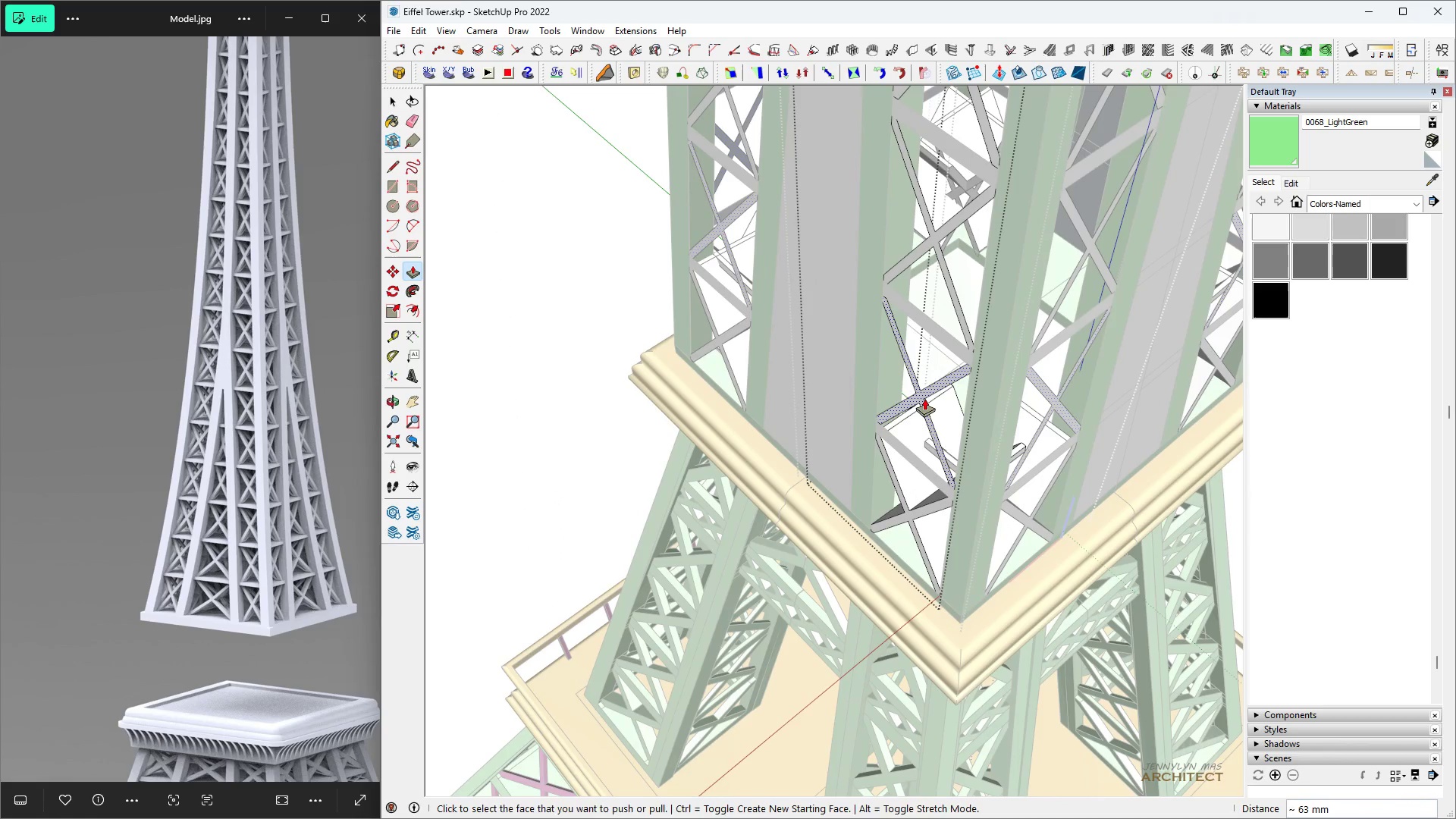 
double_click([924, 398])
 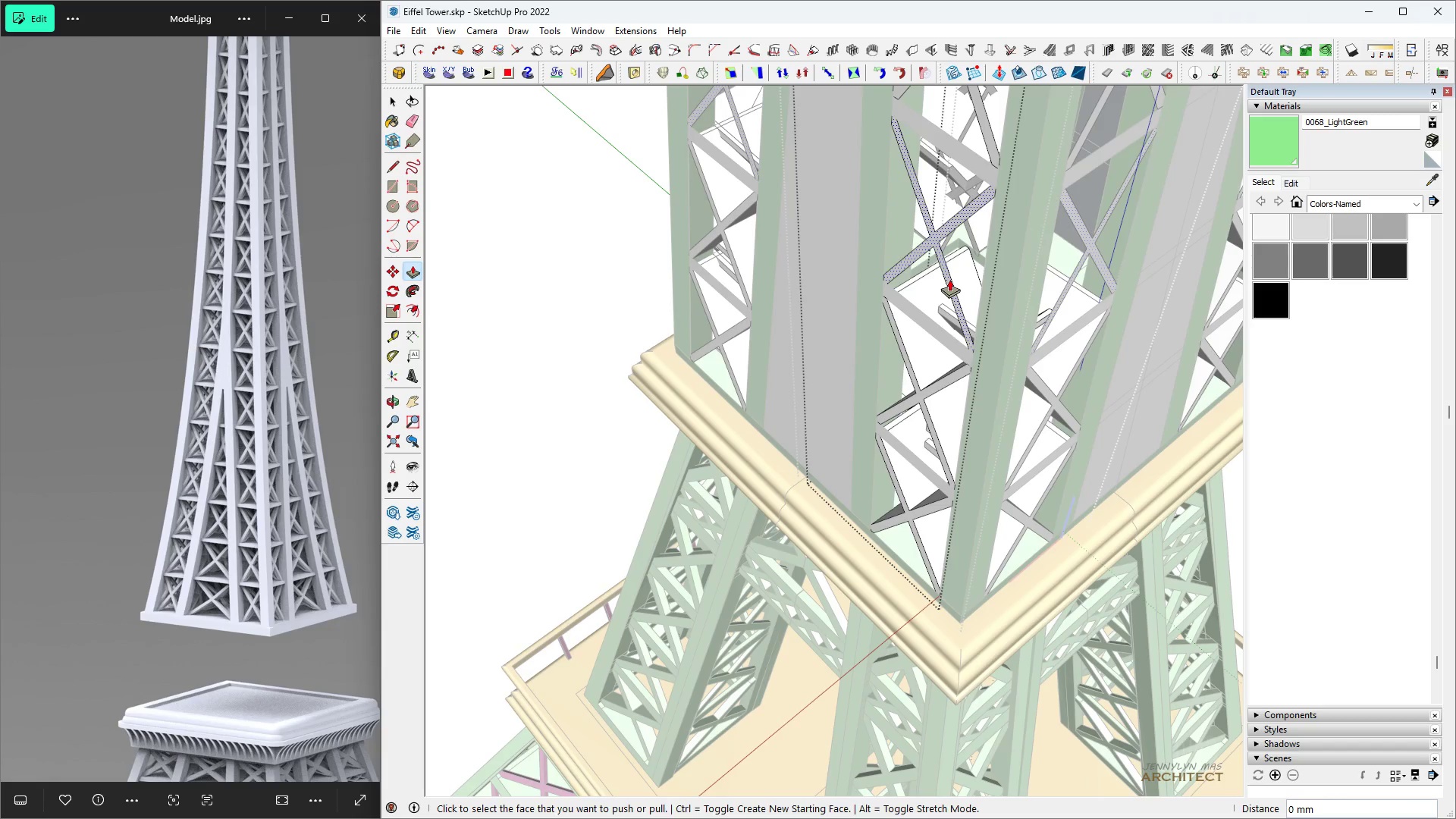 
double_click([949, 279])
 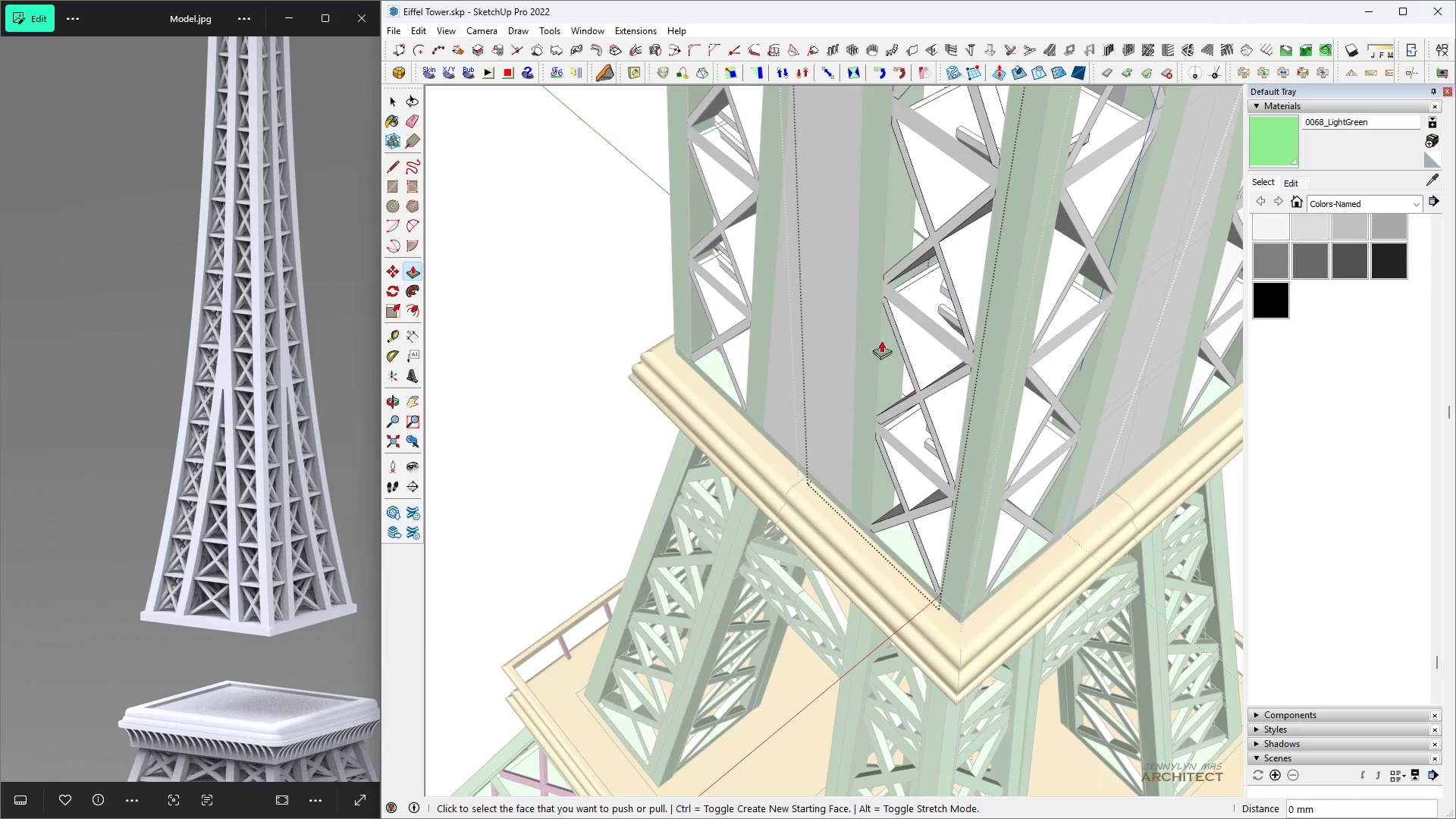 
scroll: coordinate [680, 616], scroll_direction: down, amount: 5.0
 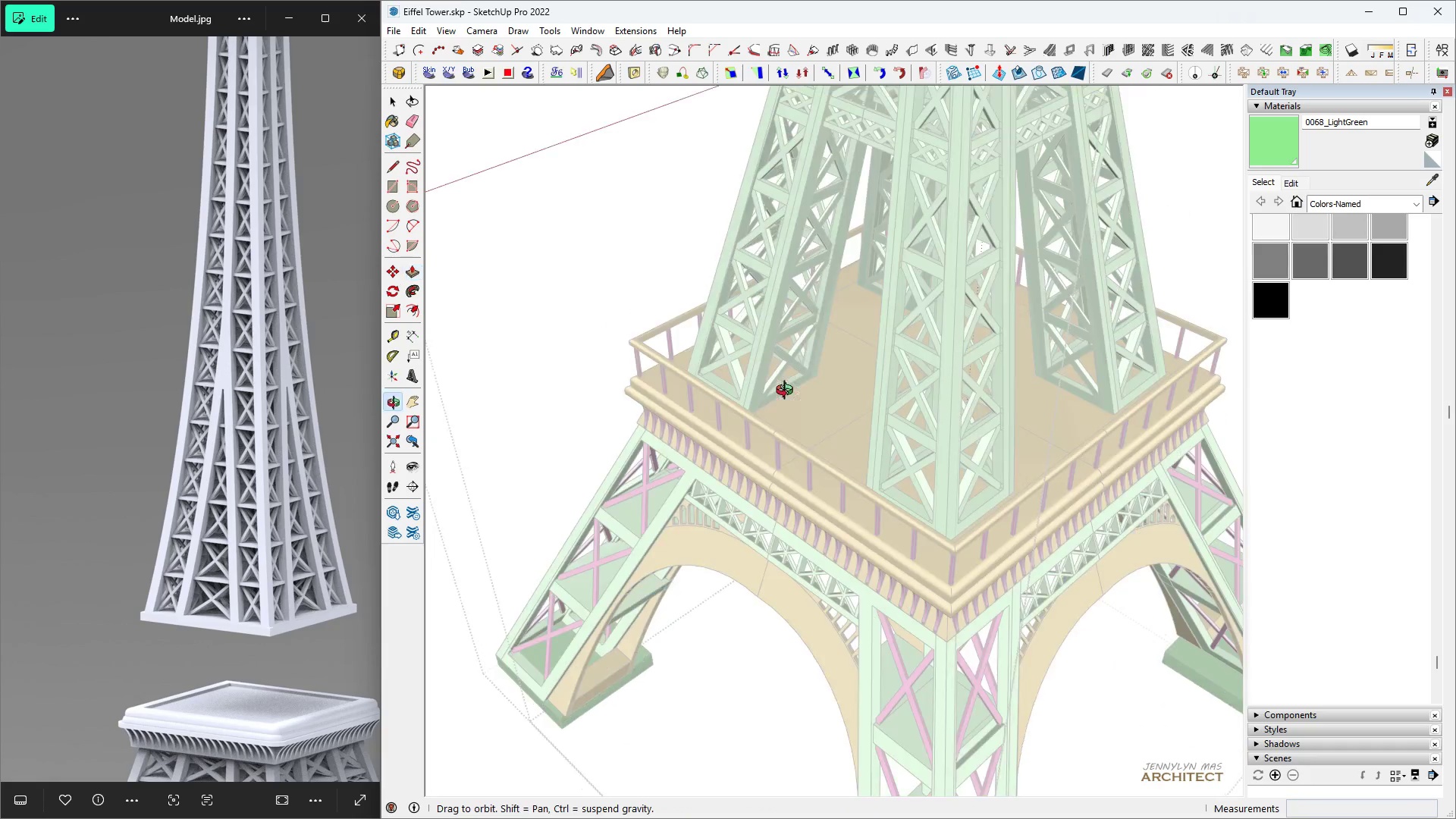 
scroll: coordinate [832, 323], scroll_direction: up, amount: 3.0
 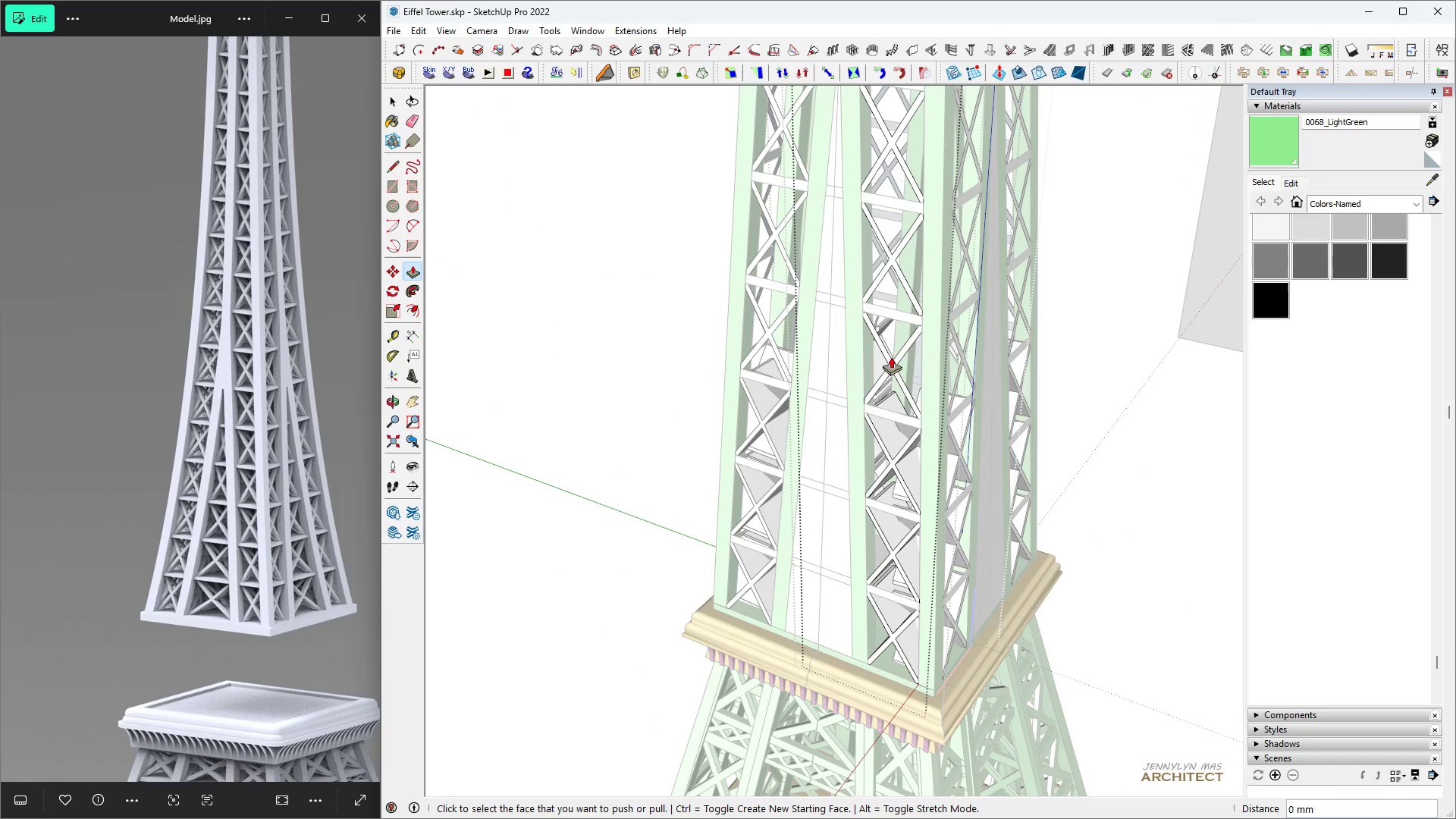 
double_click([891, 359])
 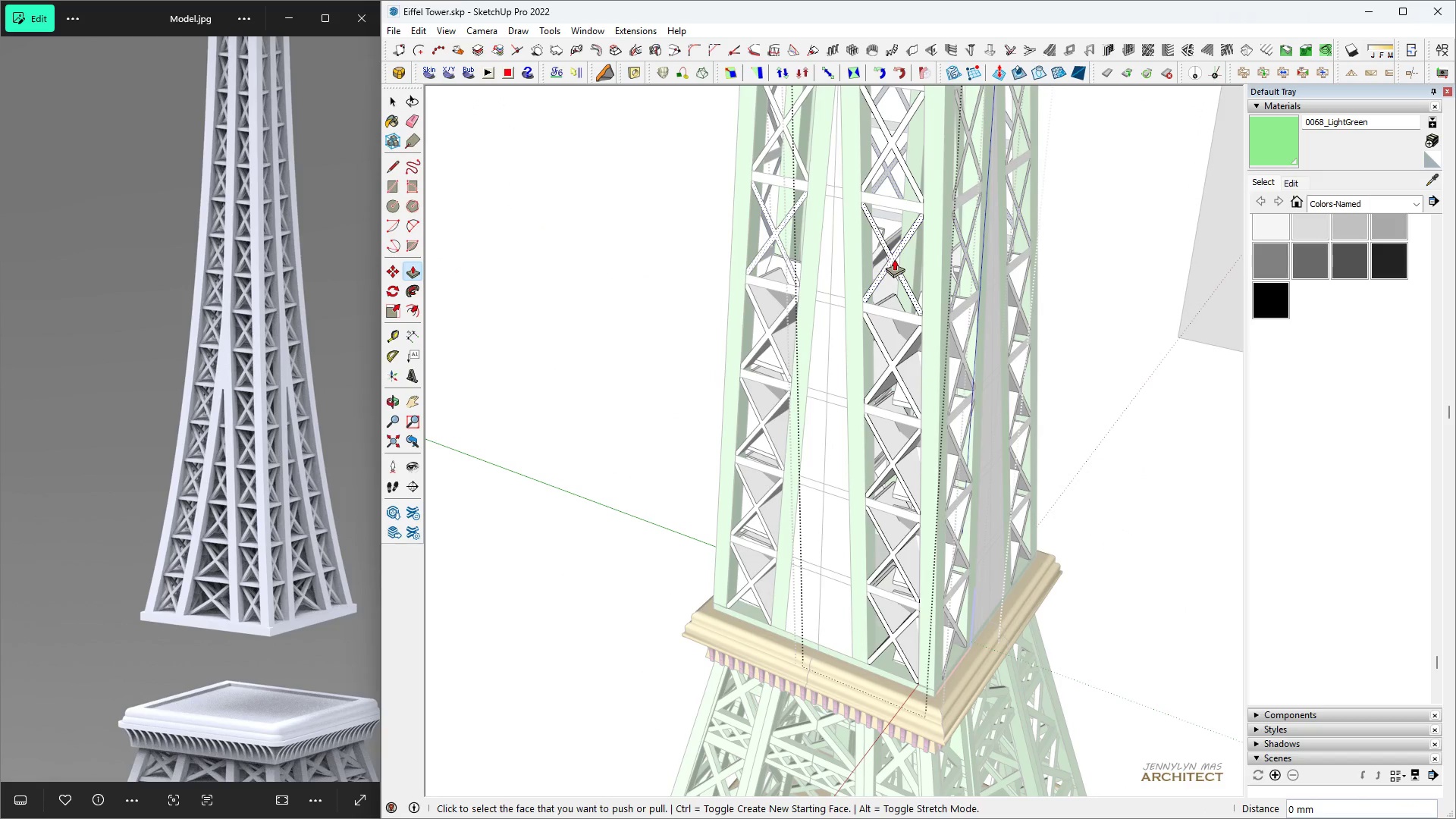 
double_click([894, 258])
 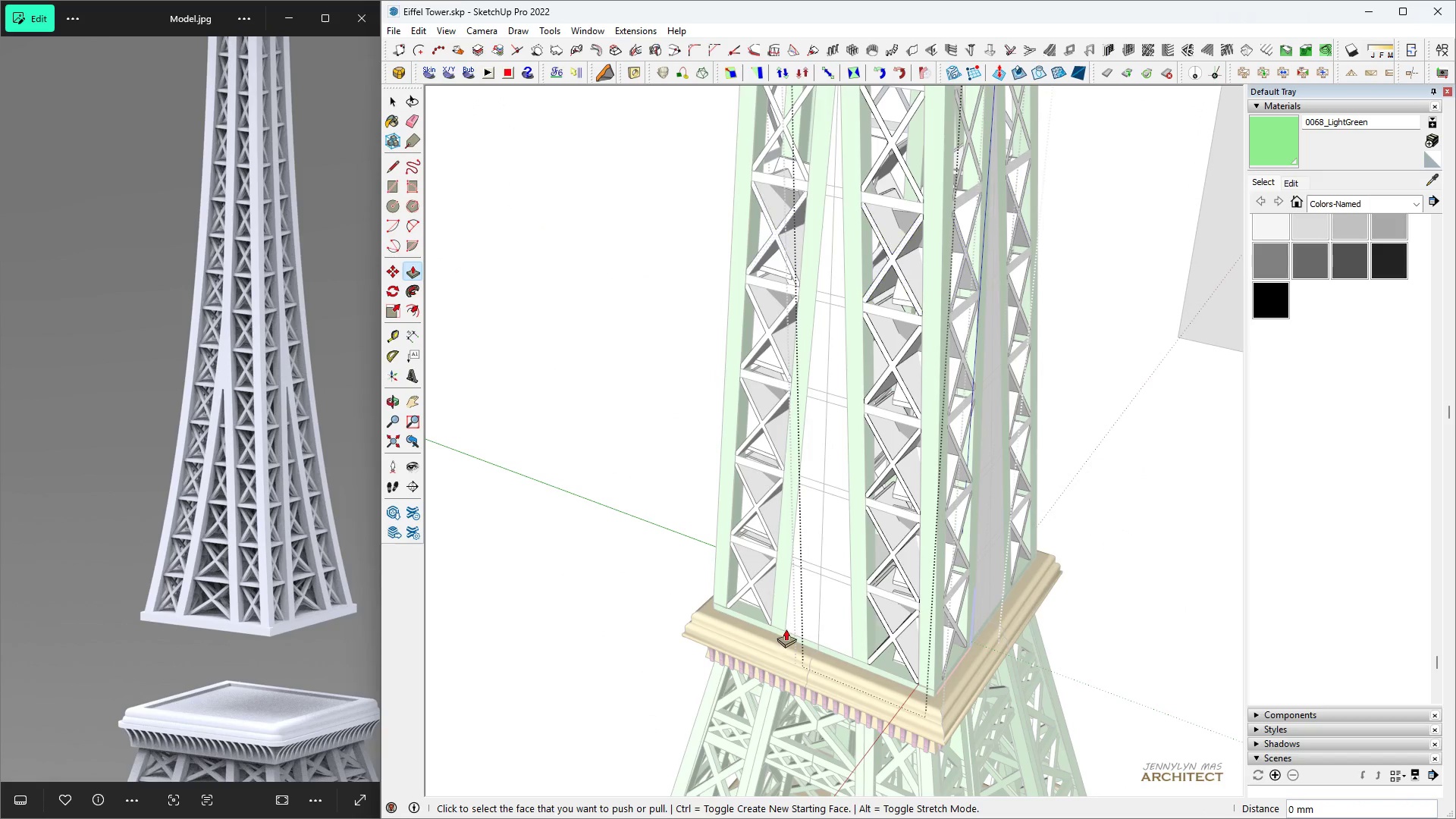 
scroll: coordinate [852, 259], scroll_direction: up, amount: 4.0
 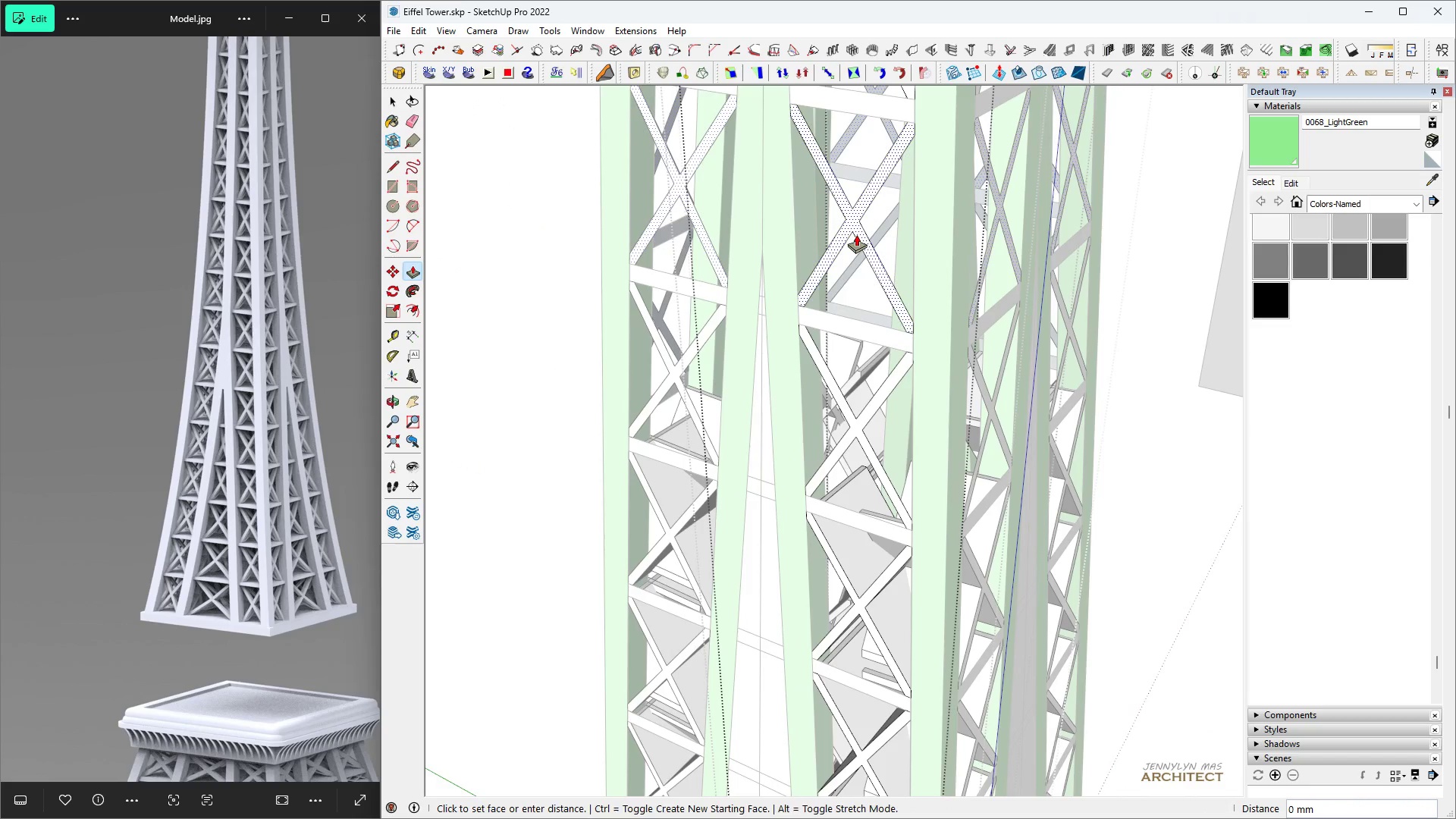 
double_click([856, 234])
 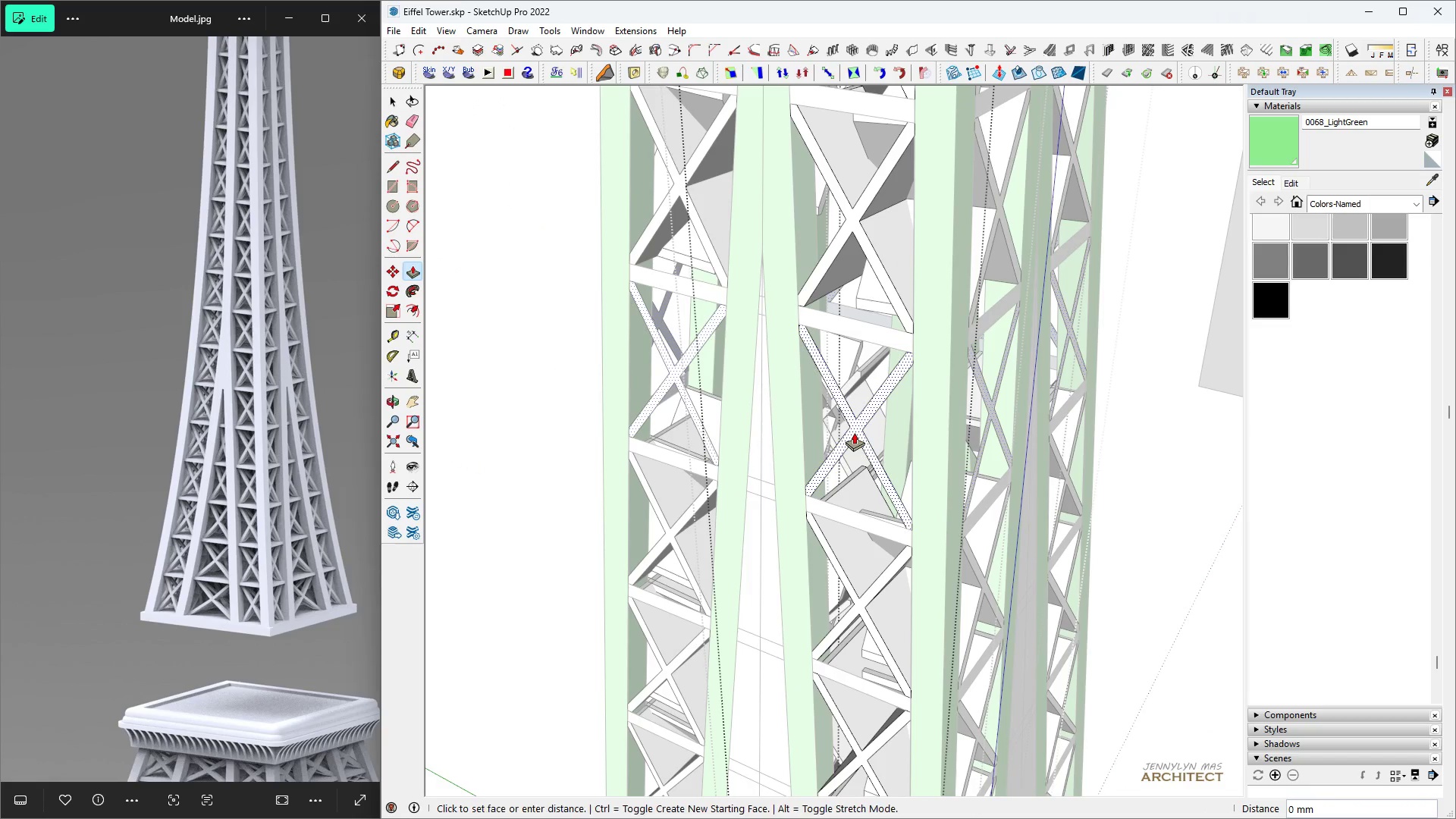 
double_click([854, 432])
 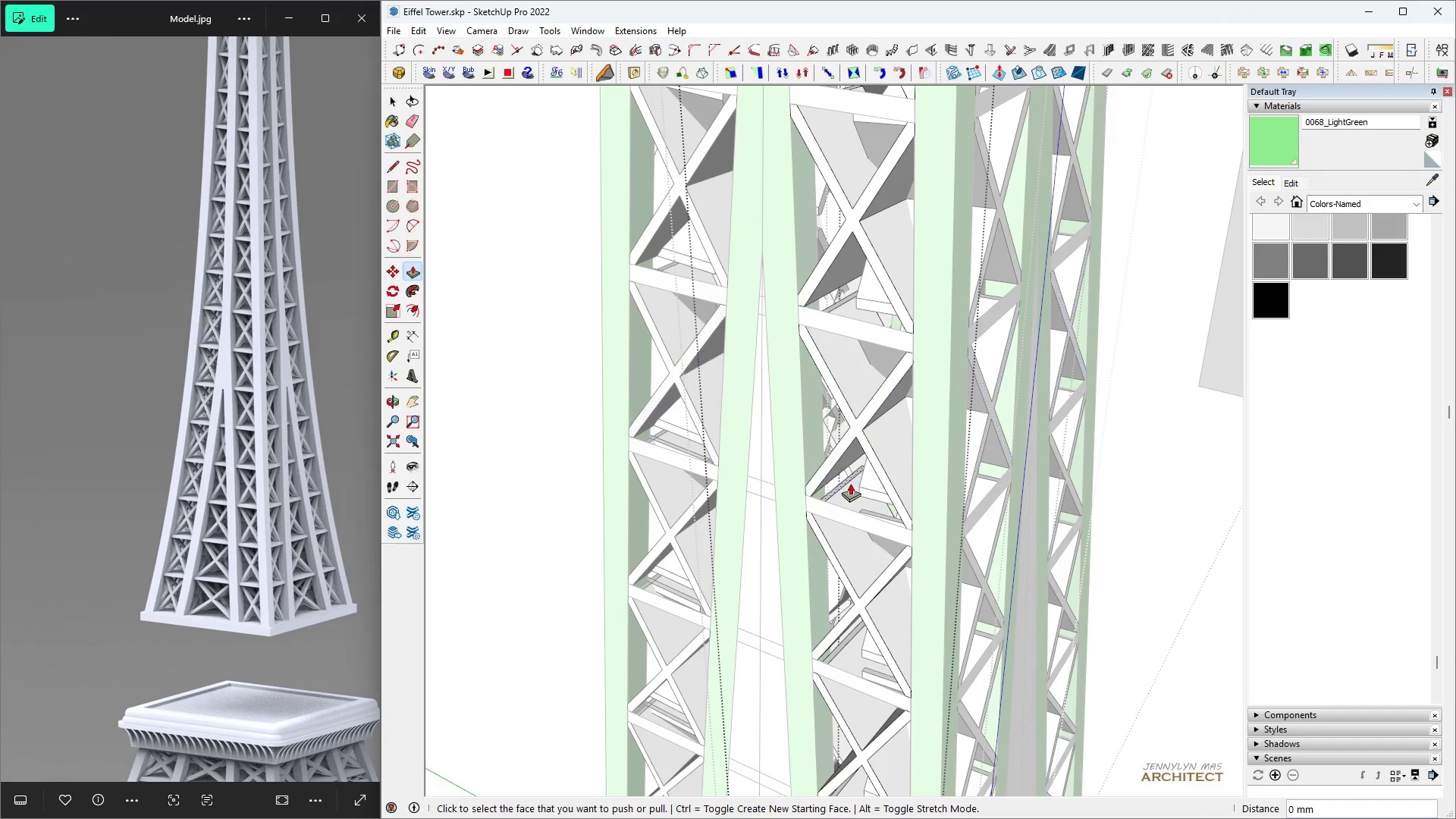 
scroll: coordinate [859, 197], scroll_direction: down, amount: 4.0
 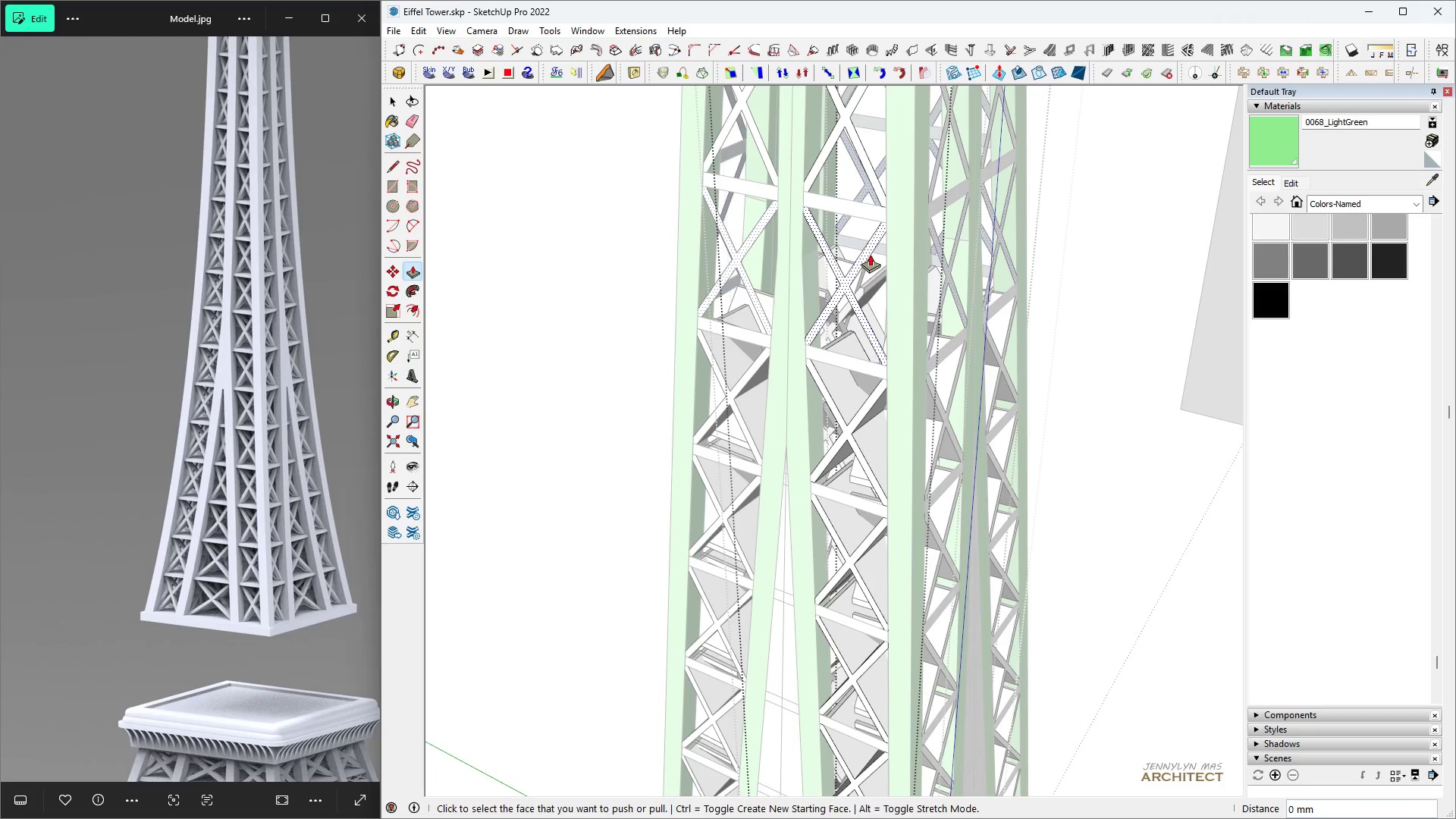 
double_click([870, 254])
 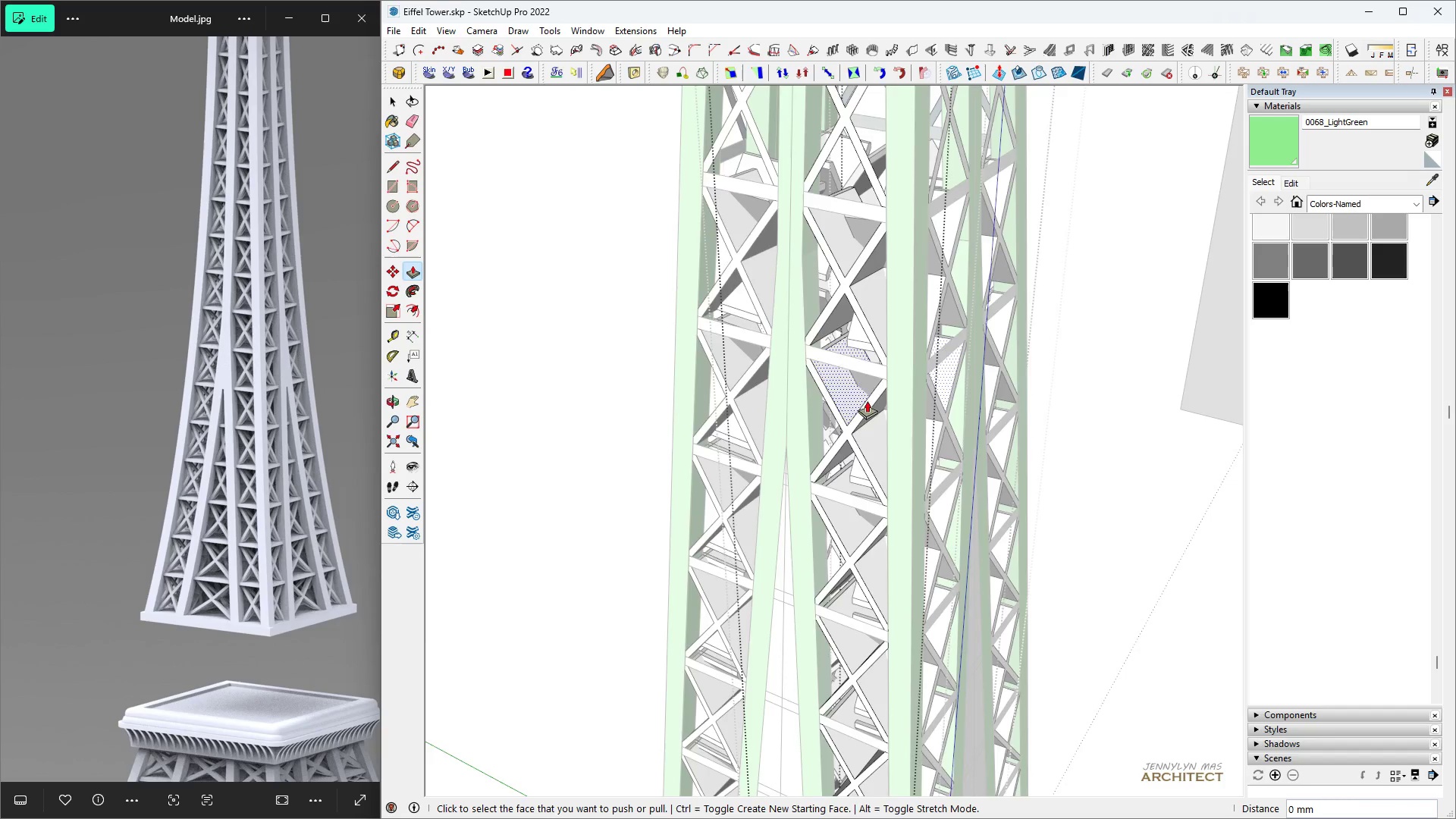 
scroll: coordinate [855, 562], scroll_direction: down, amount: 8.0
 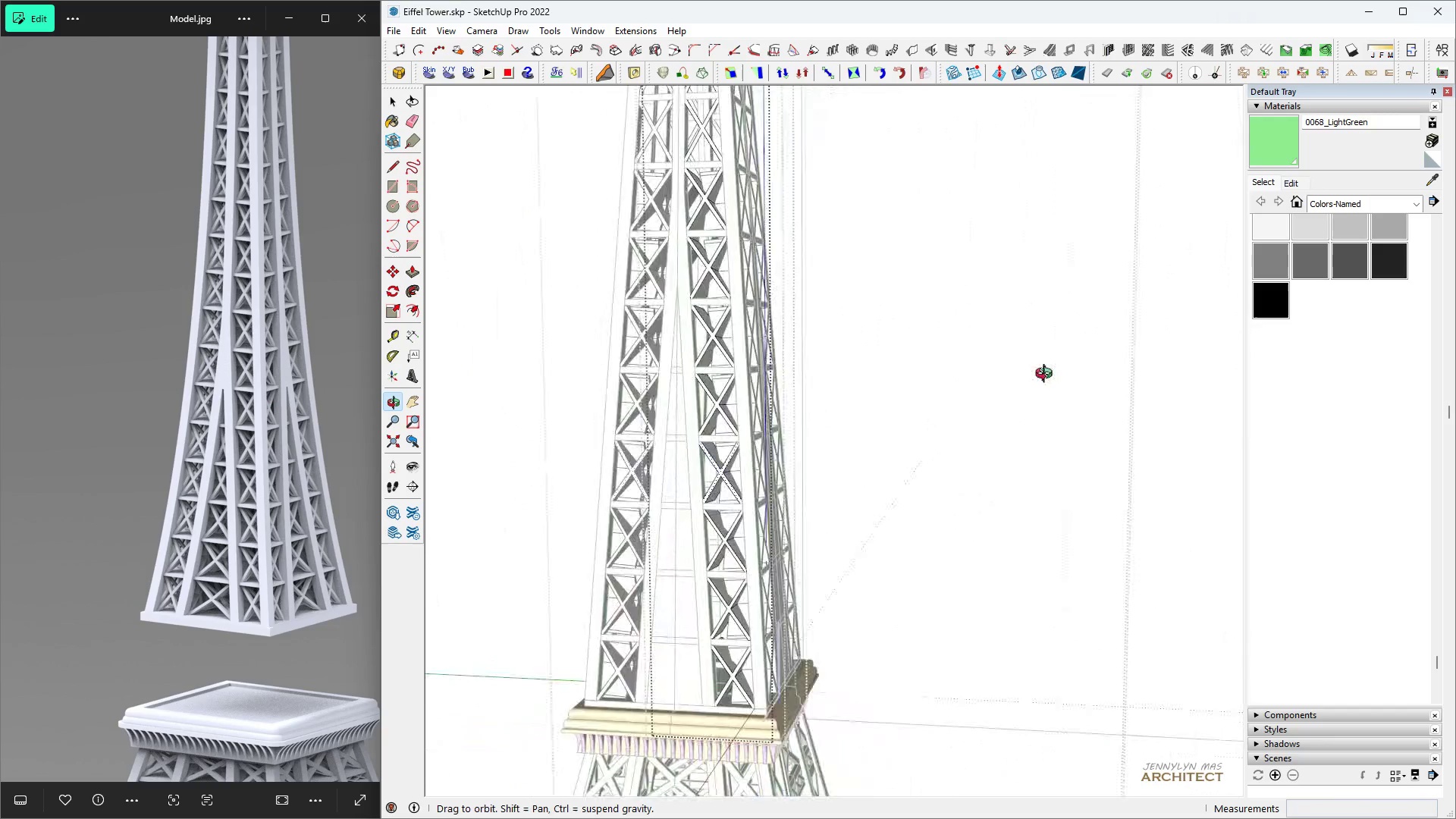 
scroll: coordinate [822, 212], scroll_direction: up, amount: 10.0
 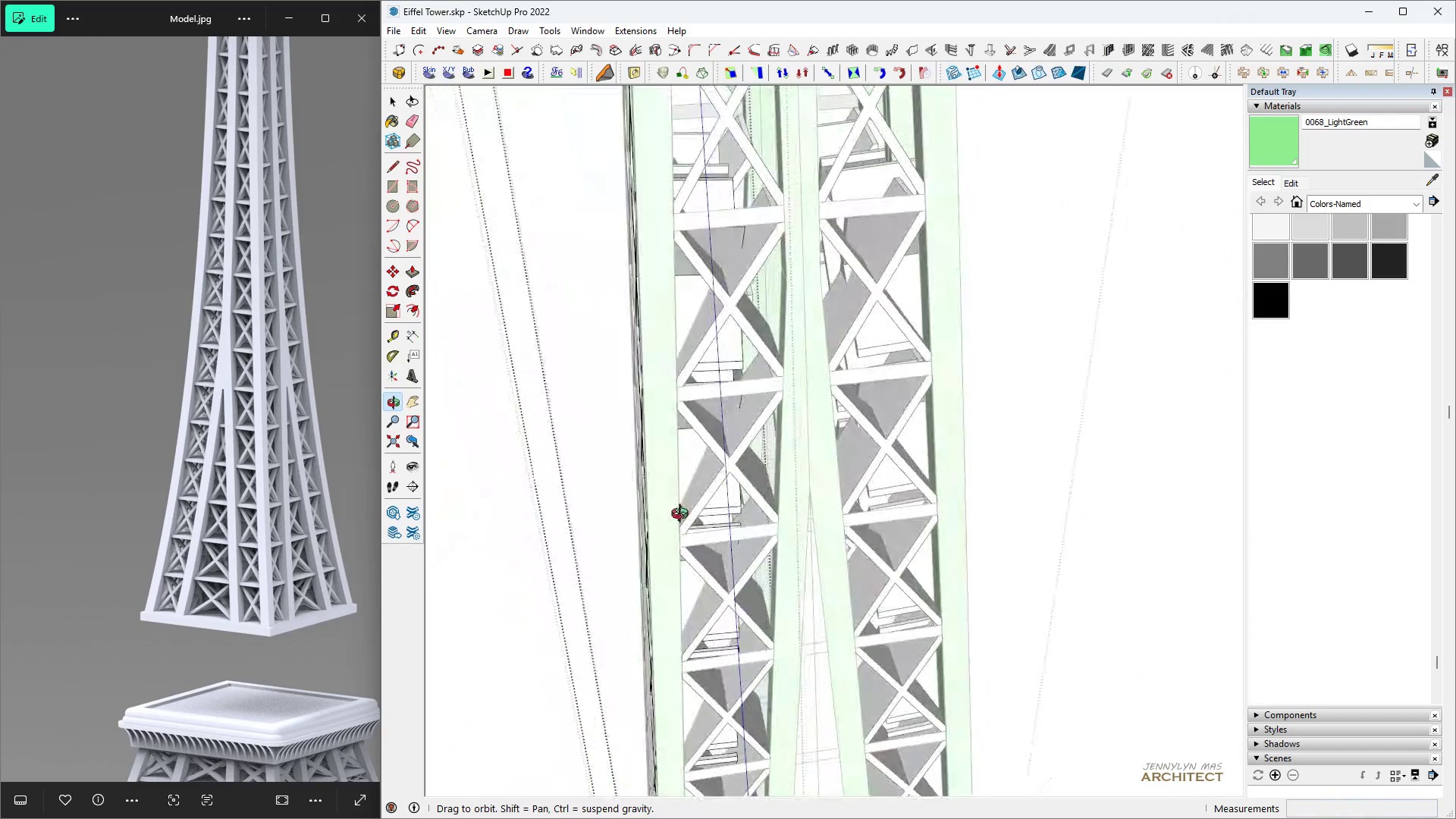 
scroll: coordinate [920, 320], scroll_direction: down, amount: 13.0
 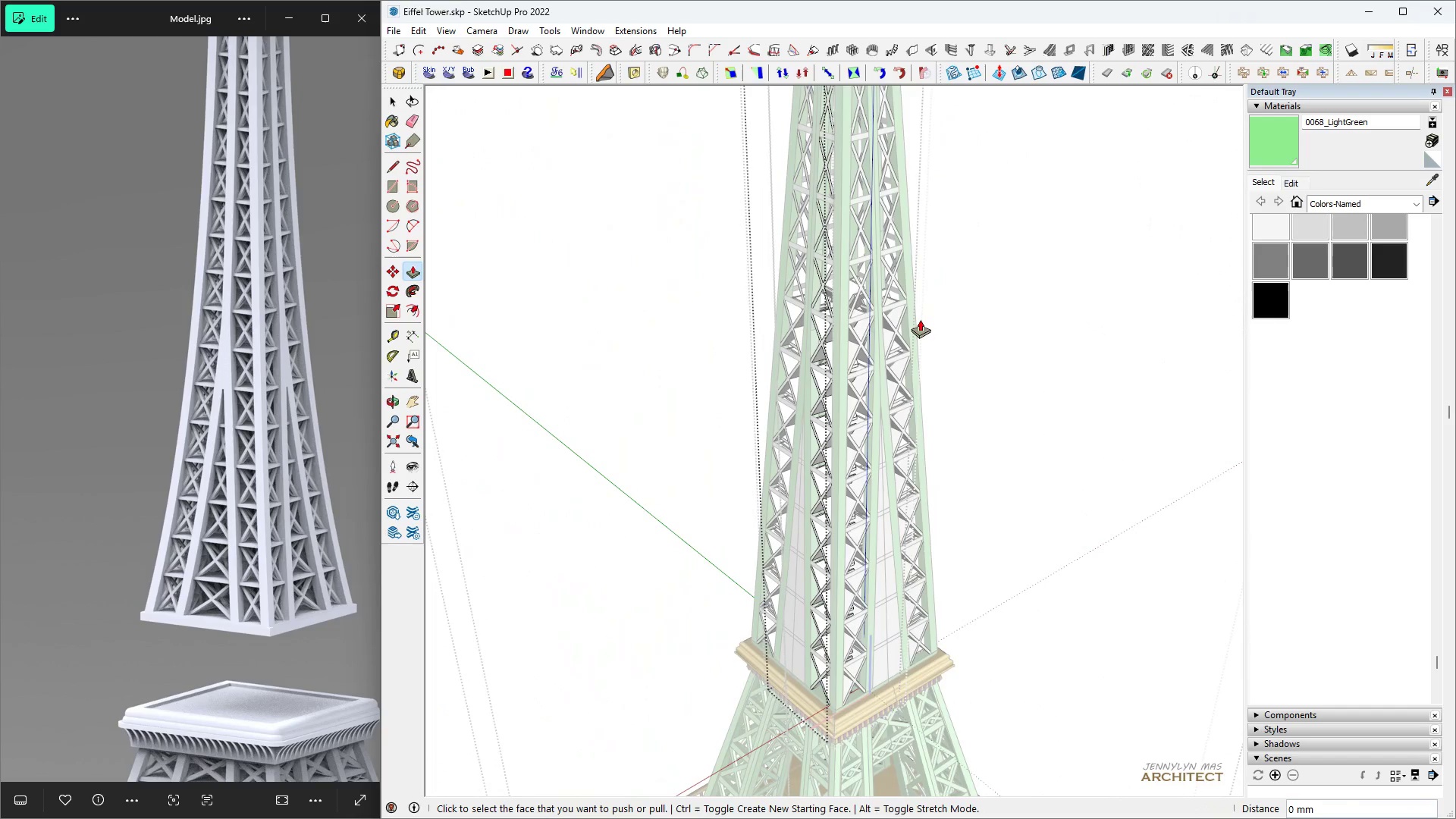 
key(Control+Z)
 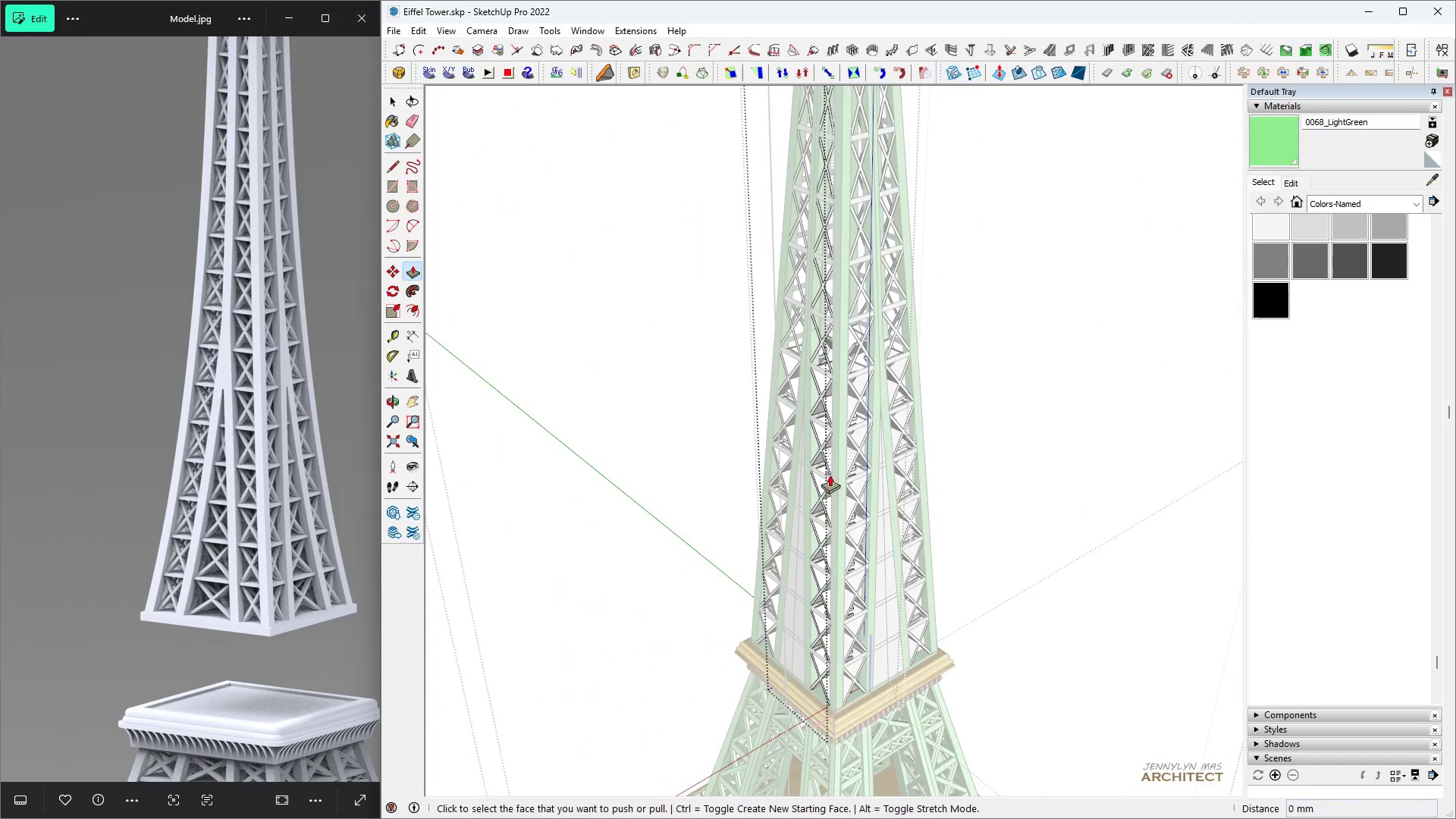 
key(Control+Z)
 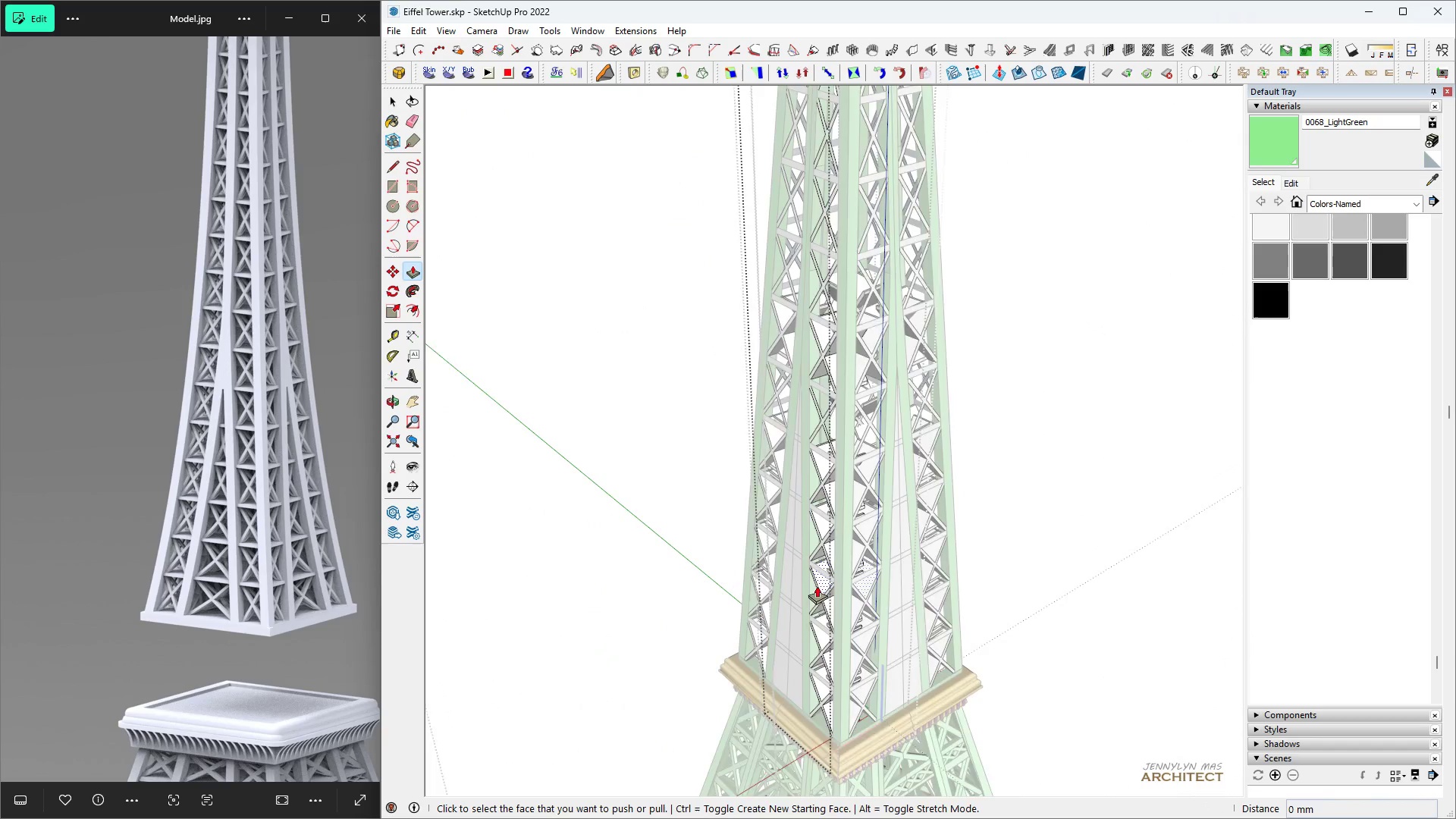 
scroll: coordinate [1001, 606], scroll_direction: up, amount: 15.0
 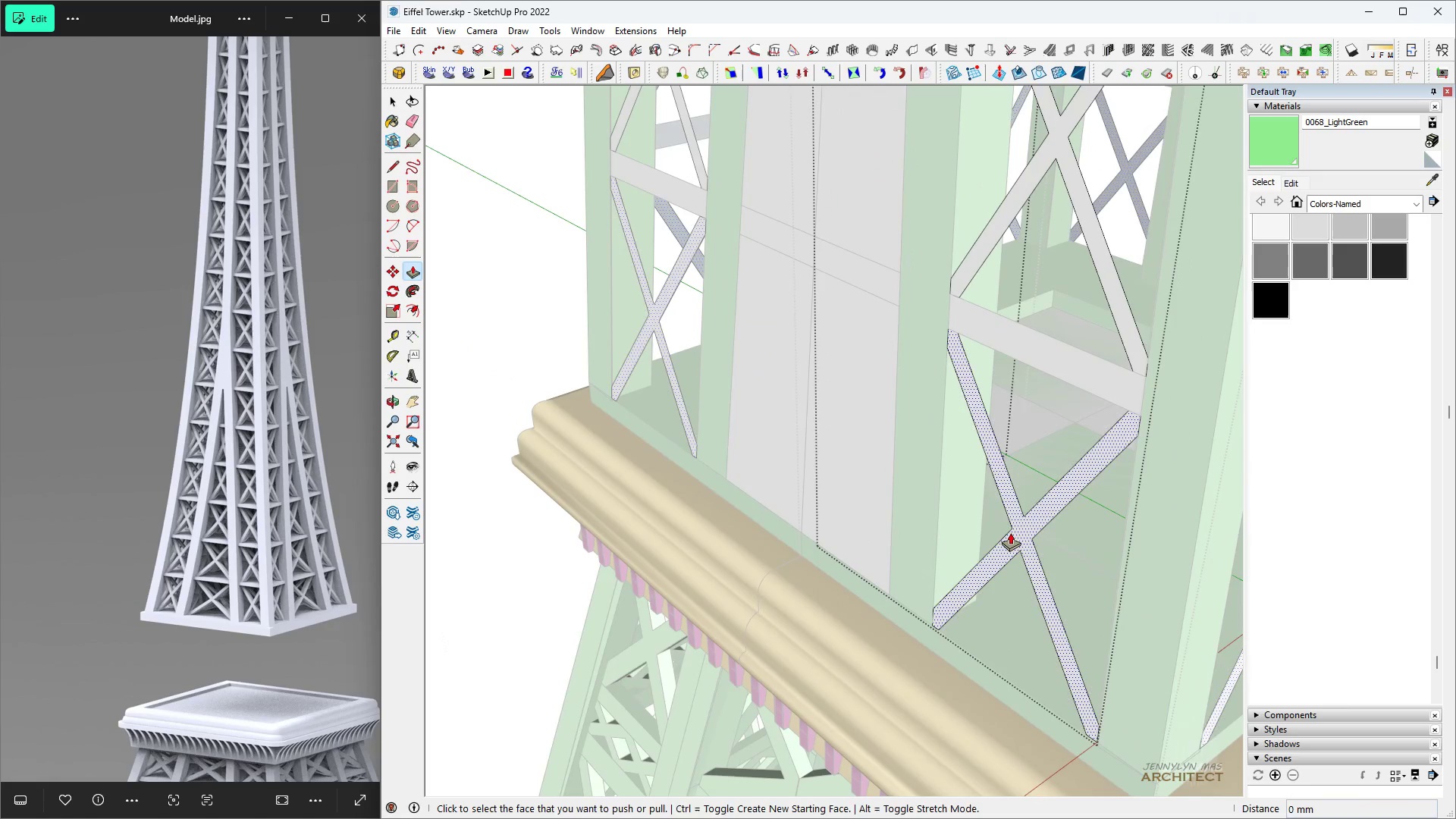 
key(Control+Z)
 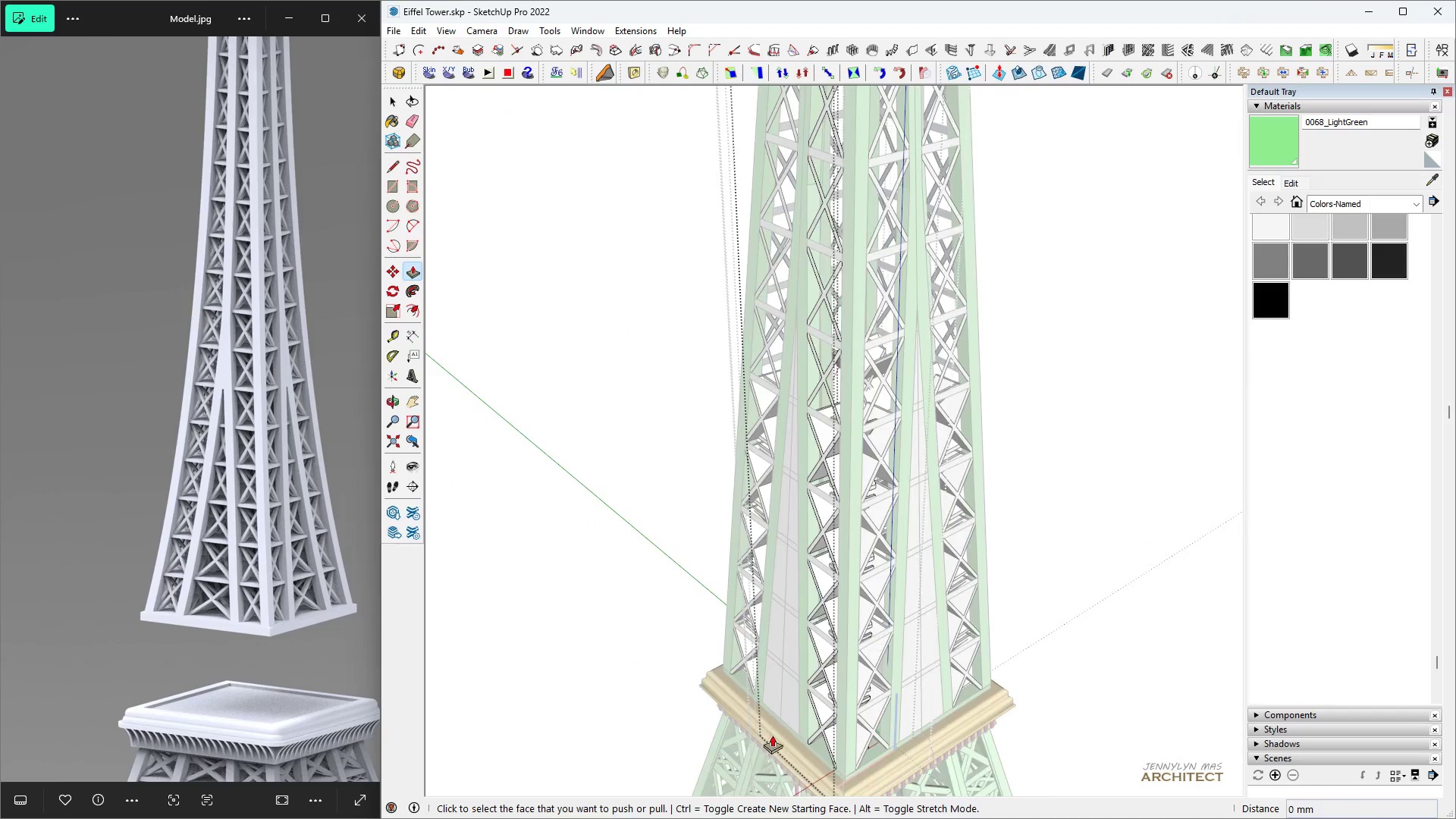 
key(Control+Z)
 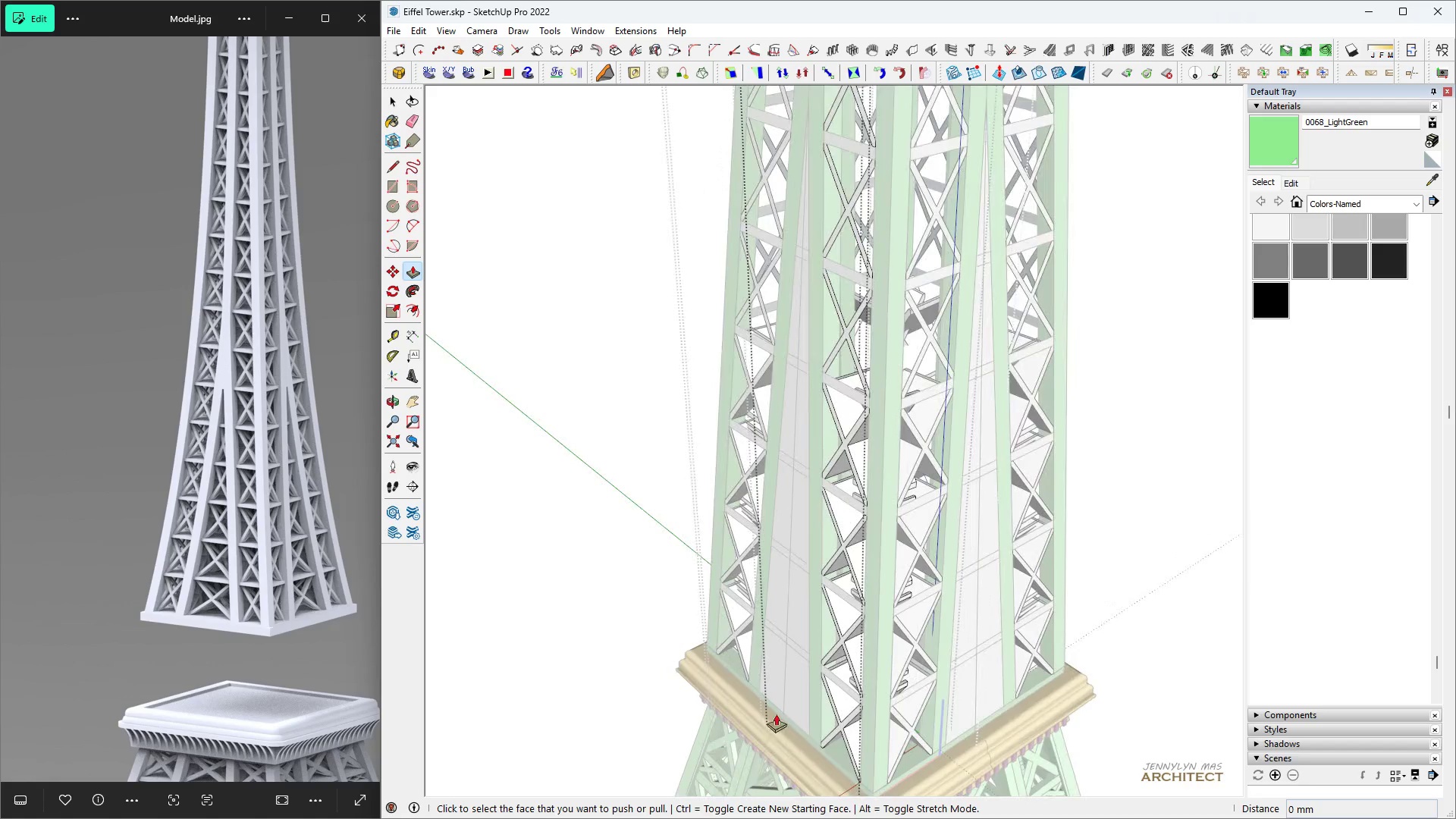 
key(Control+Z)
 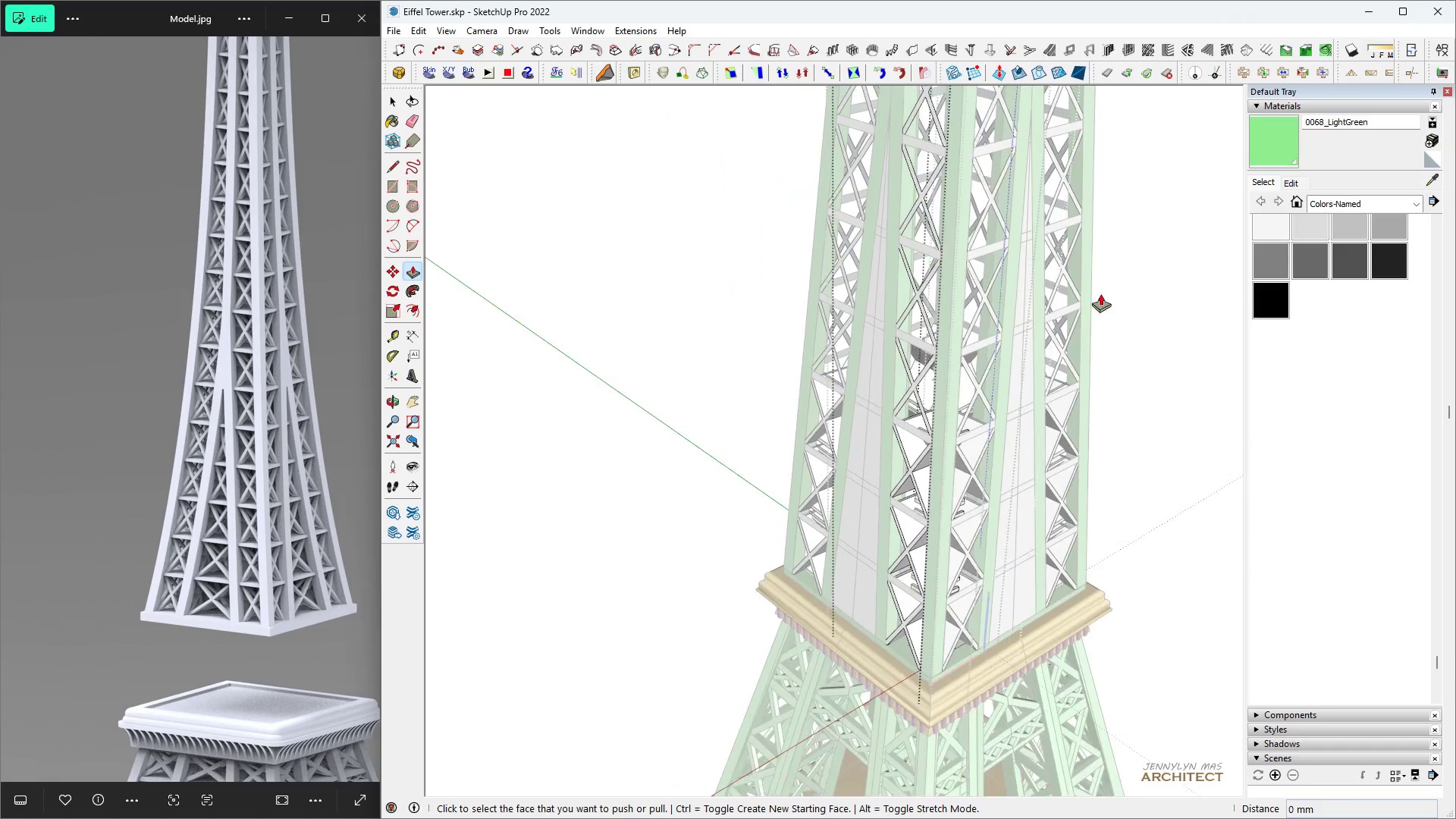 
key(Control+Z)
 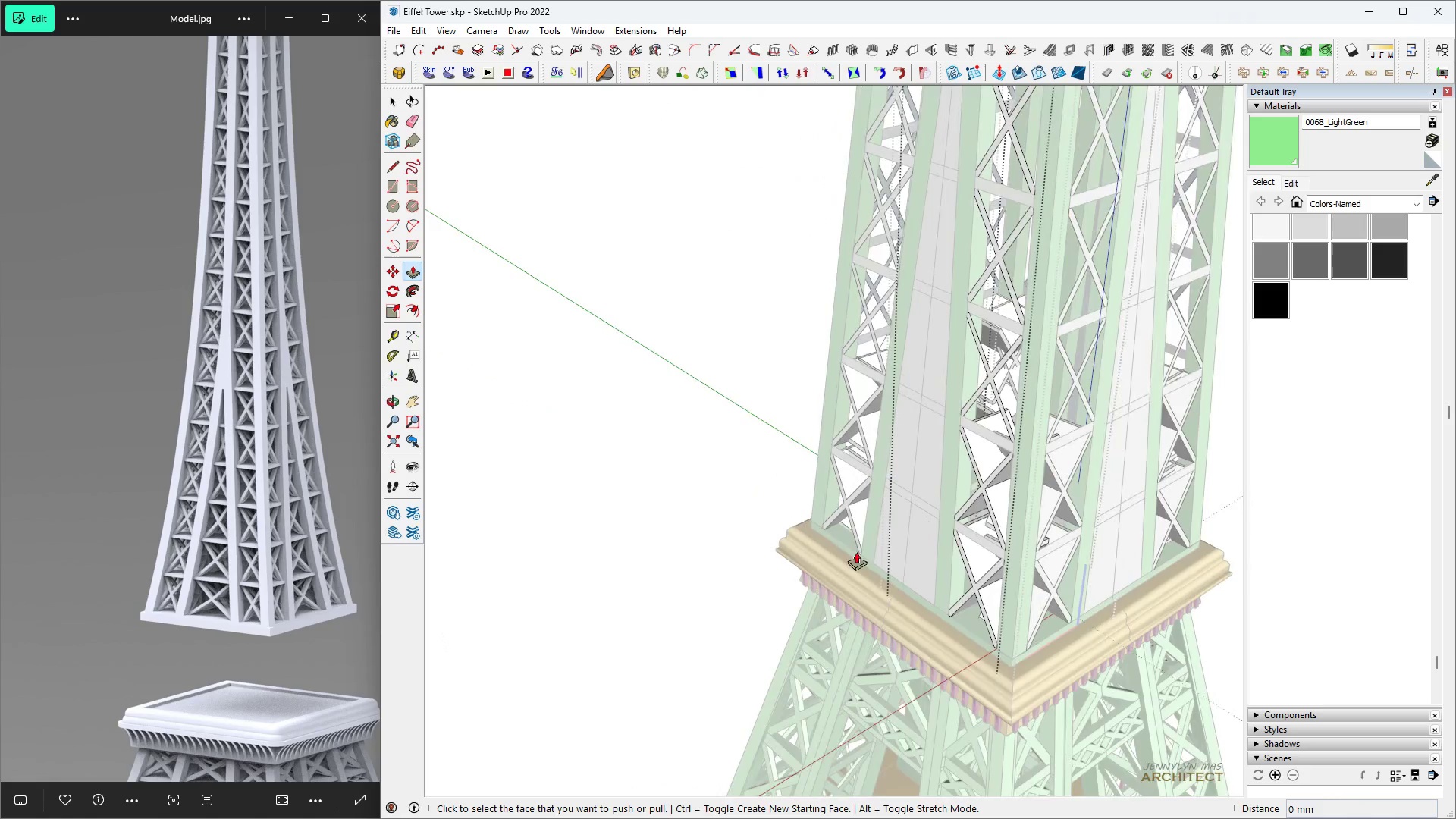 
key(Control+Z)
 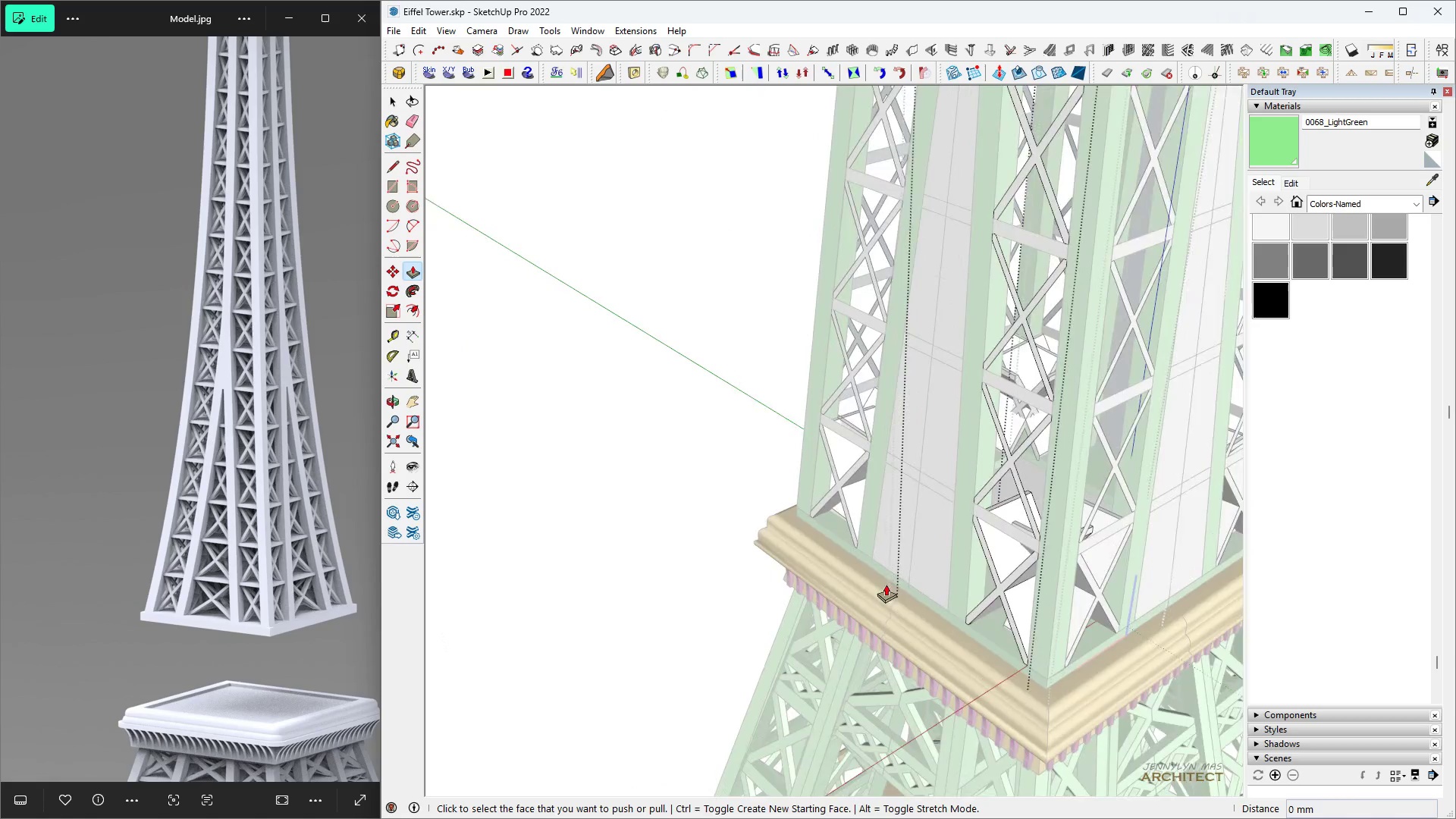 
key(Control+Z)
 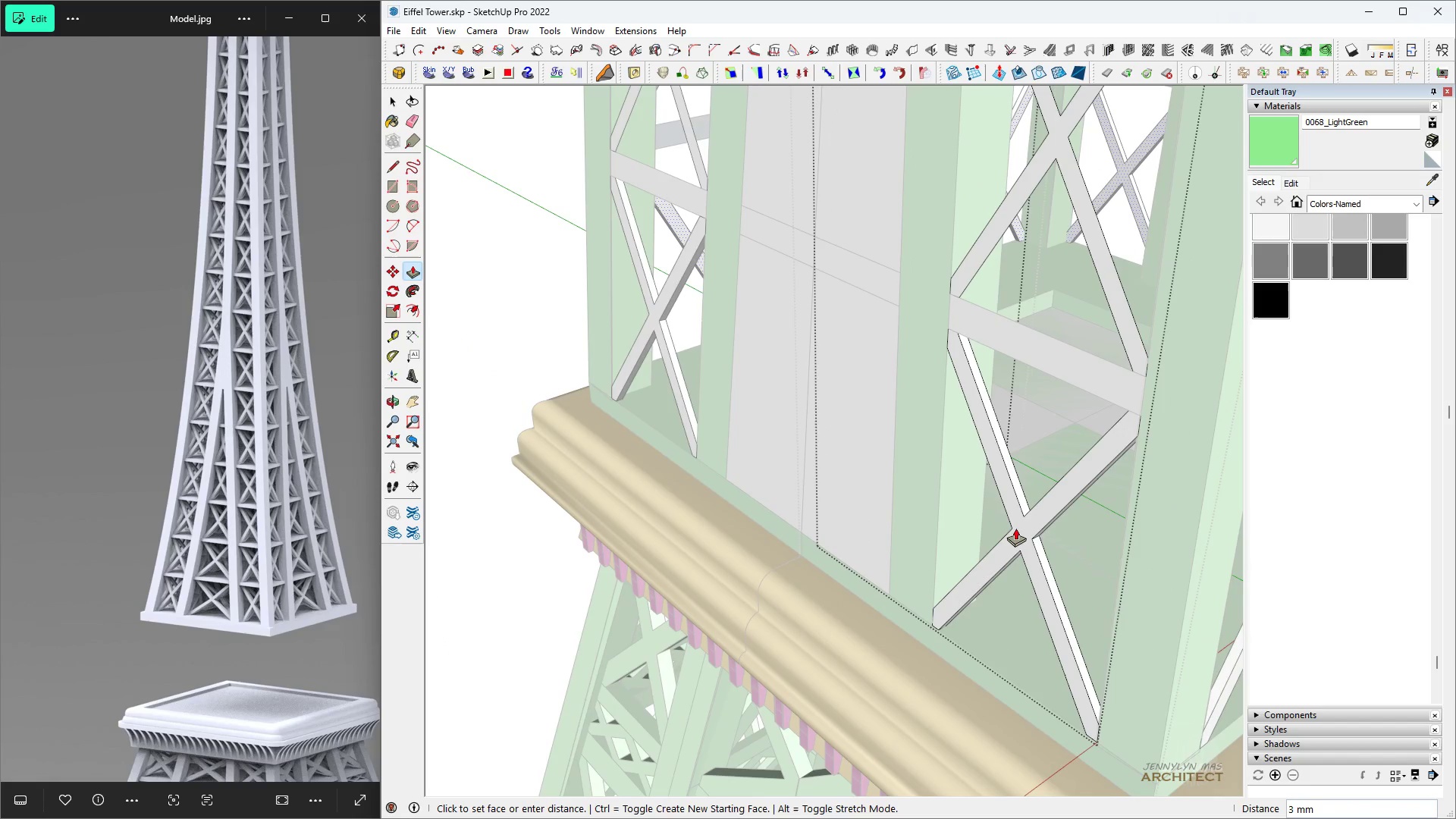 
type(10)
 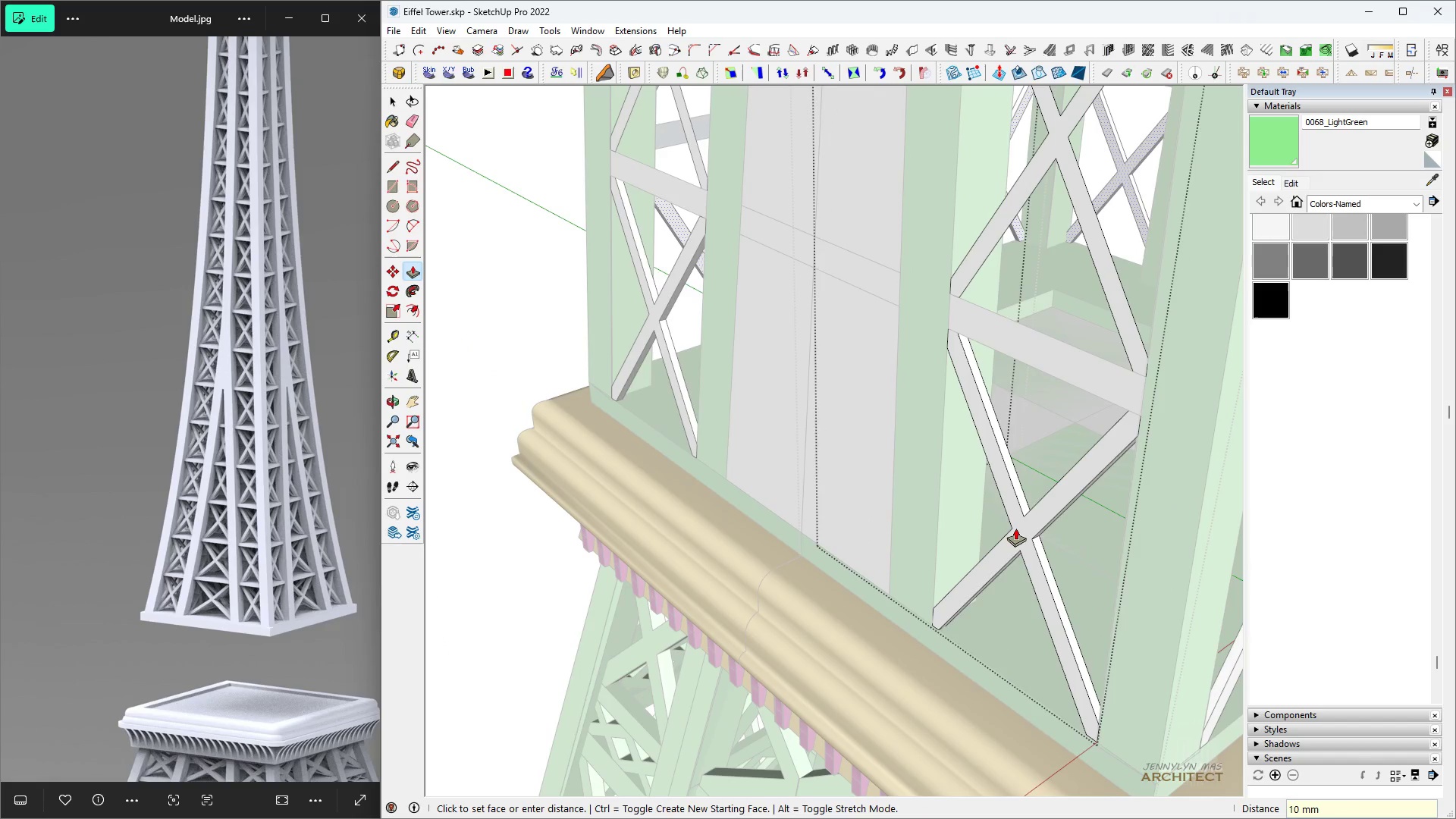 
key(Enter)
 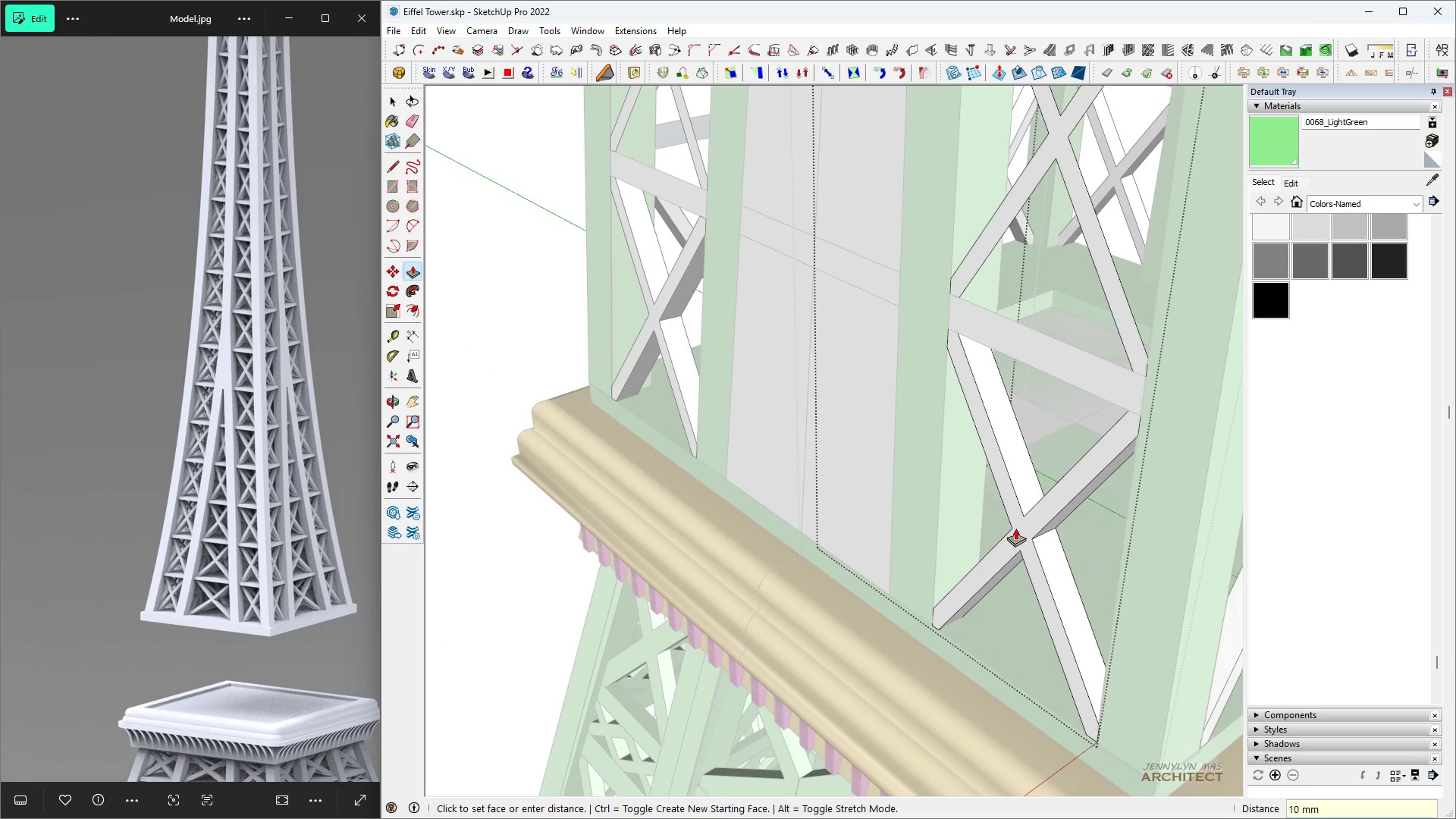 
scroll: coordinate [995, 522], scroll_direction: down, amount: 6.0
 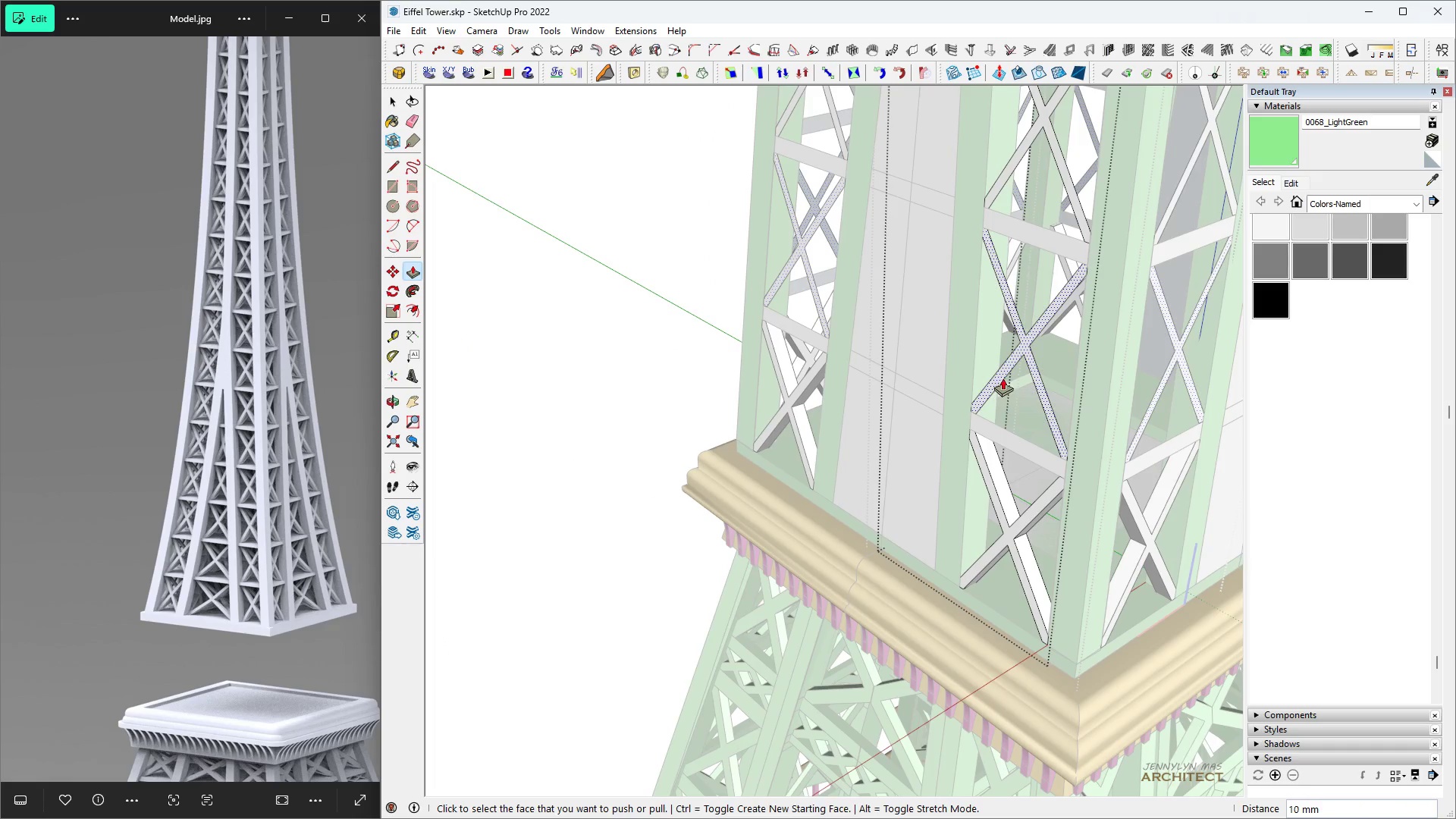 
double_click([1003, 376])
 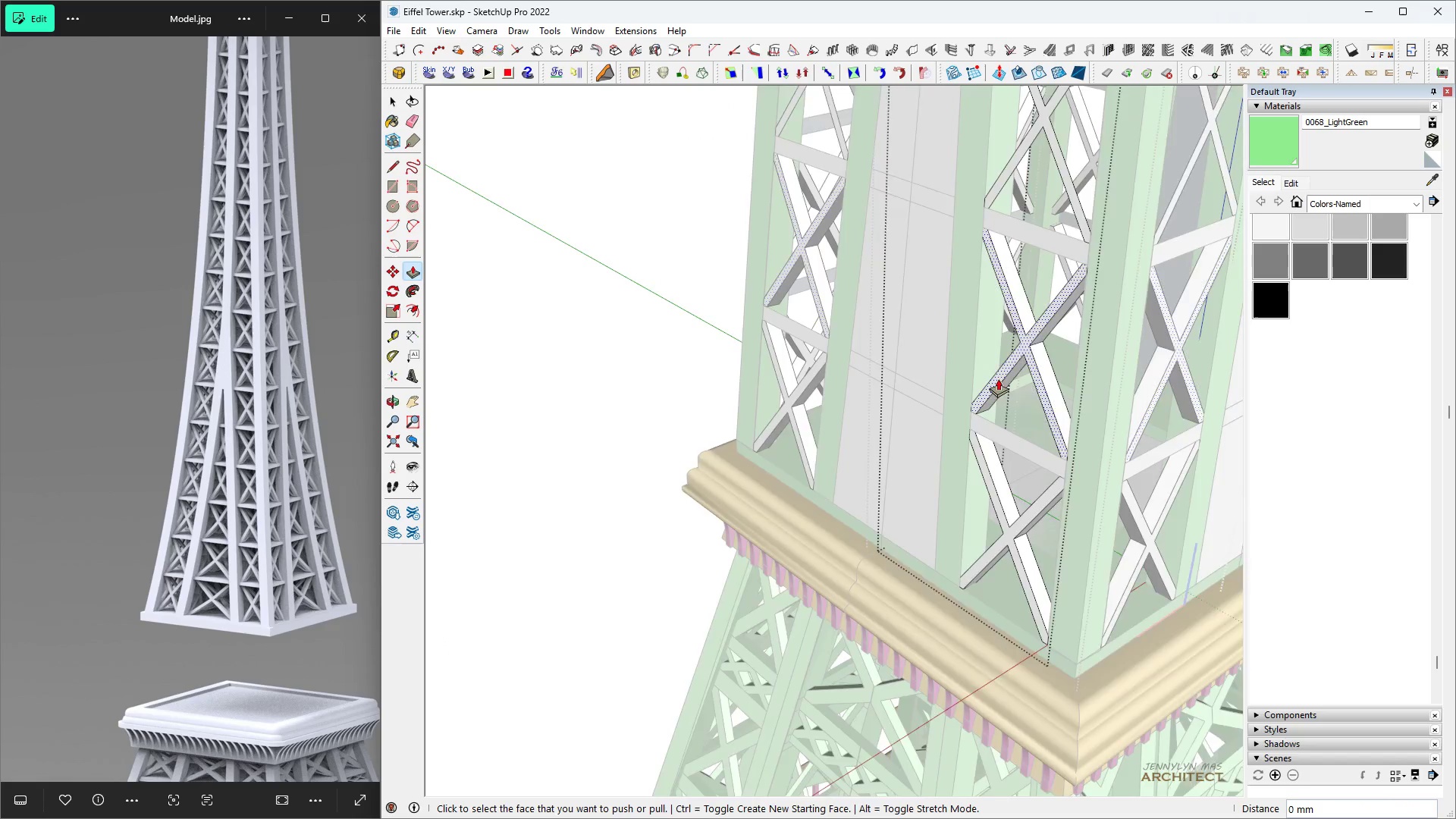 
scroll: coordinate [1012, 274], scroll_direction: none, amount: 0.0
 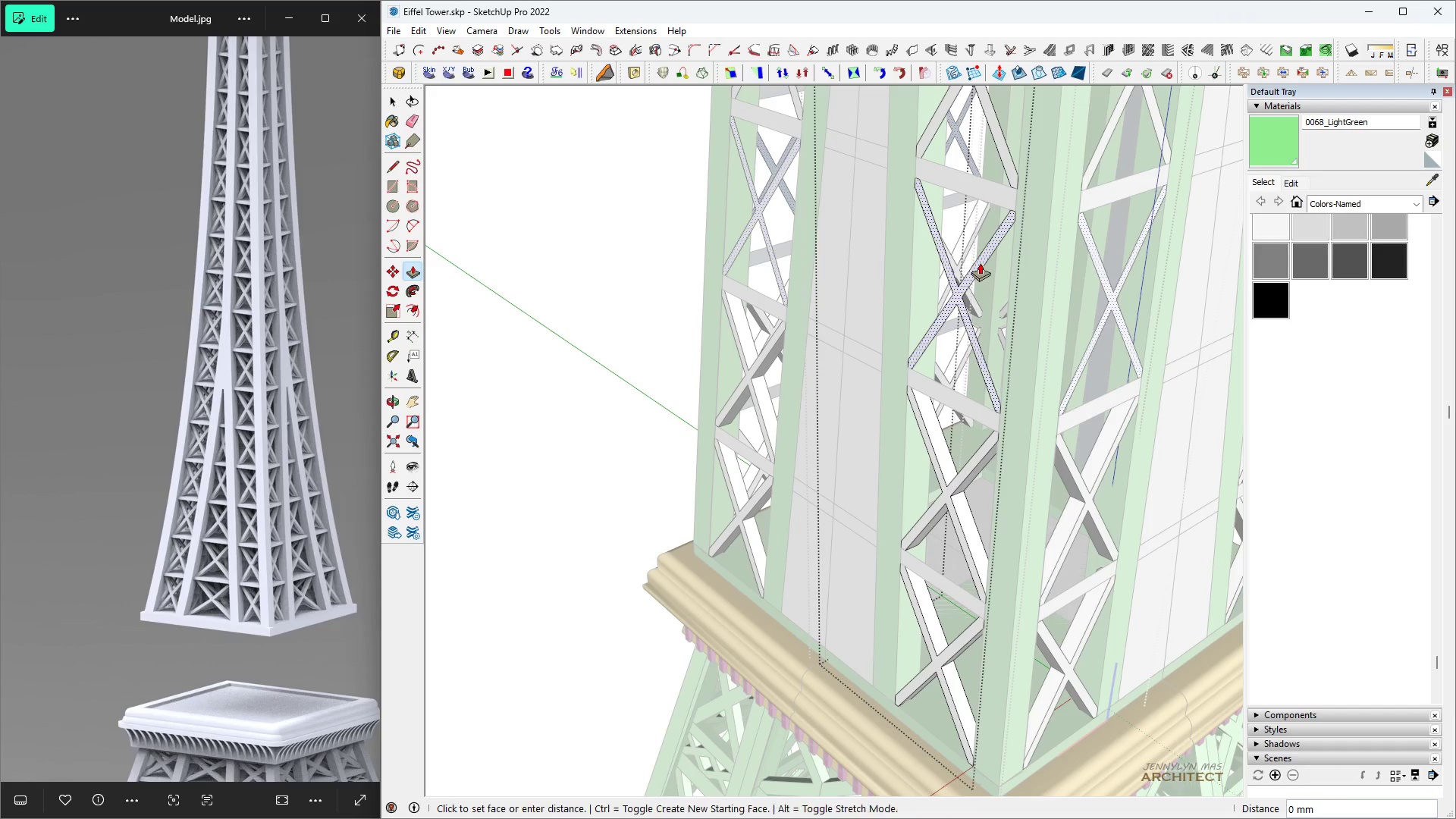 
double_click([980, 262])
 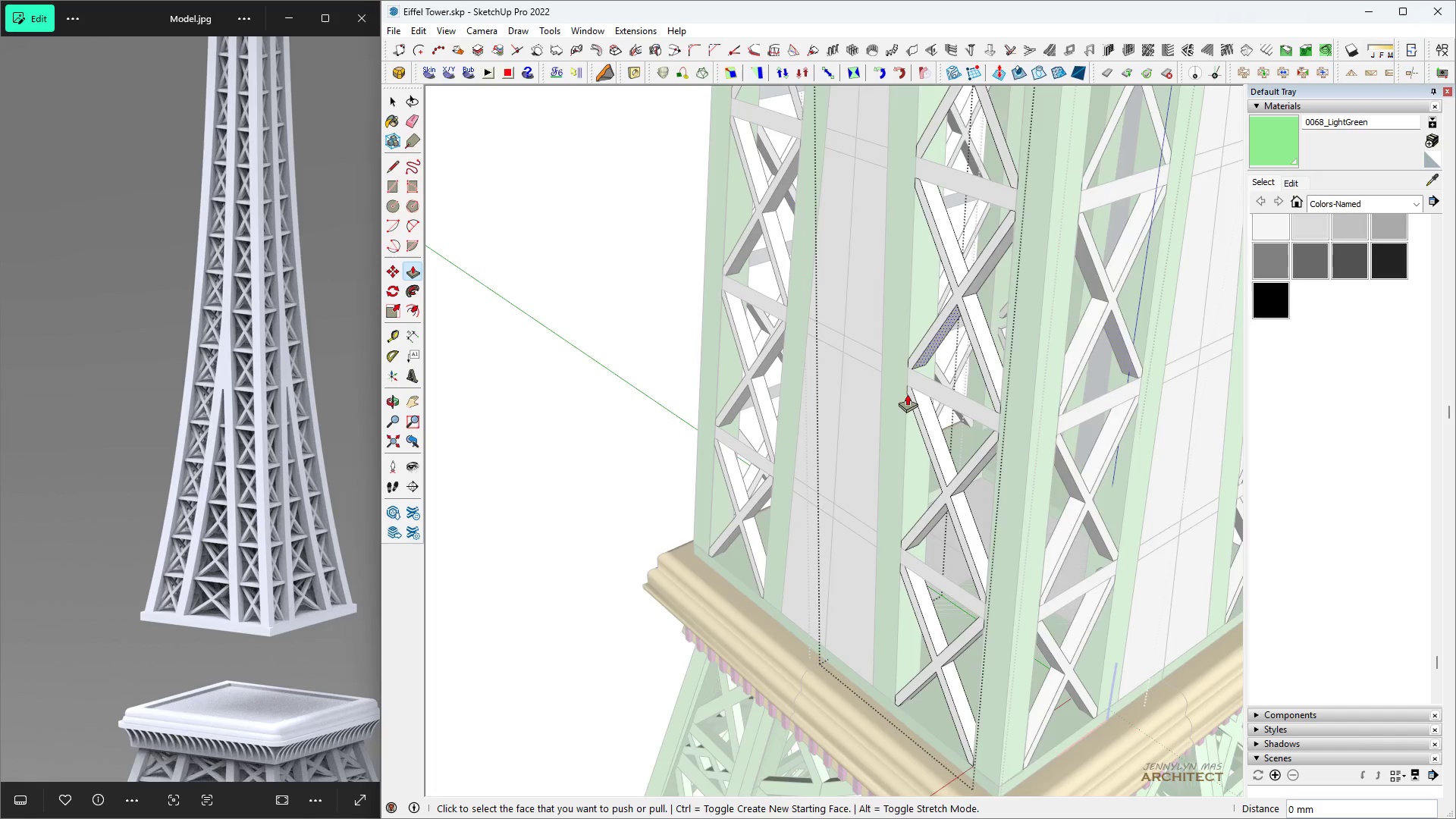 
scroll: coordinate [863, 325], scroll_direction: down, amount: 1.0
 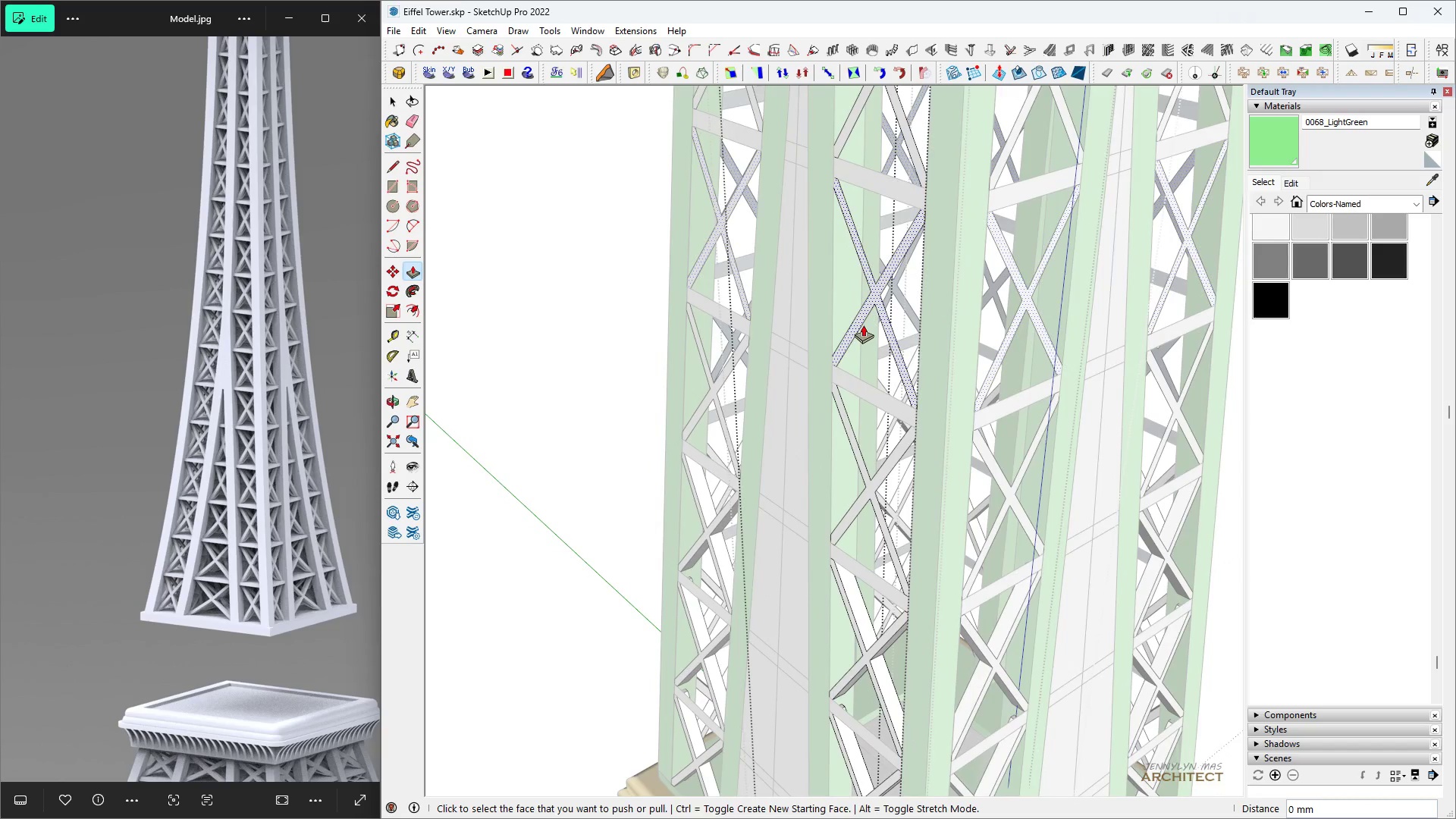 
double_click([863, 325])
 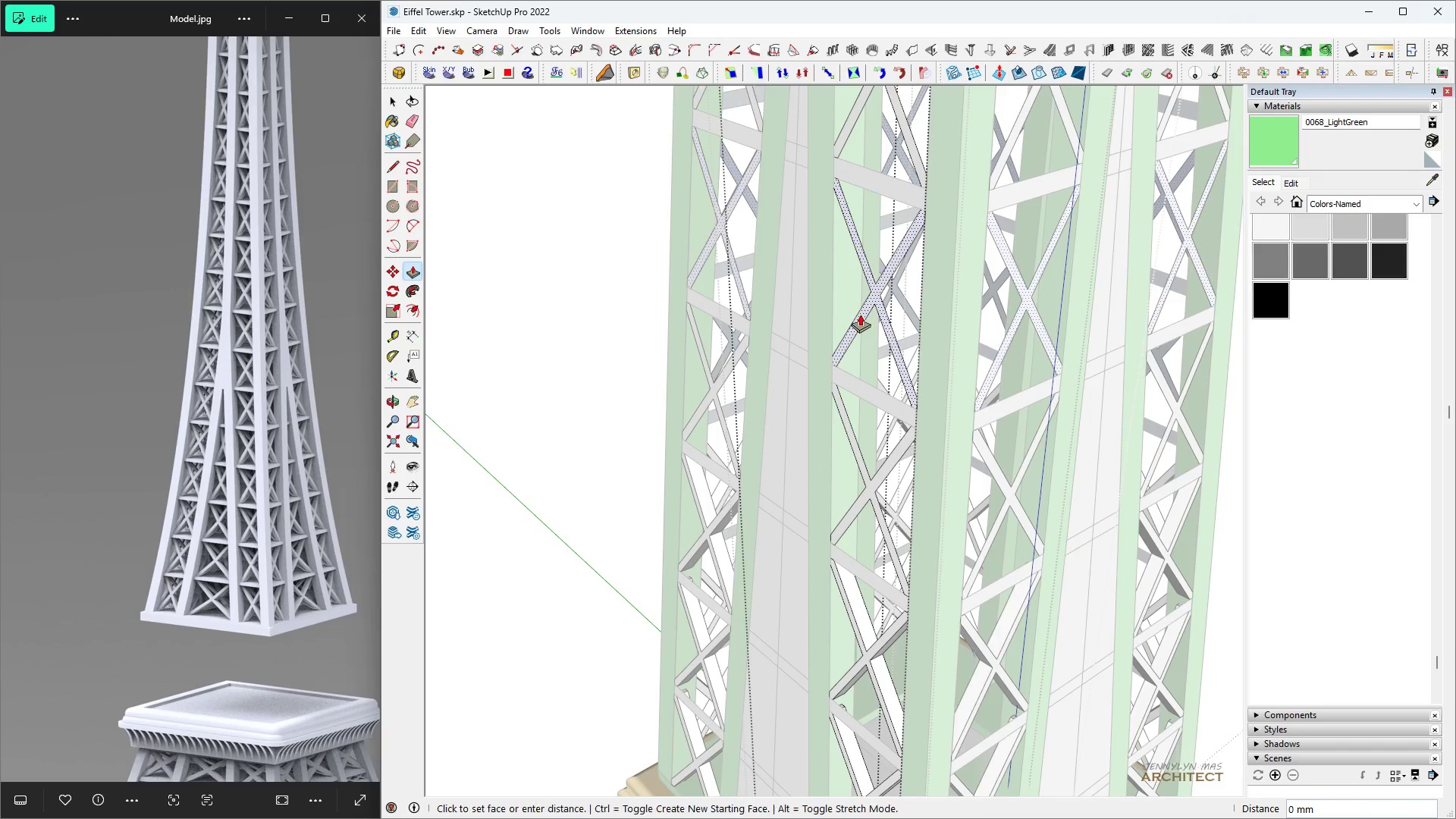 
triple_click([860, 314])
 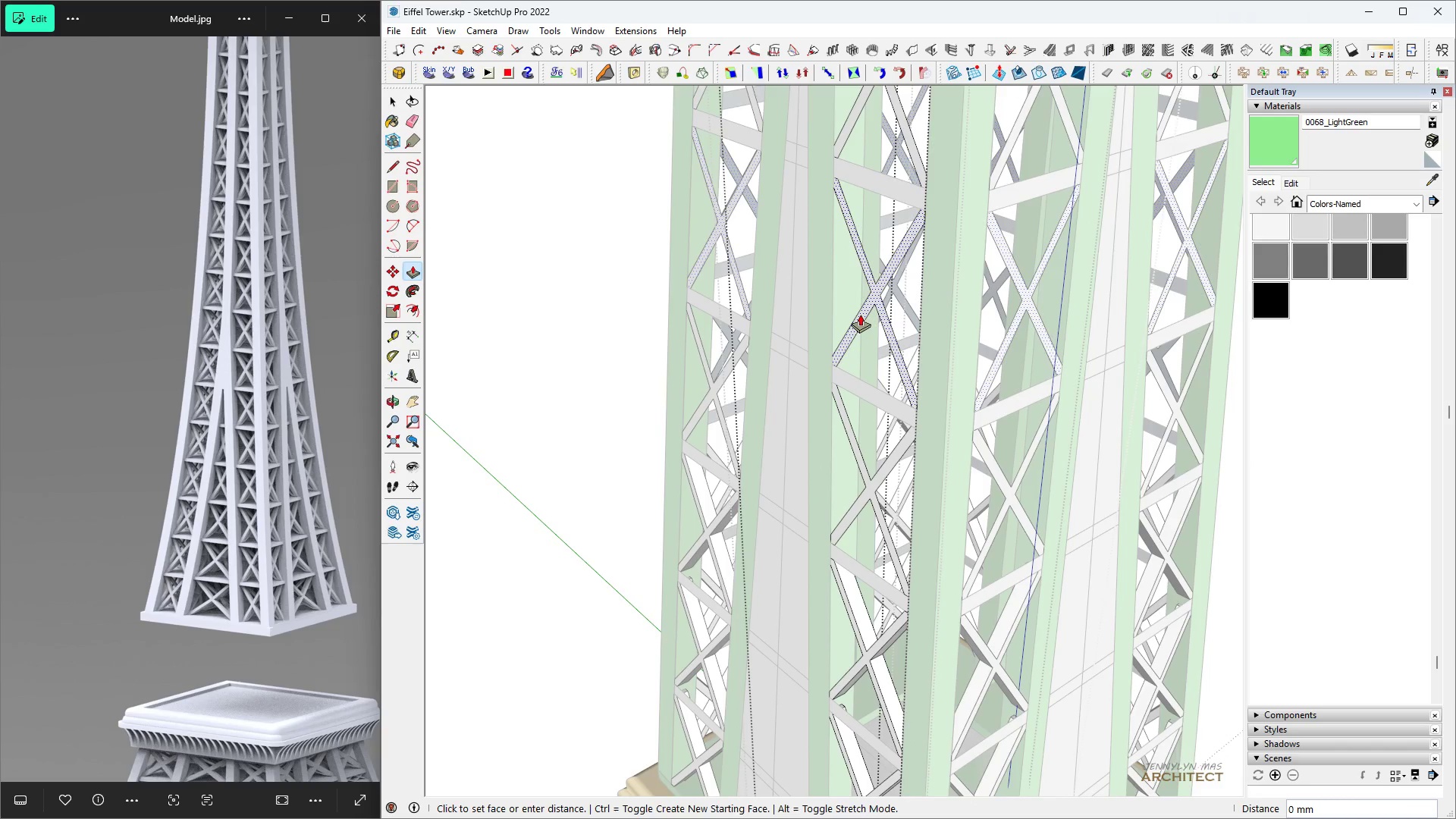 
triple_click([860, 314])
 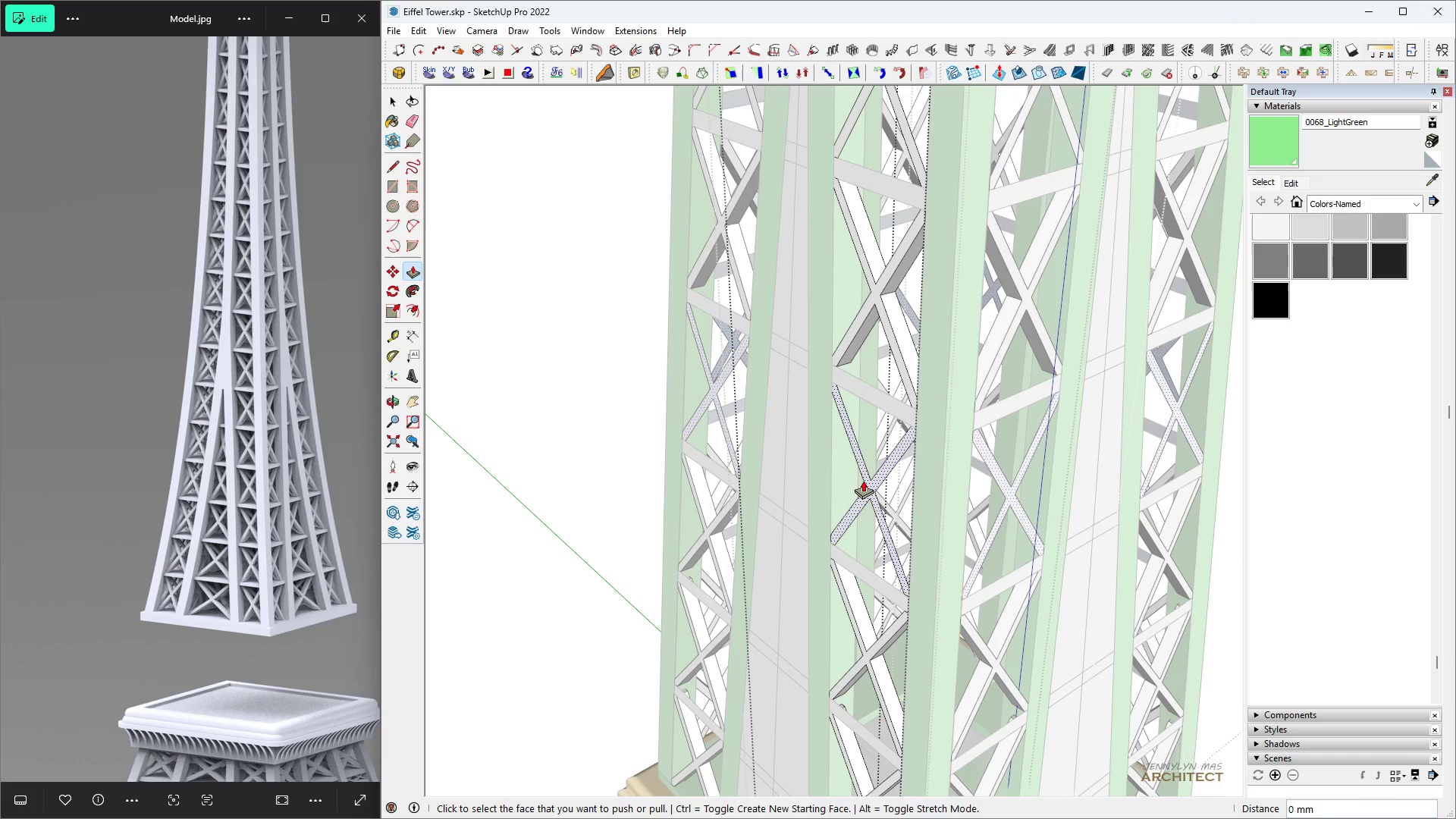 
double_click([863, 480])
 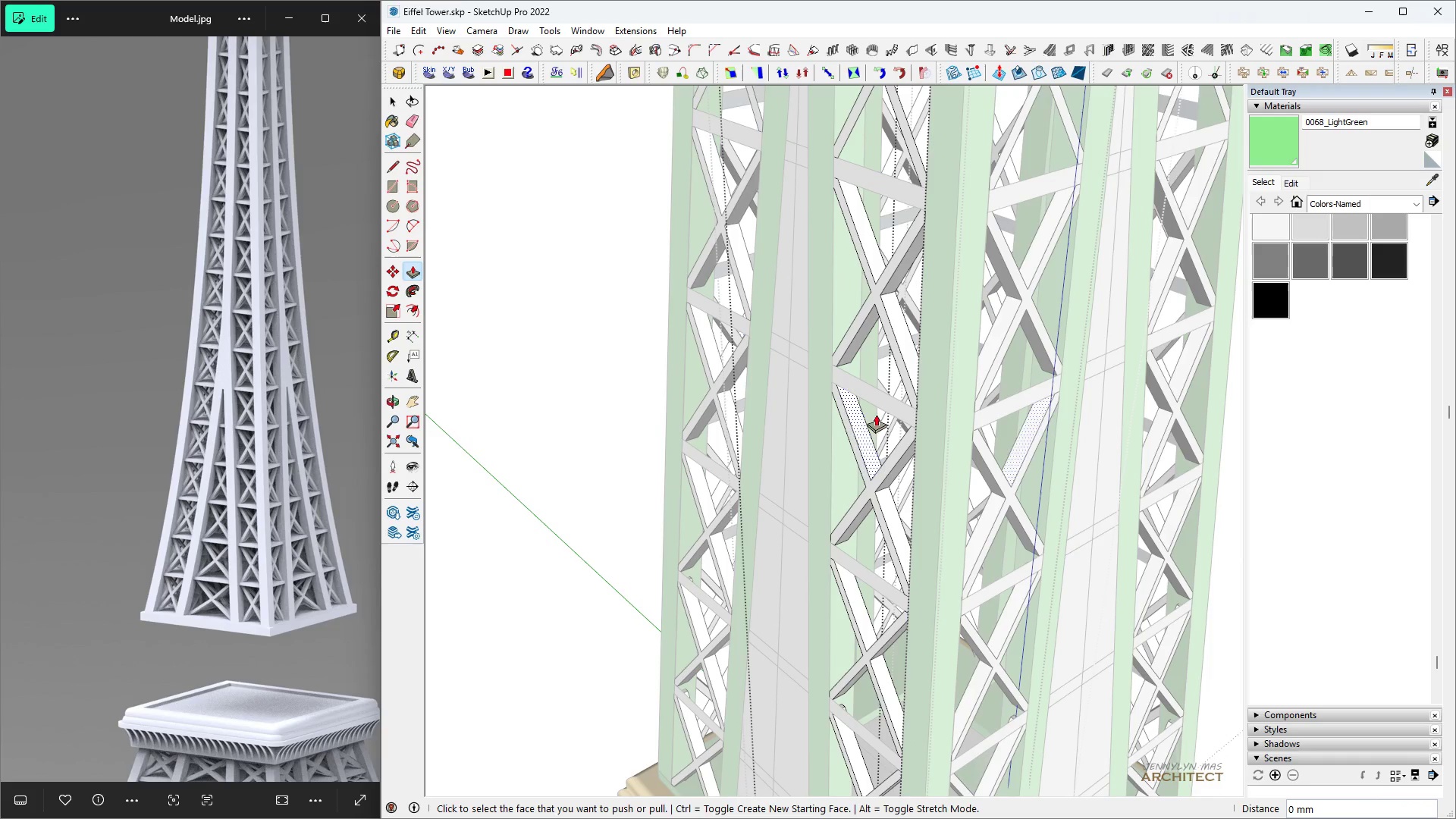 
scroll: coordinate [810, 502], scroll_direction: down, amount: 4.0
 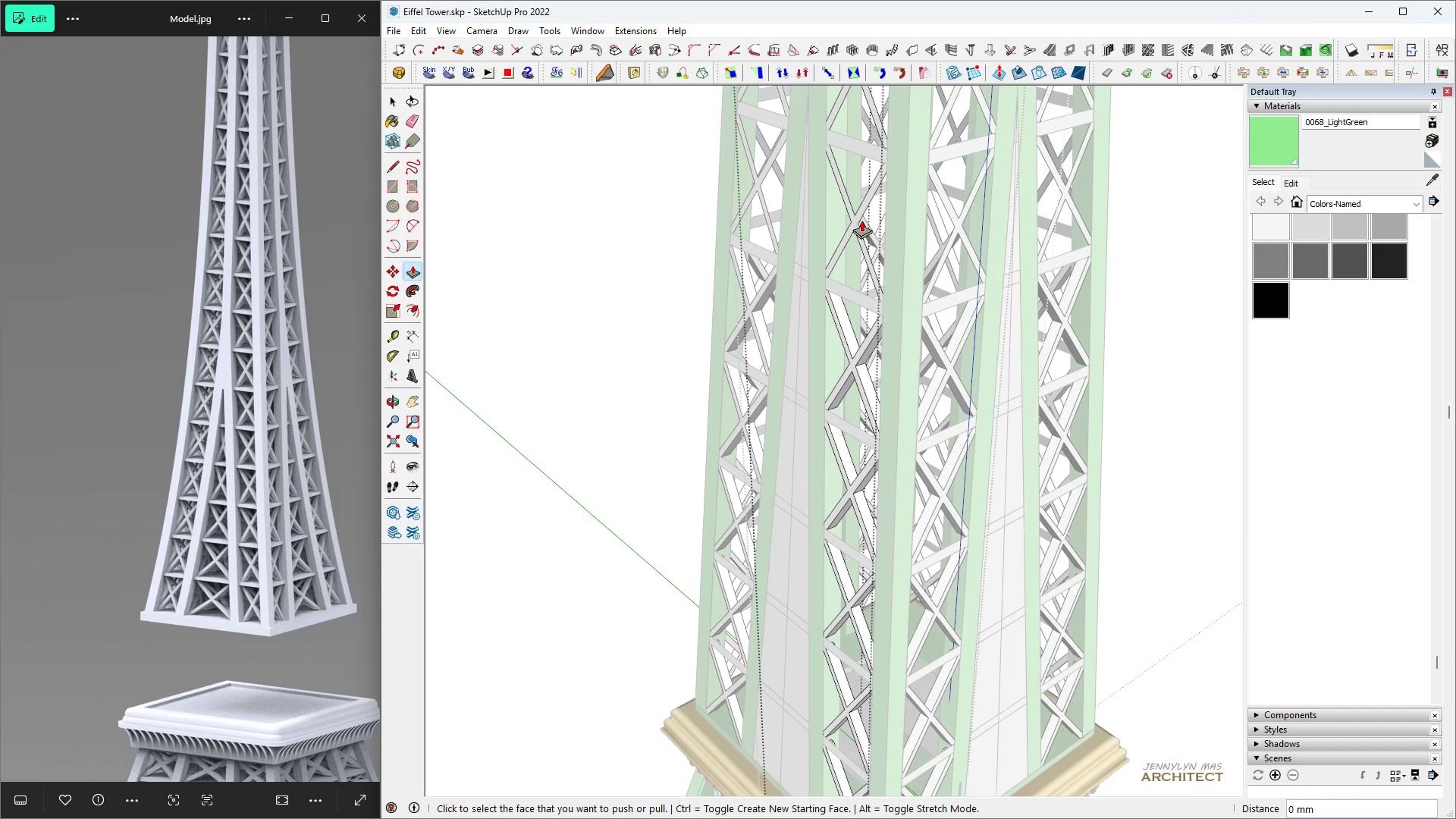 
left_click([860, 220])
 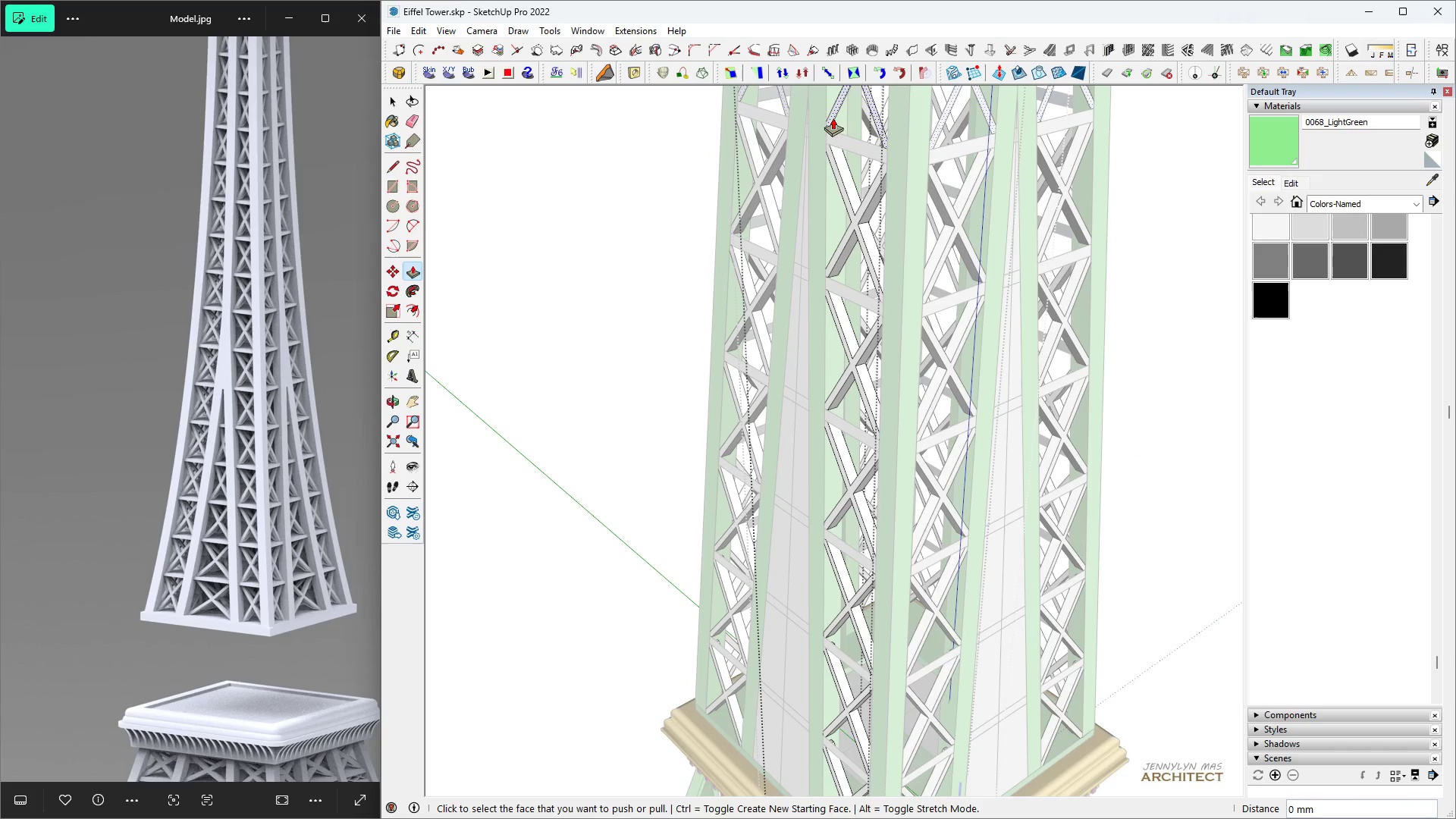 
double_click([833, 118])
 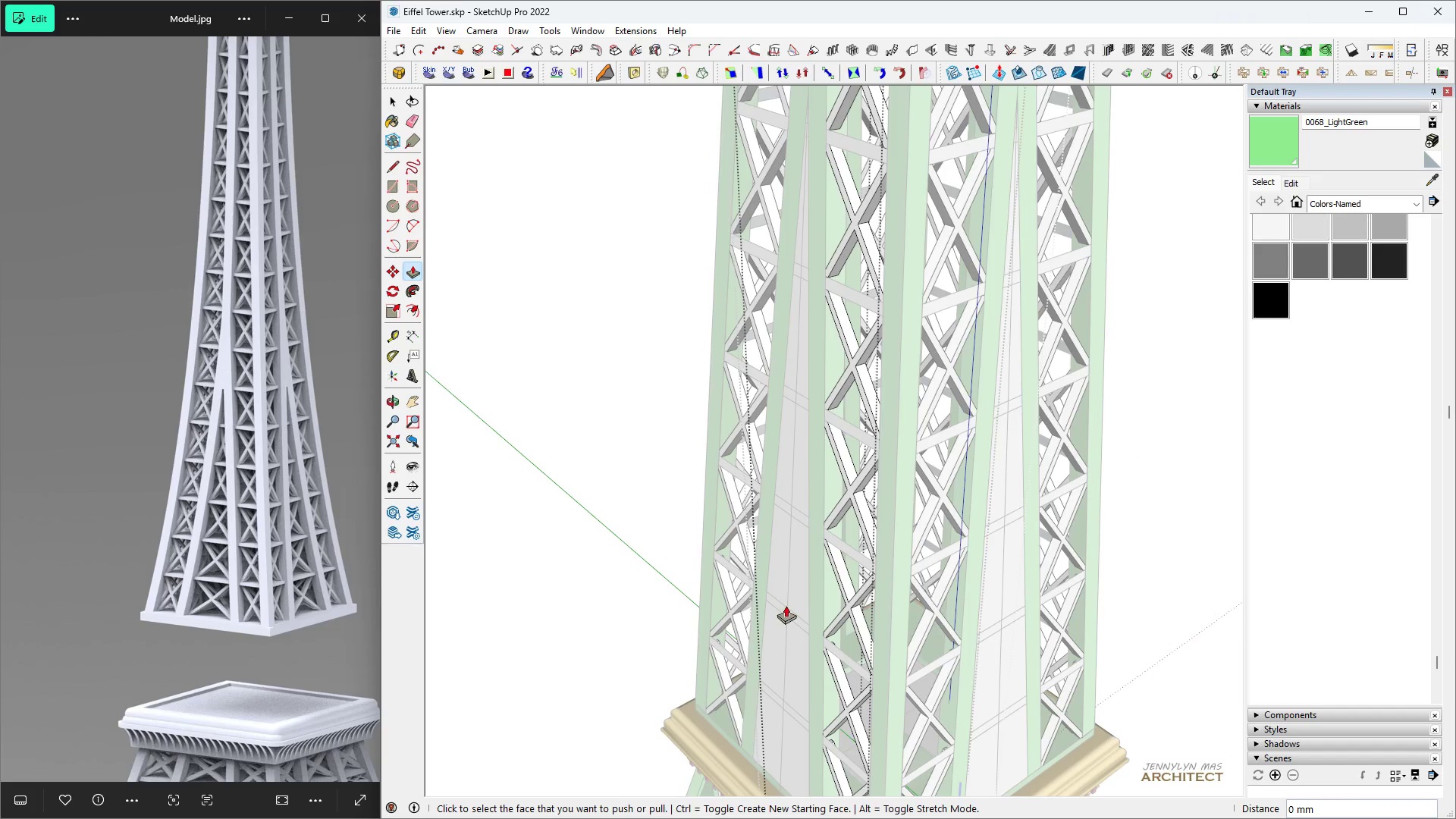 
scroll: coordinate [736, 179], scroll_direction: down, amount: 3.0
 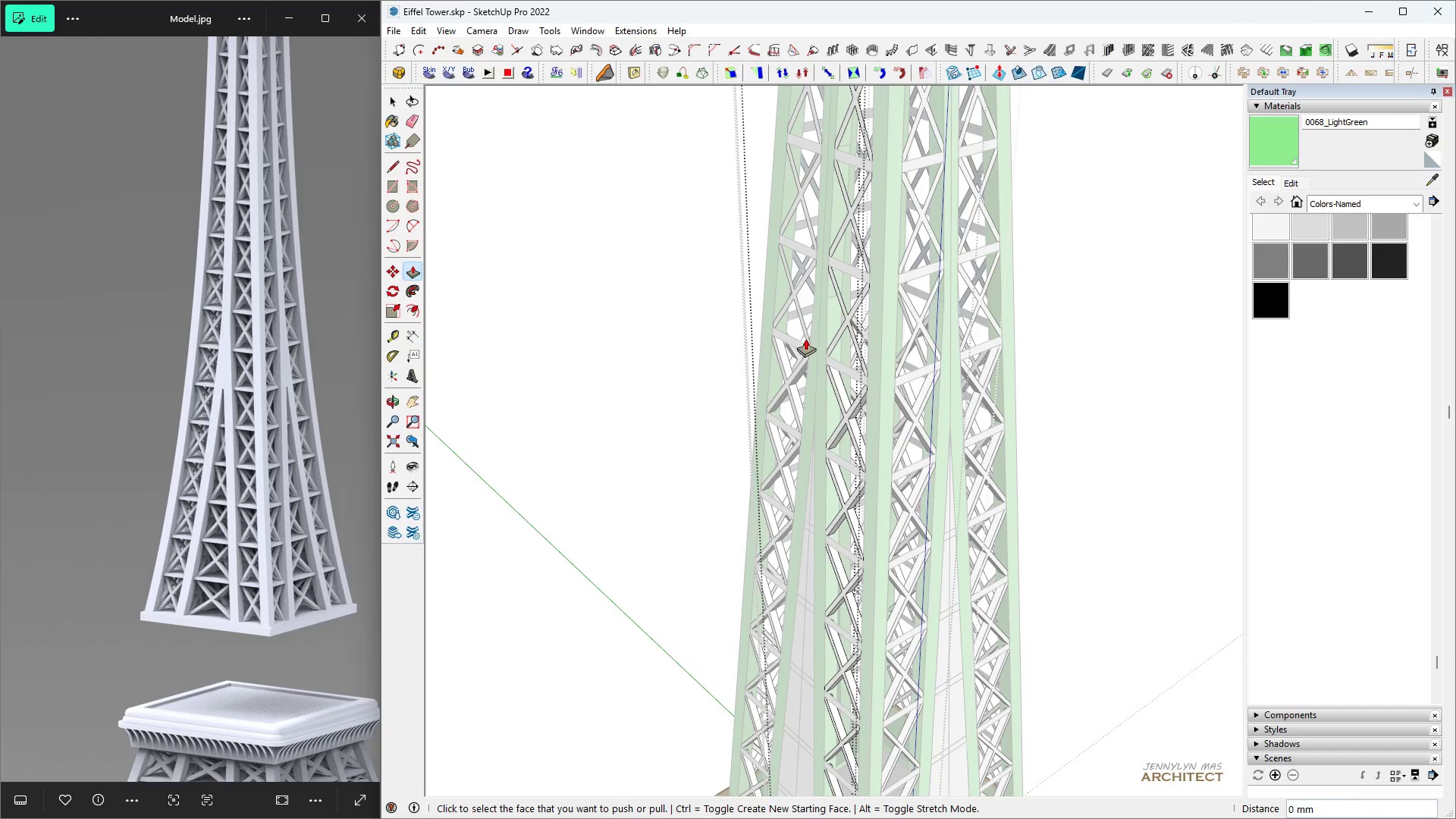 
scroll: coordinate [876, 285], scroll_direction: up, amount: 5.0
 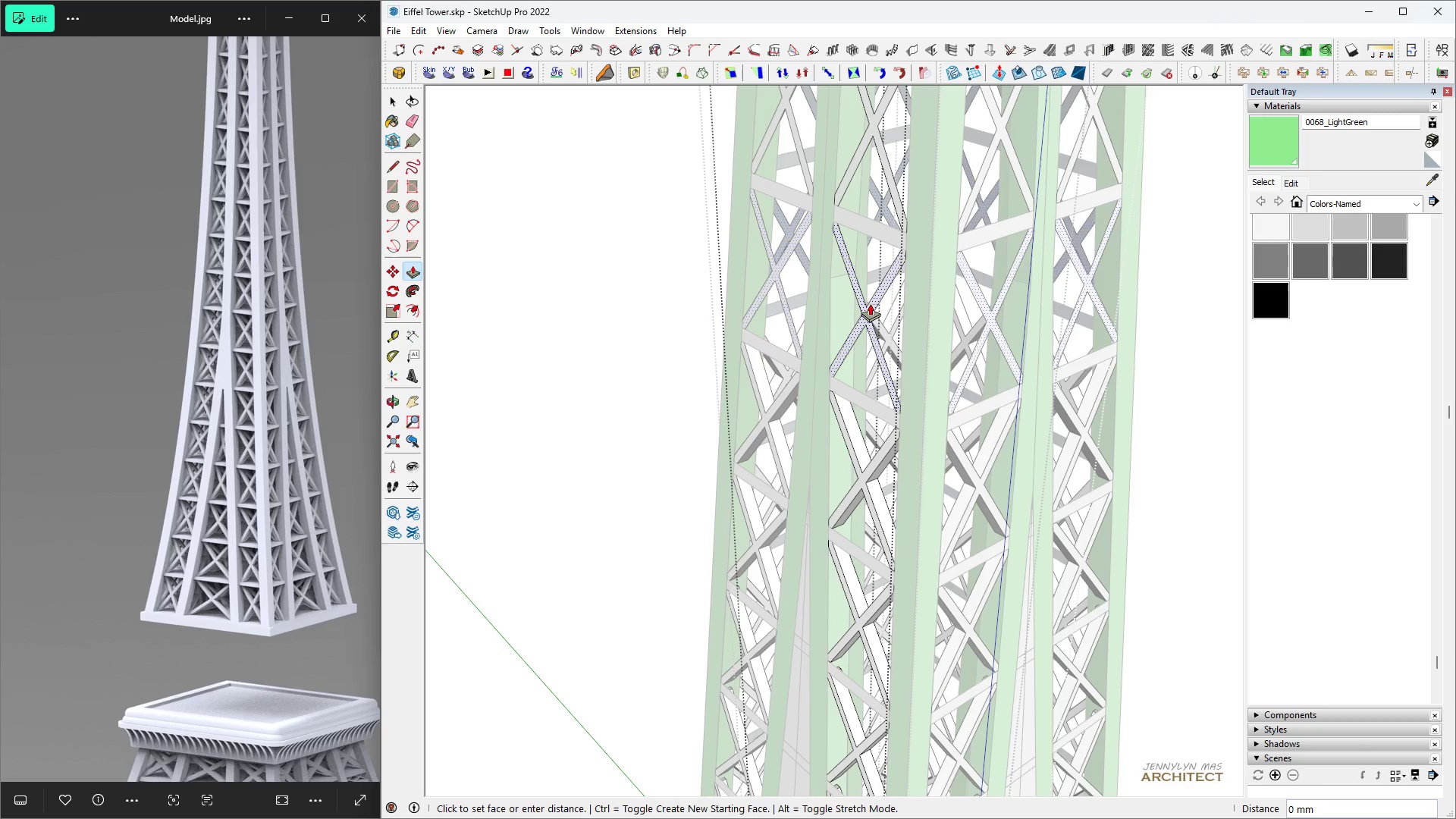 
double_click([870, 303])
 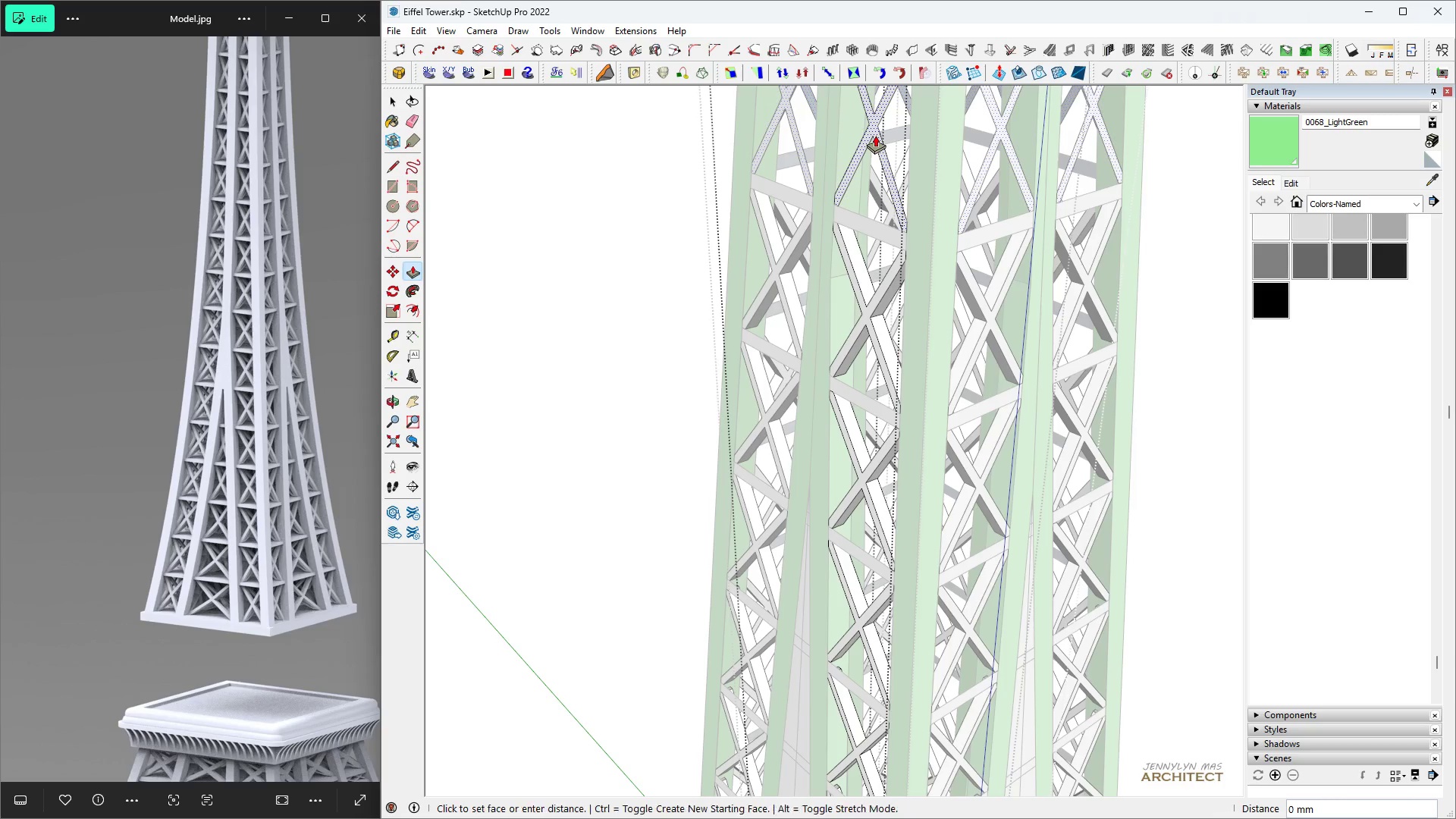 
double_click([875, 135])
 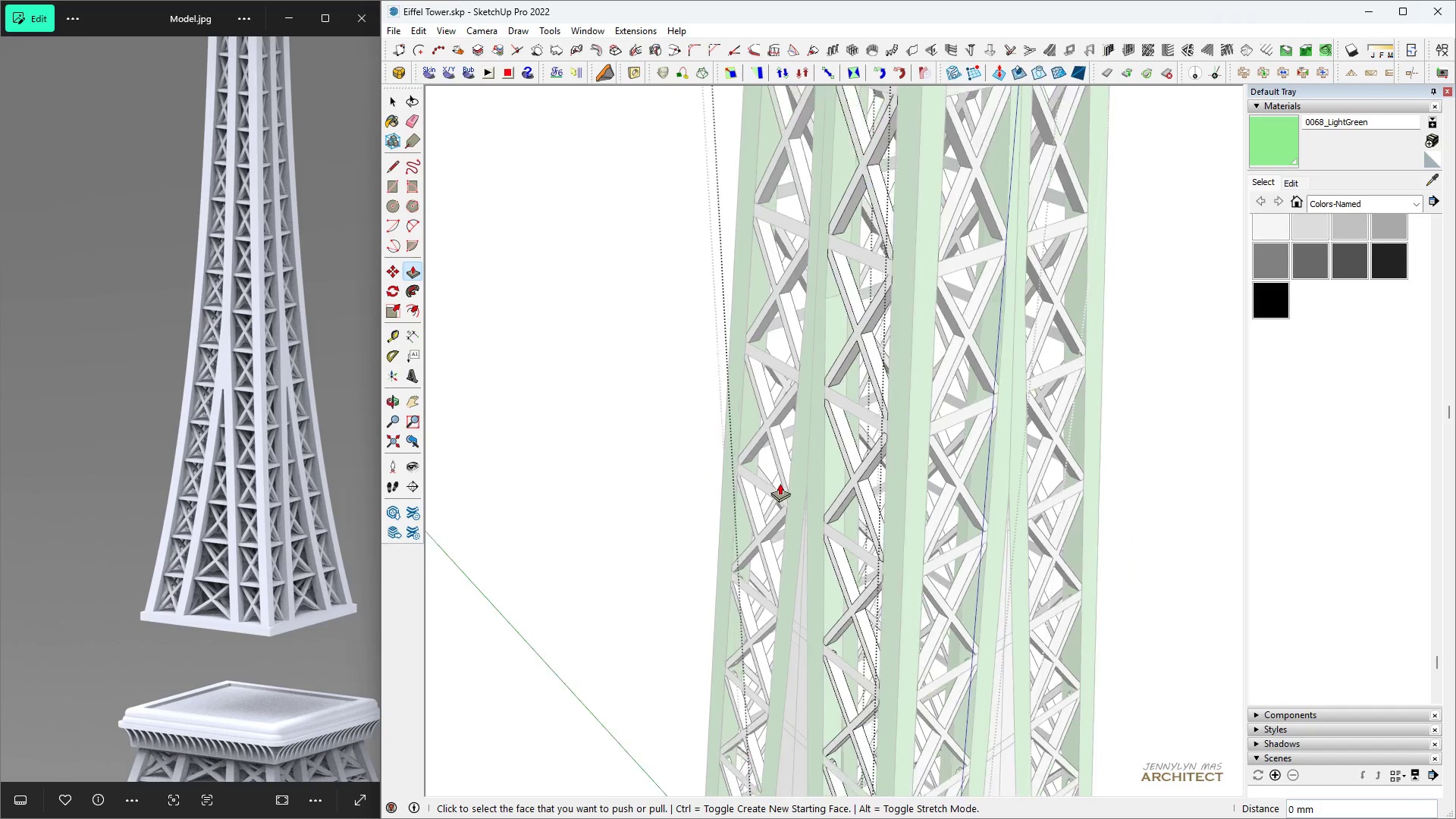 
scroll: coordinate [817, 222], scroll_direction: up, amount: 1.0
 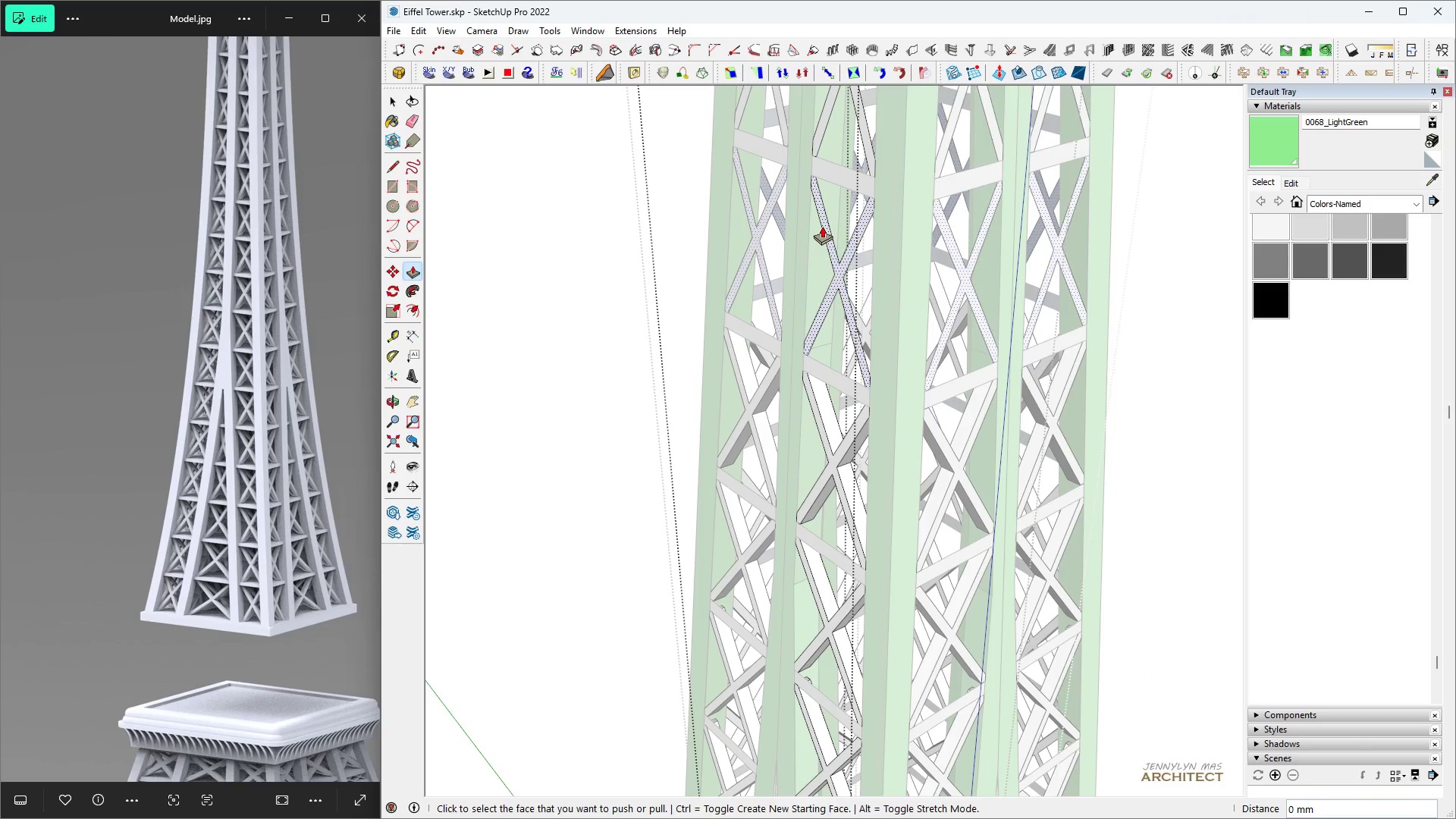 
double_click([822, 226])
 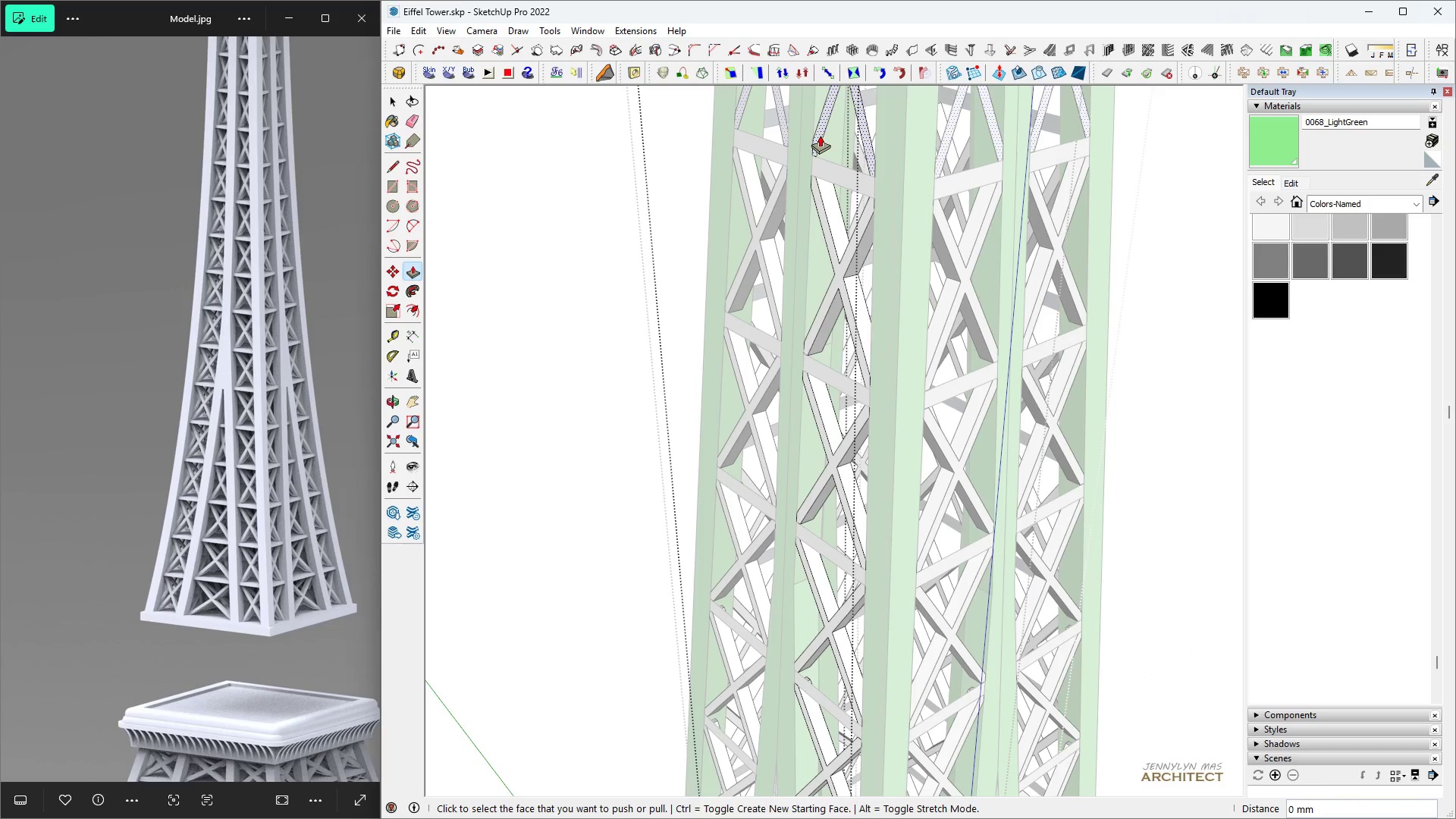 
double_click([820, 135])
 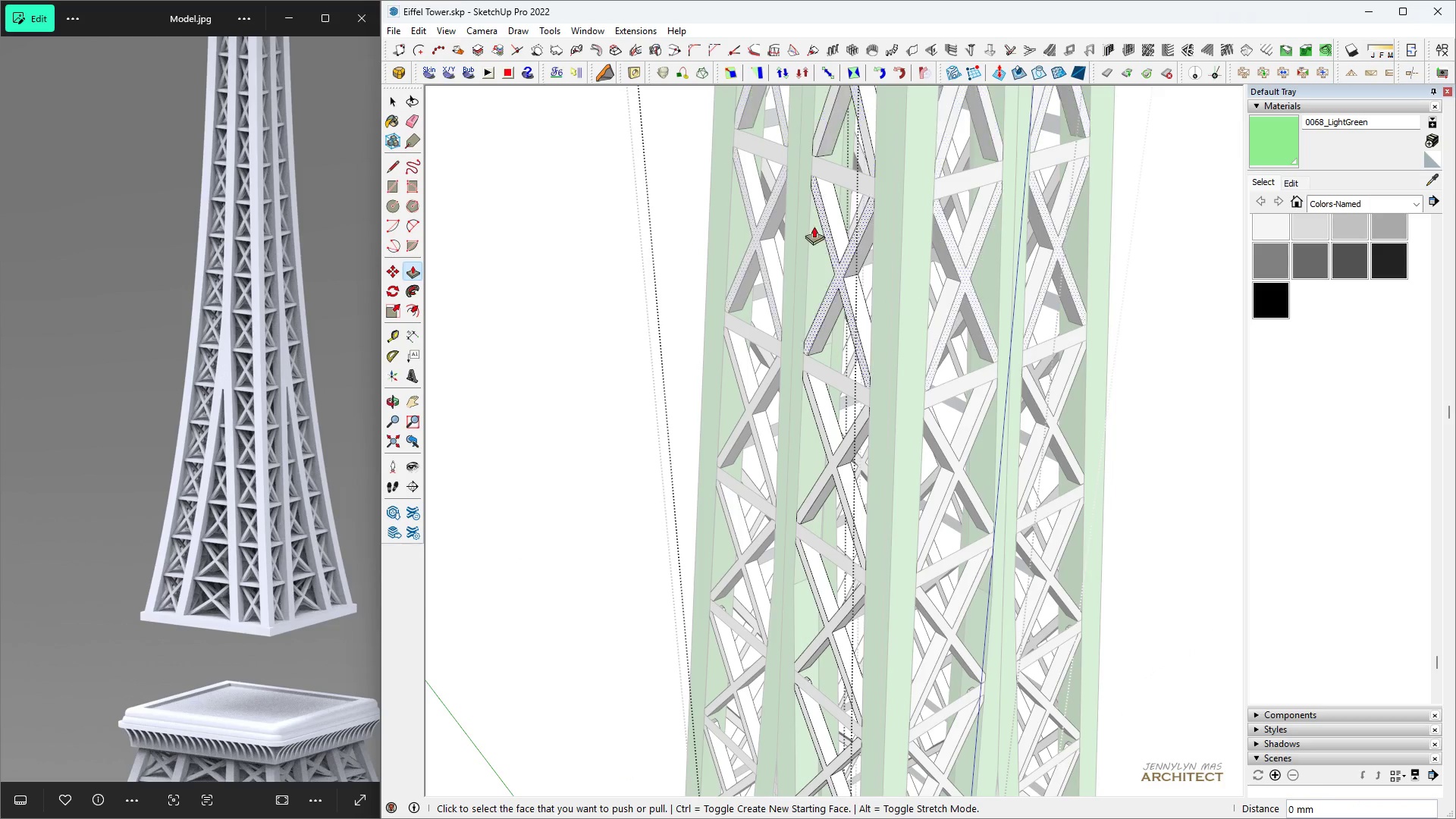 
scroll: coordinate [809, 99], scroll_direction: down, amount: 3.0
 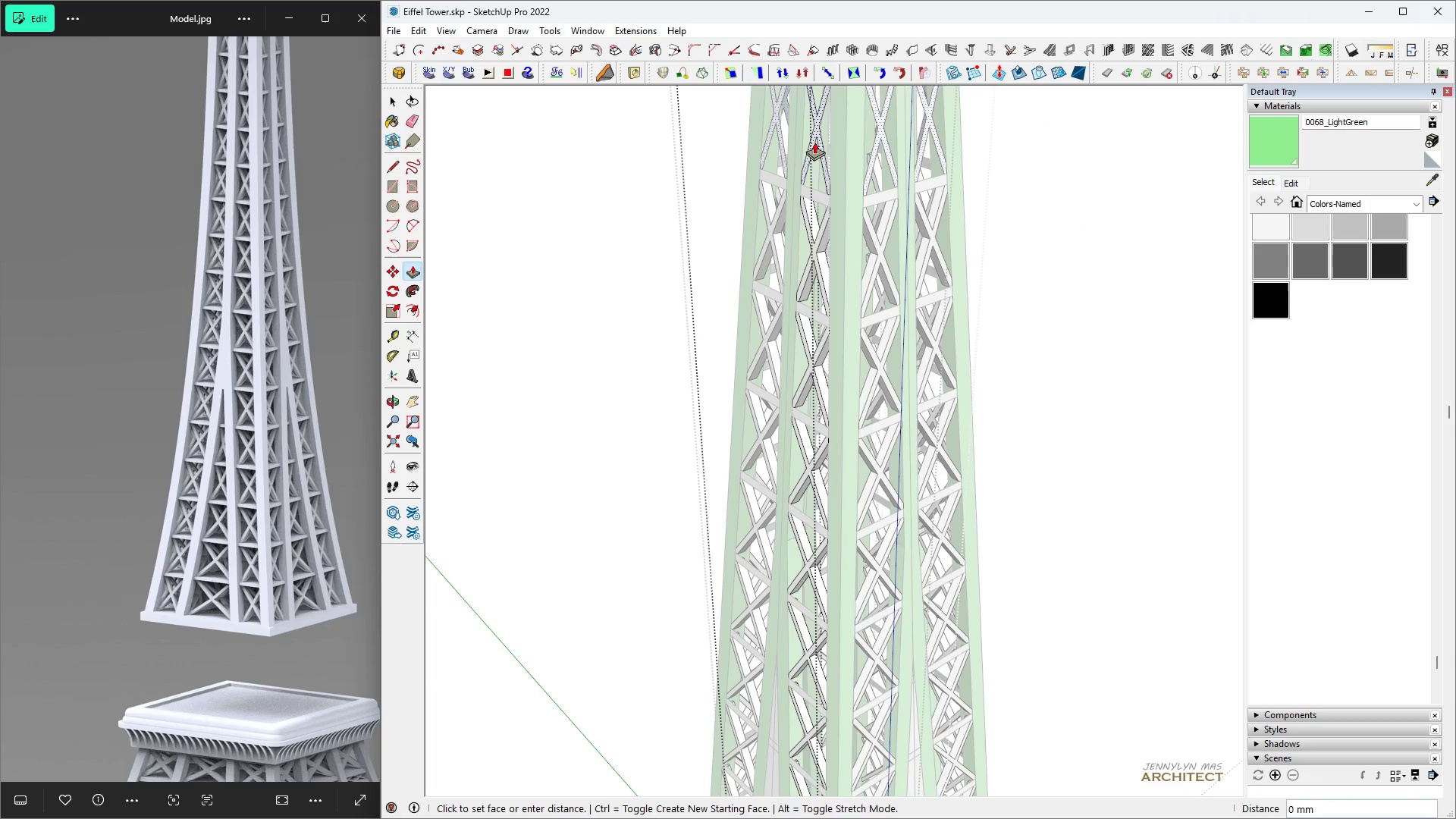 
double_click([814, 142])
 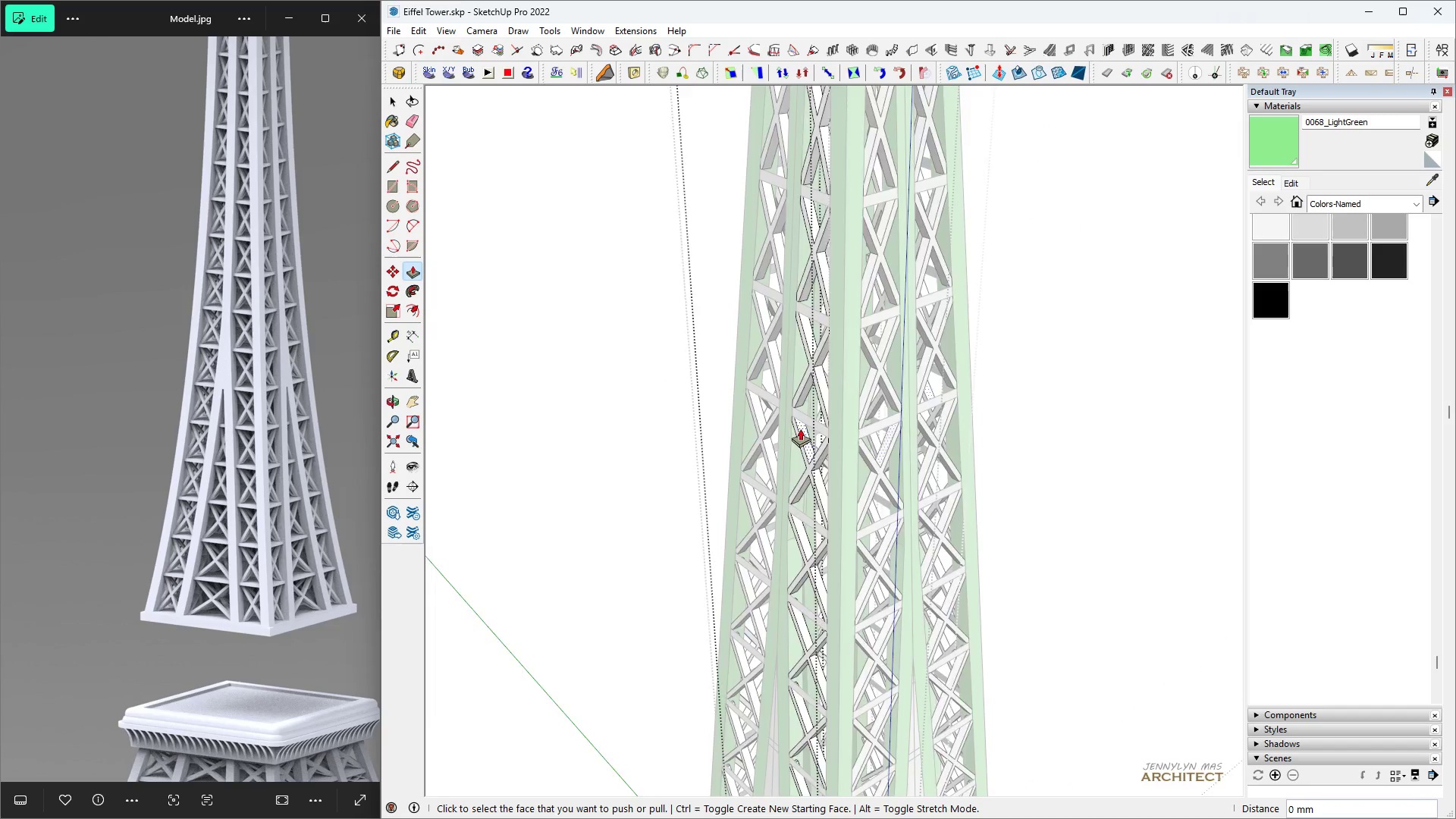 
scroll: coordinate [821, 294], scroll_direction: down, amount: 5.0
 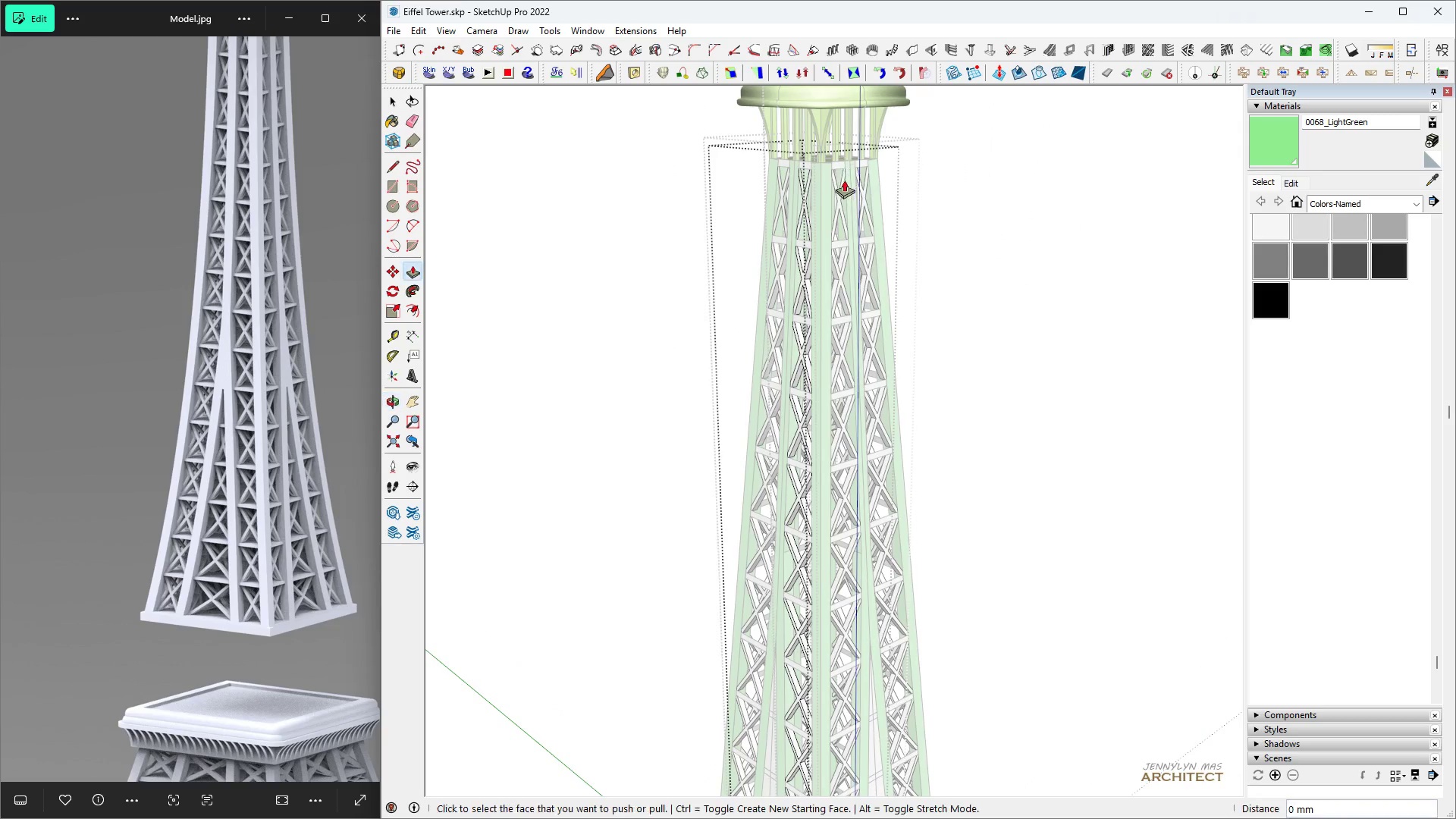 
scroll: coordinate [811, 218], scroll_direction: up, amount: 9.0
 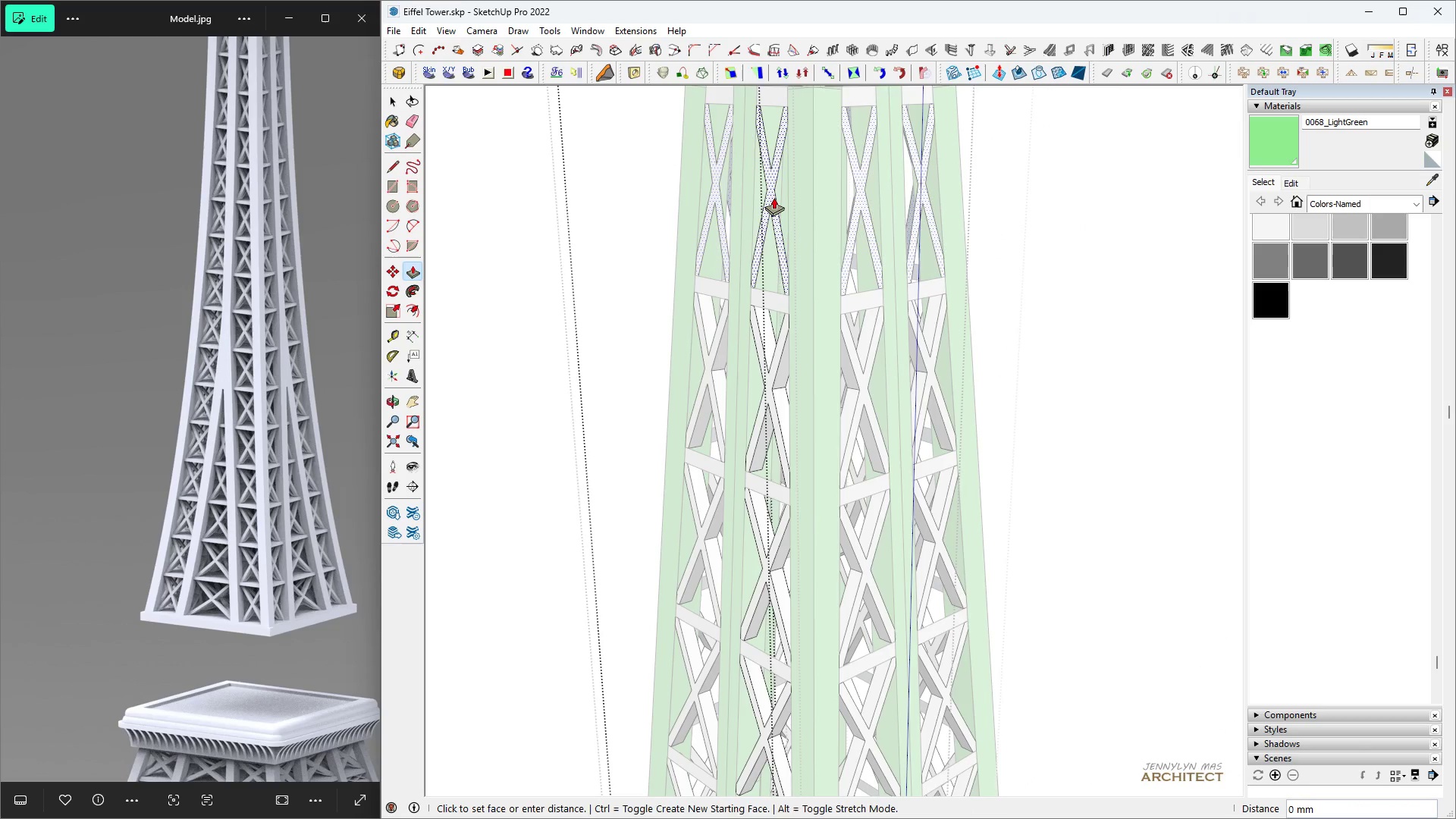 
double_click([774, 197])
 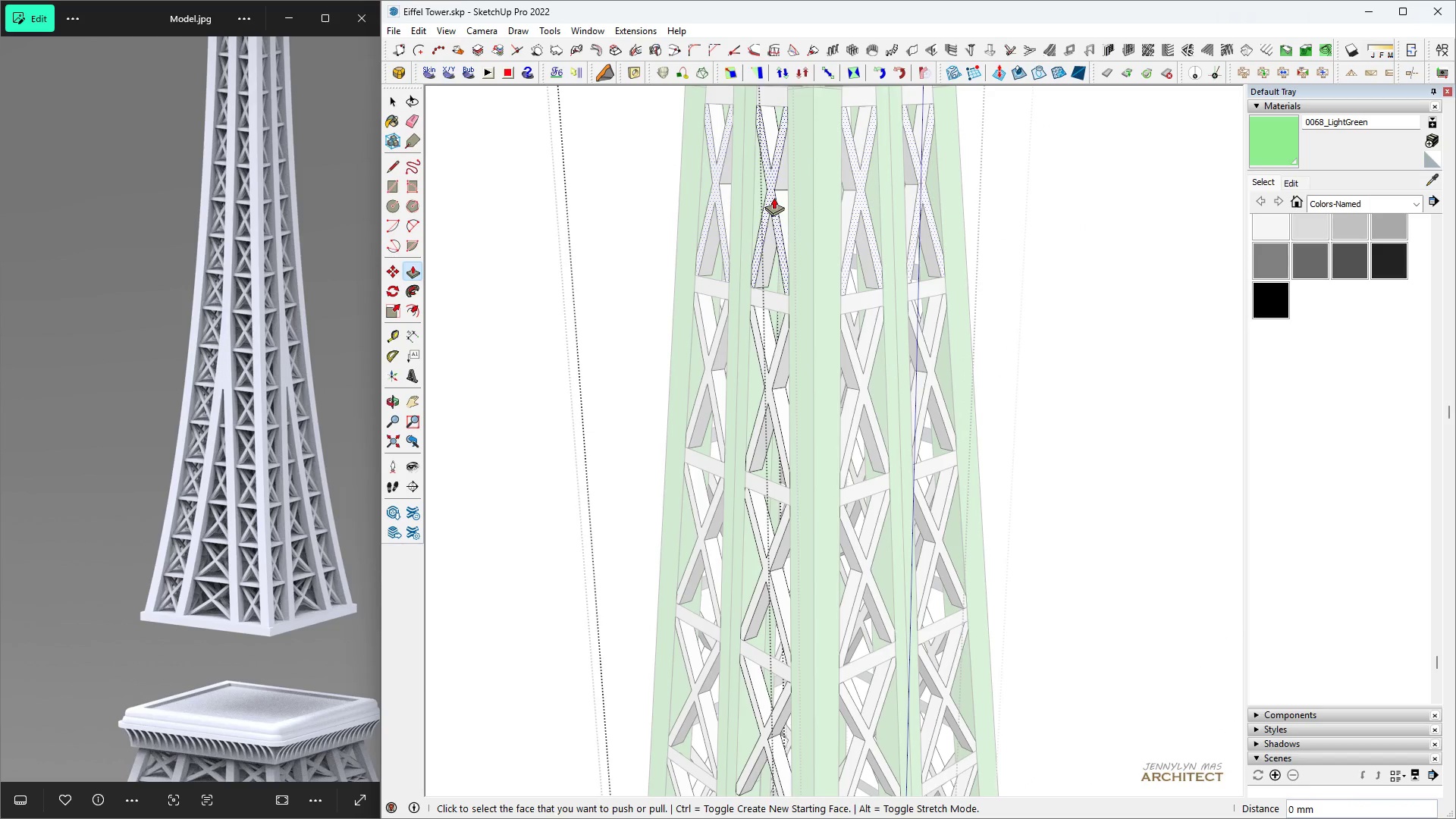 
key(Control+ControlLeft)
 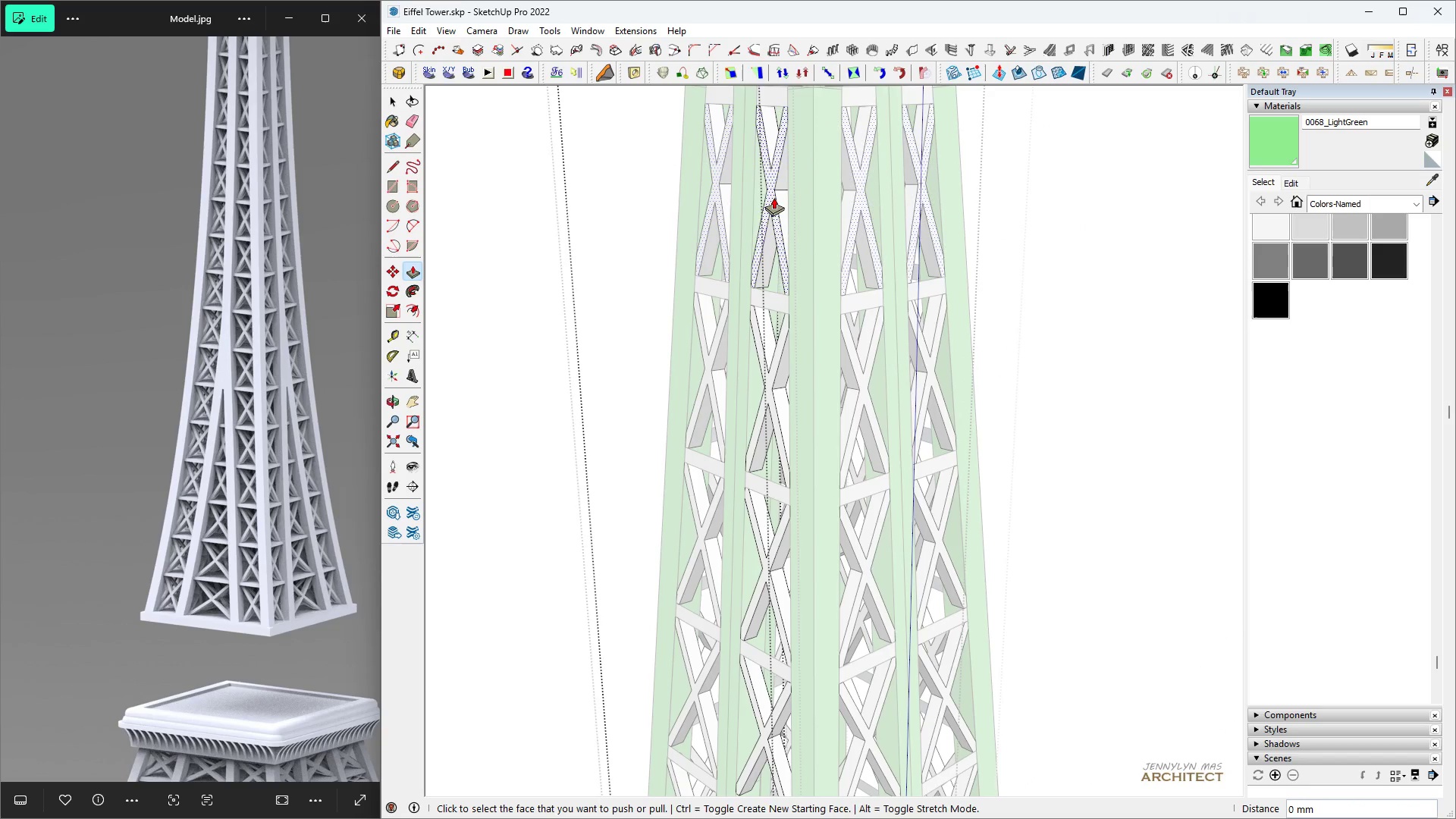 
key(Control+A)
 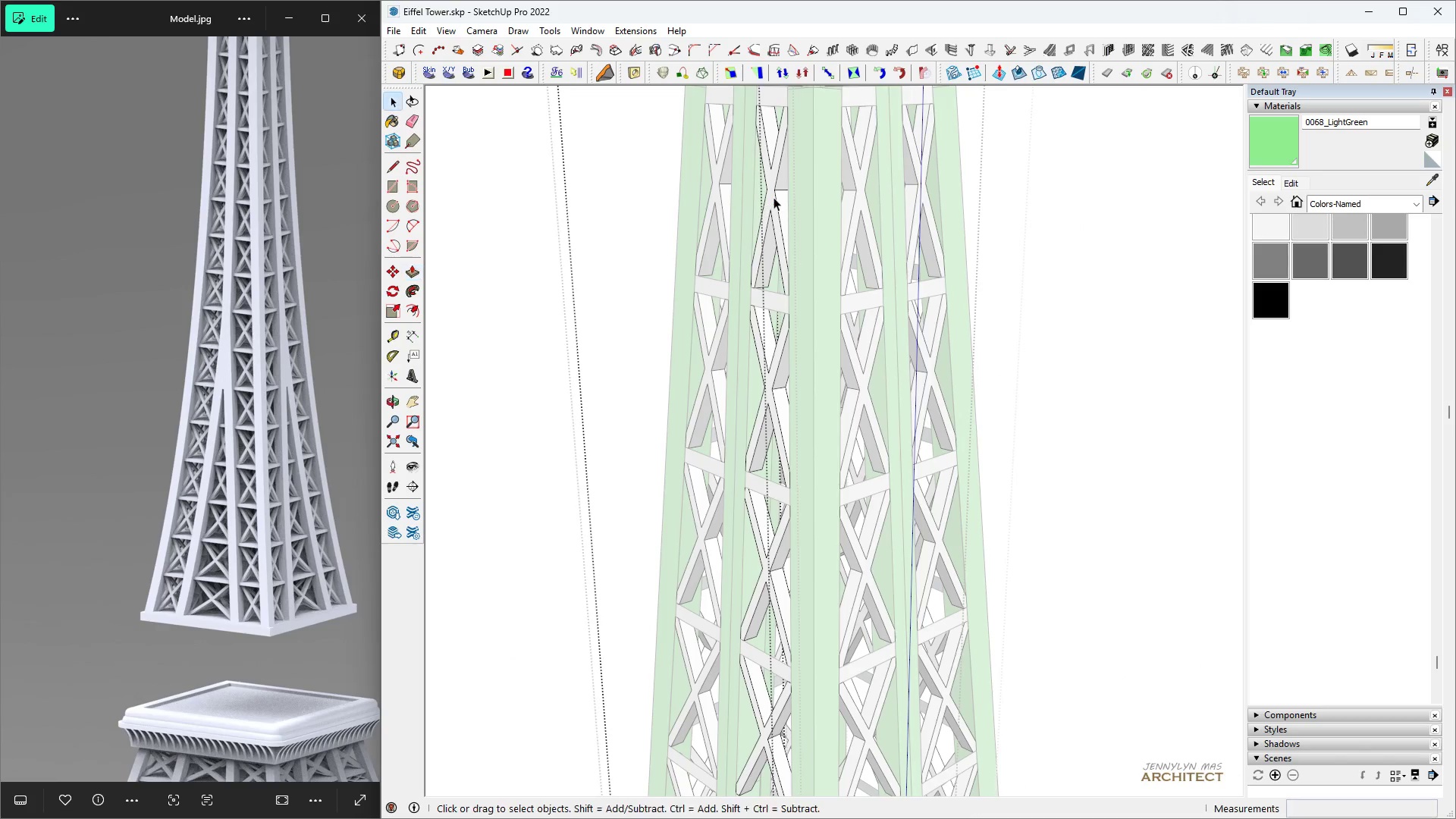 
key(Space)
 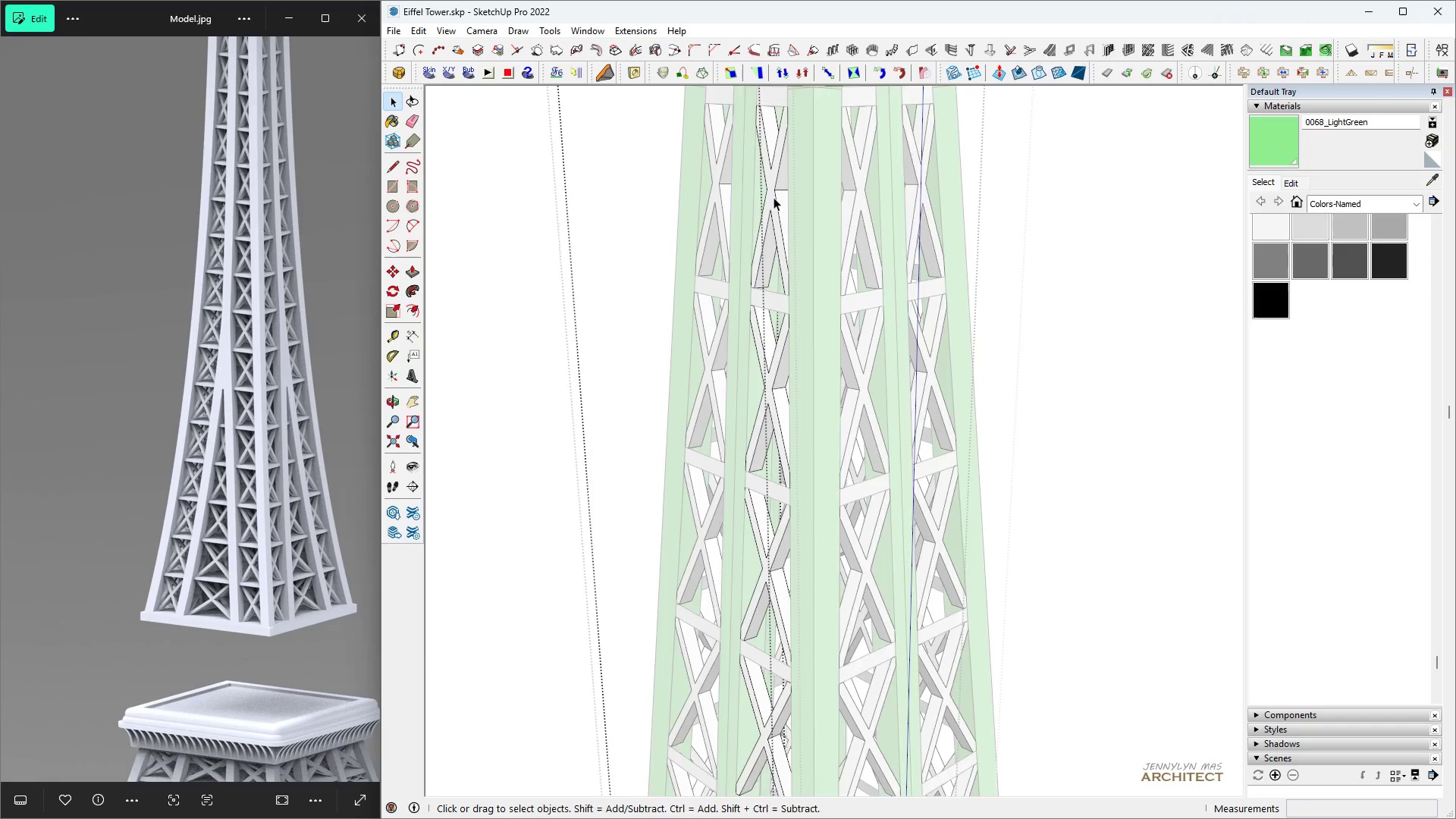 
scroll: coordinate [770, 205], scroll_direction: down, amount: 12.0
 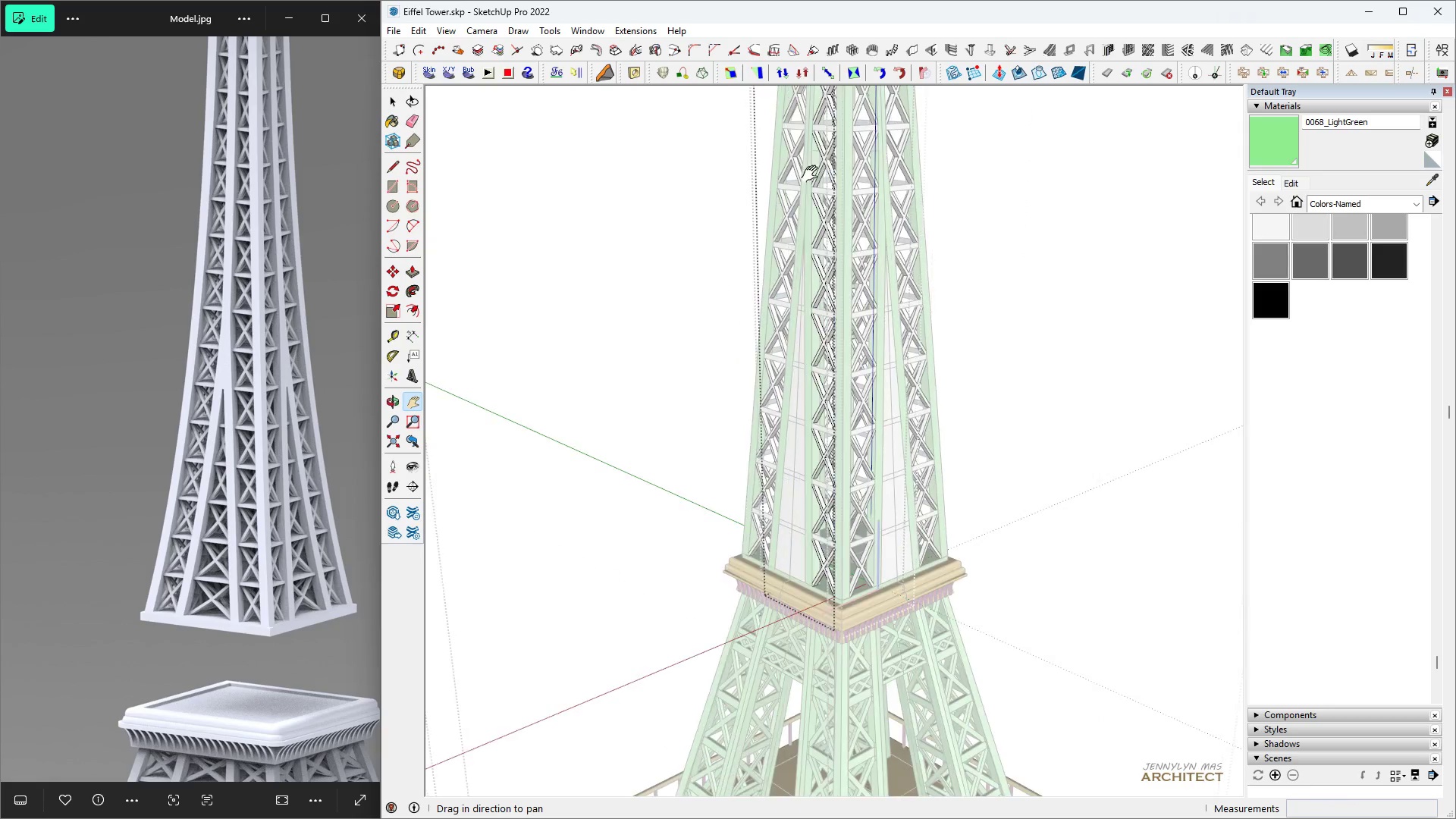 
key(H)
 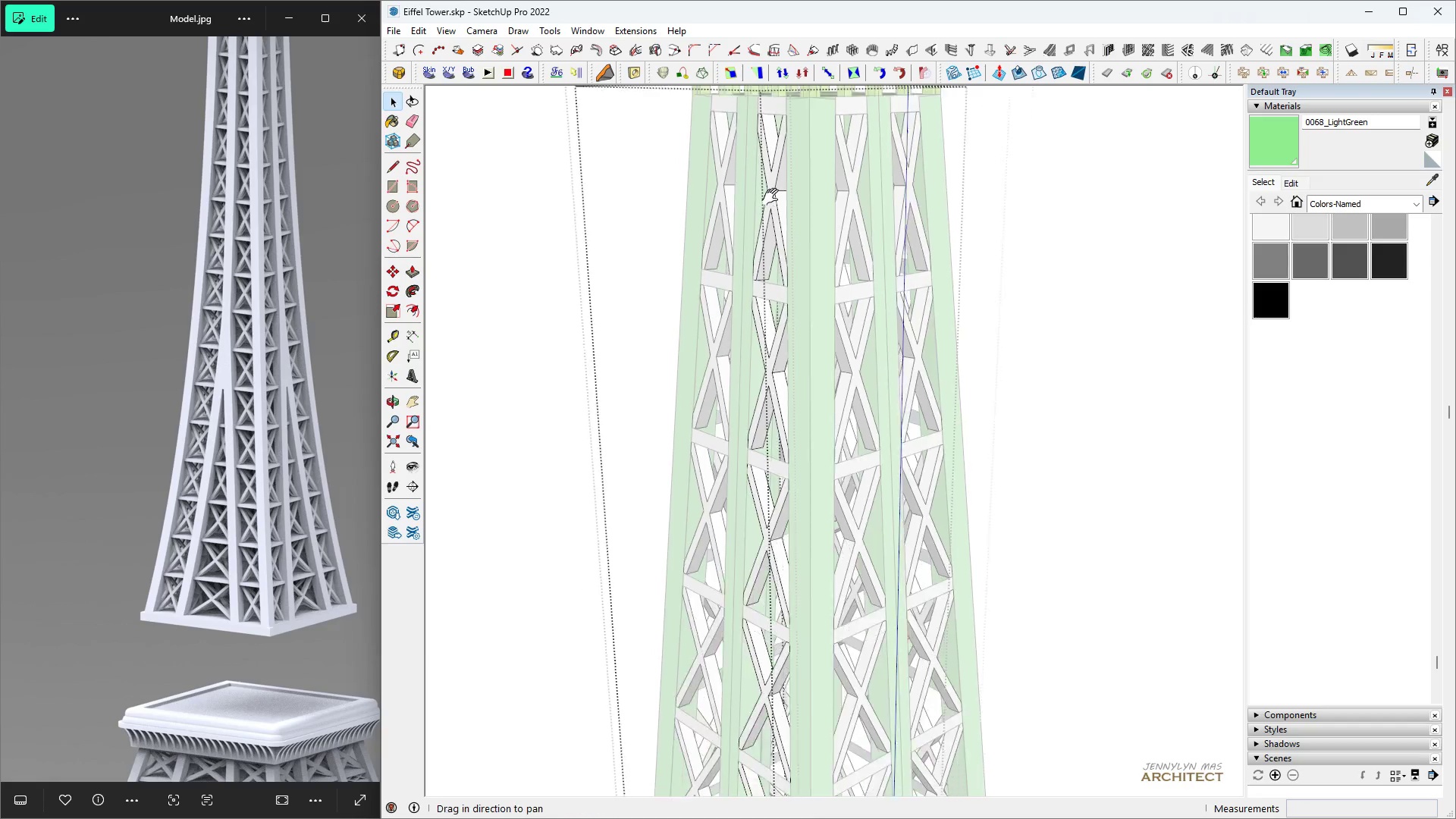 
scroll: coordinate [815, 516], scroll_direction: up, amount: 11.0
 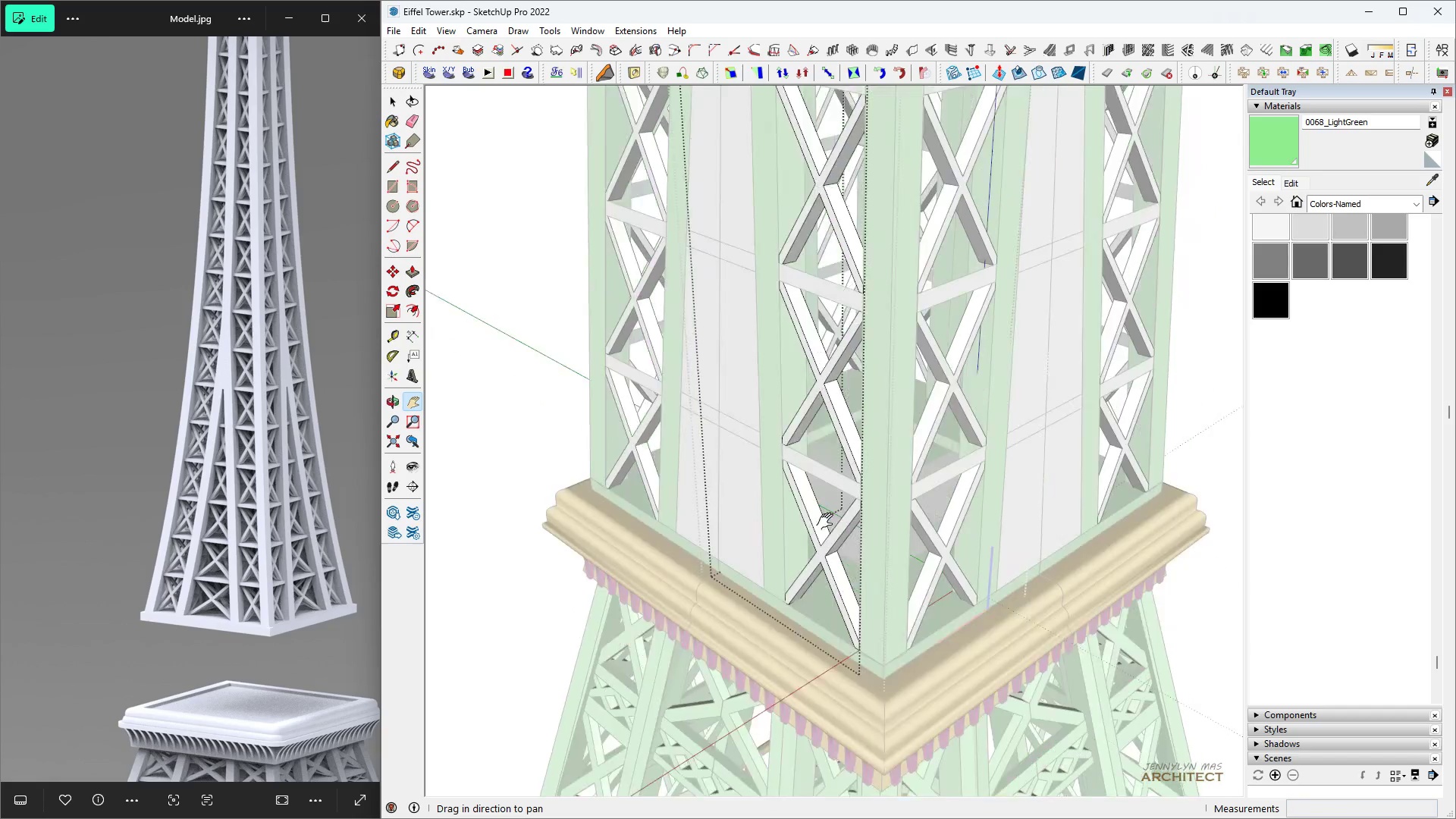 
key(Control+ControlLeft)
 